 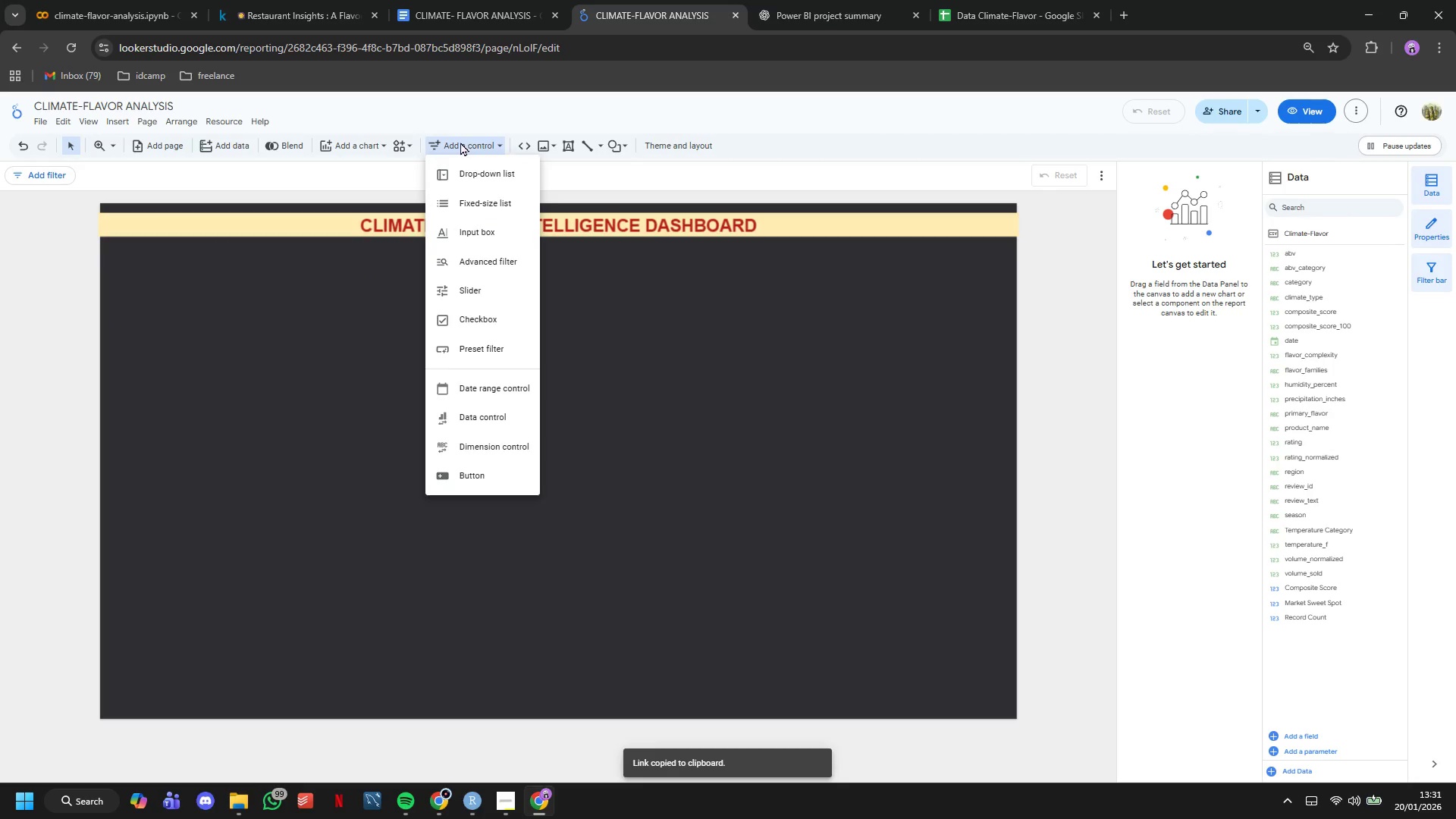 
left_click([469, 177])
 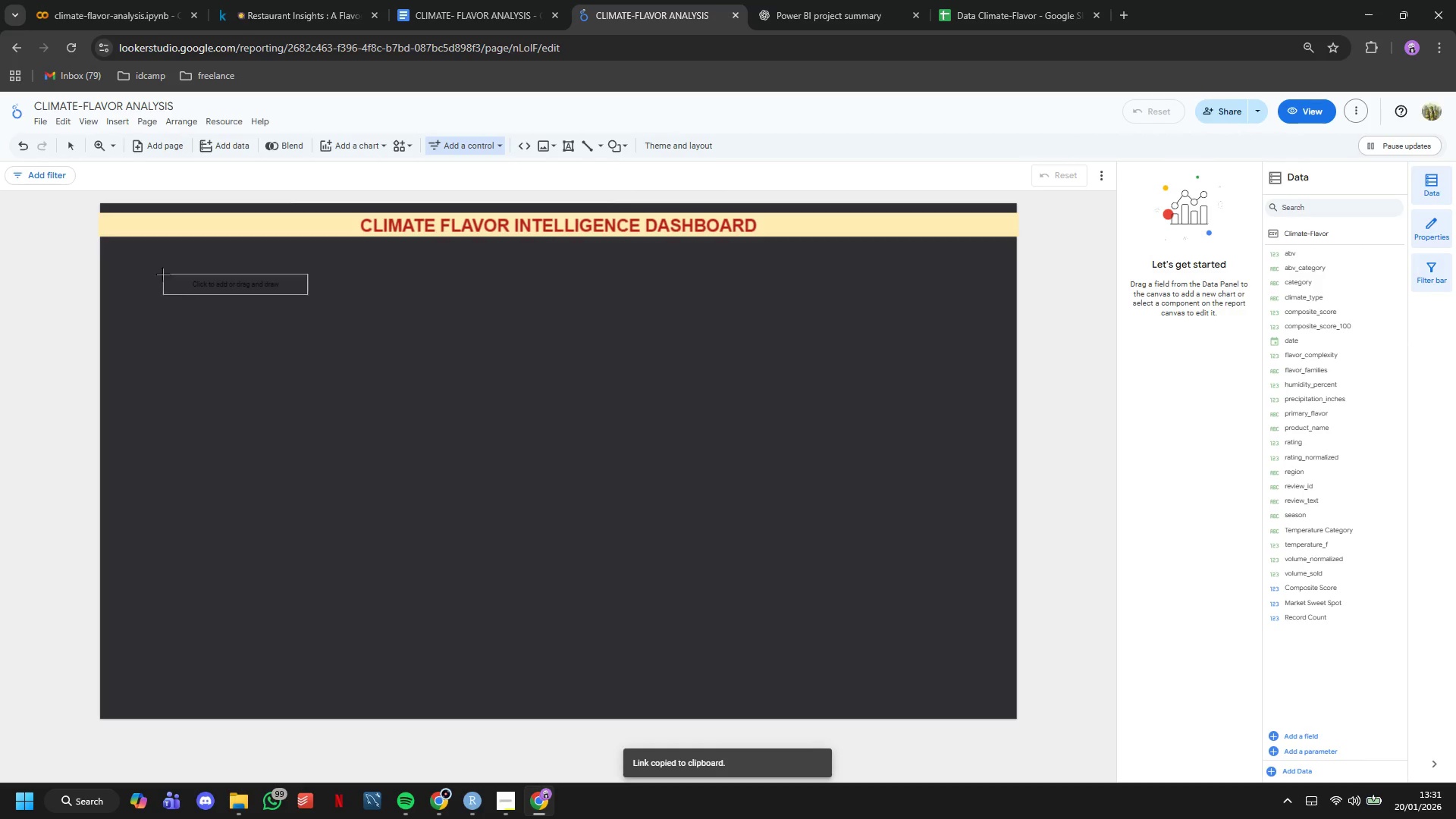 
left_click([140, 262])
 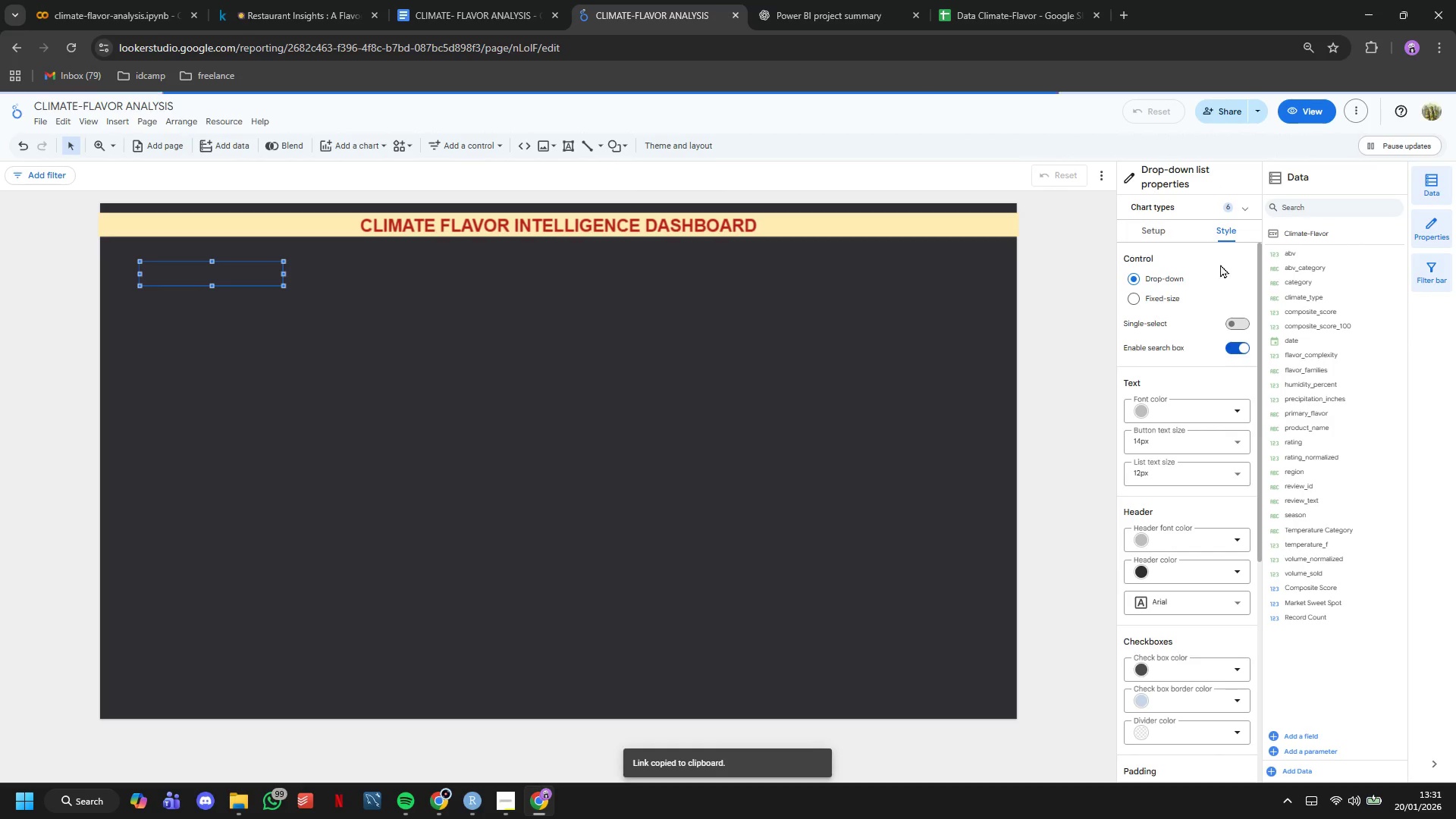 
left_click([1161, 238])
 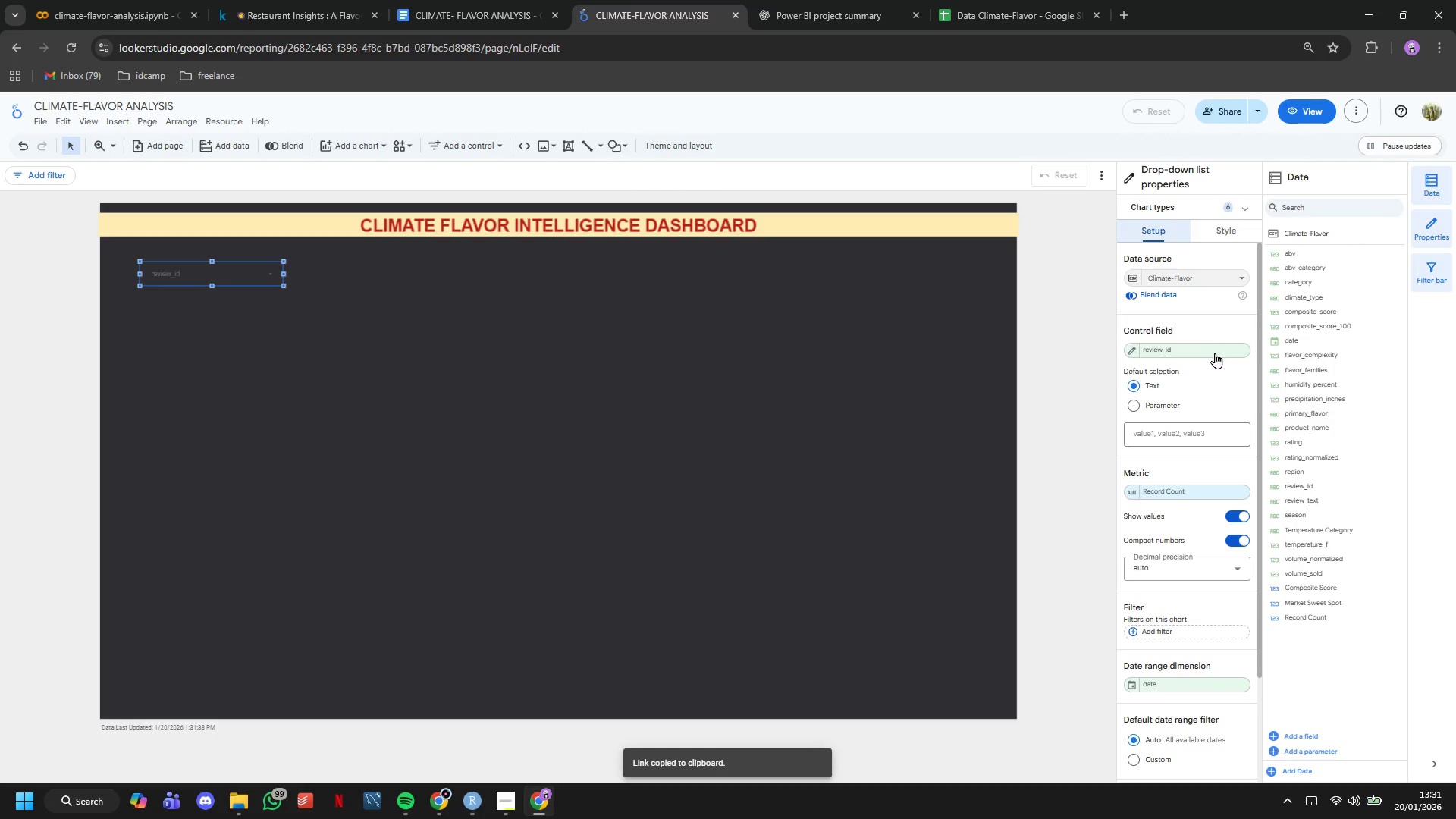 
left_click([1213, 356])
 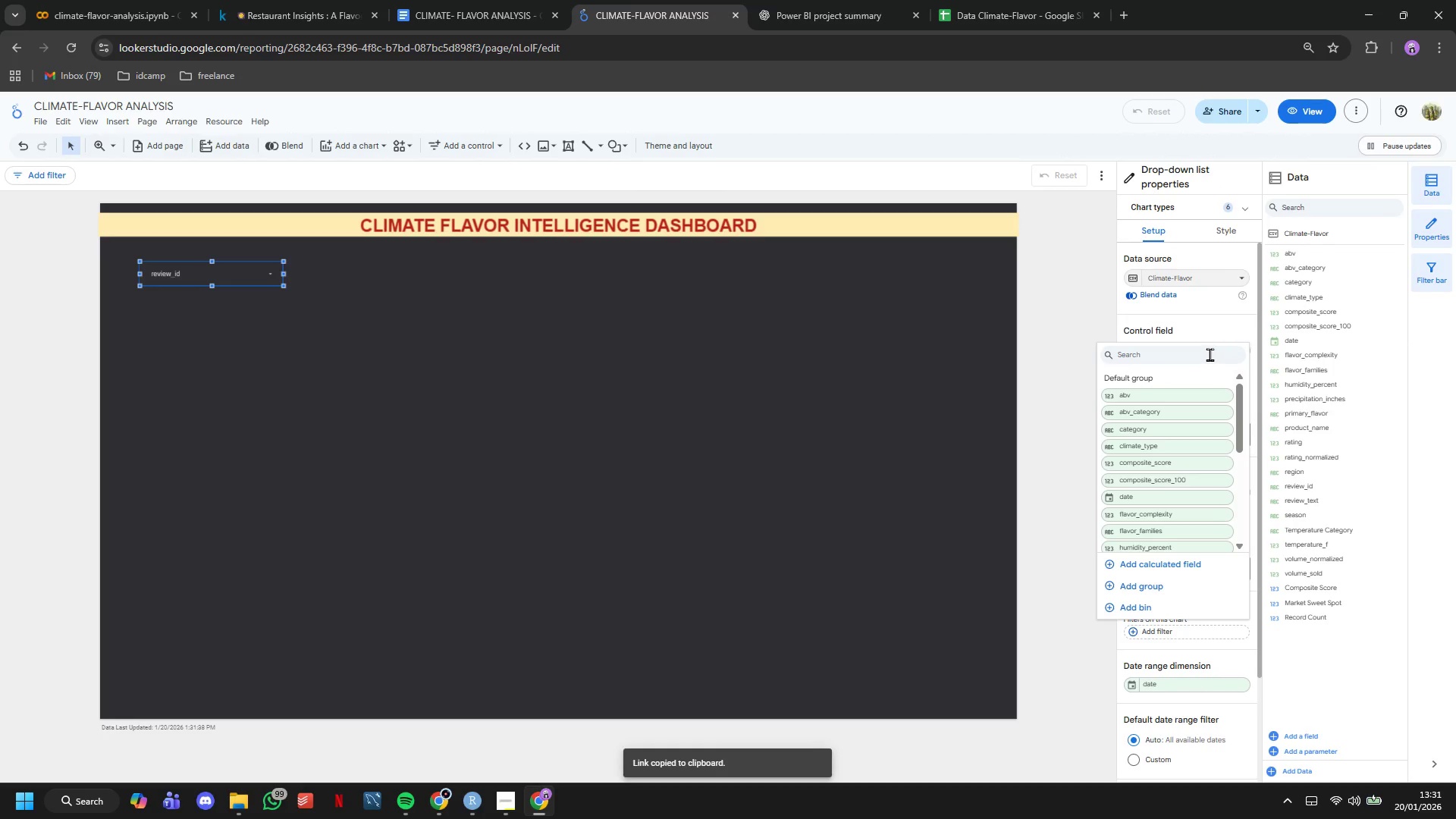 
type(REG)
 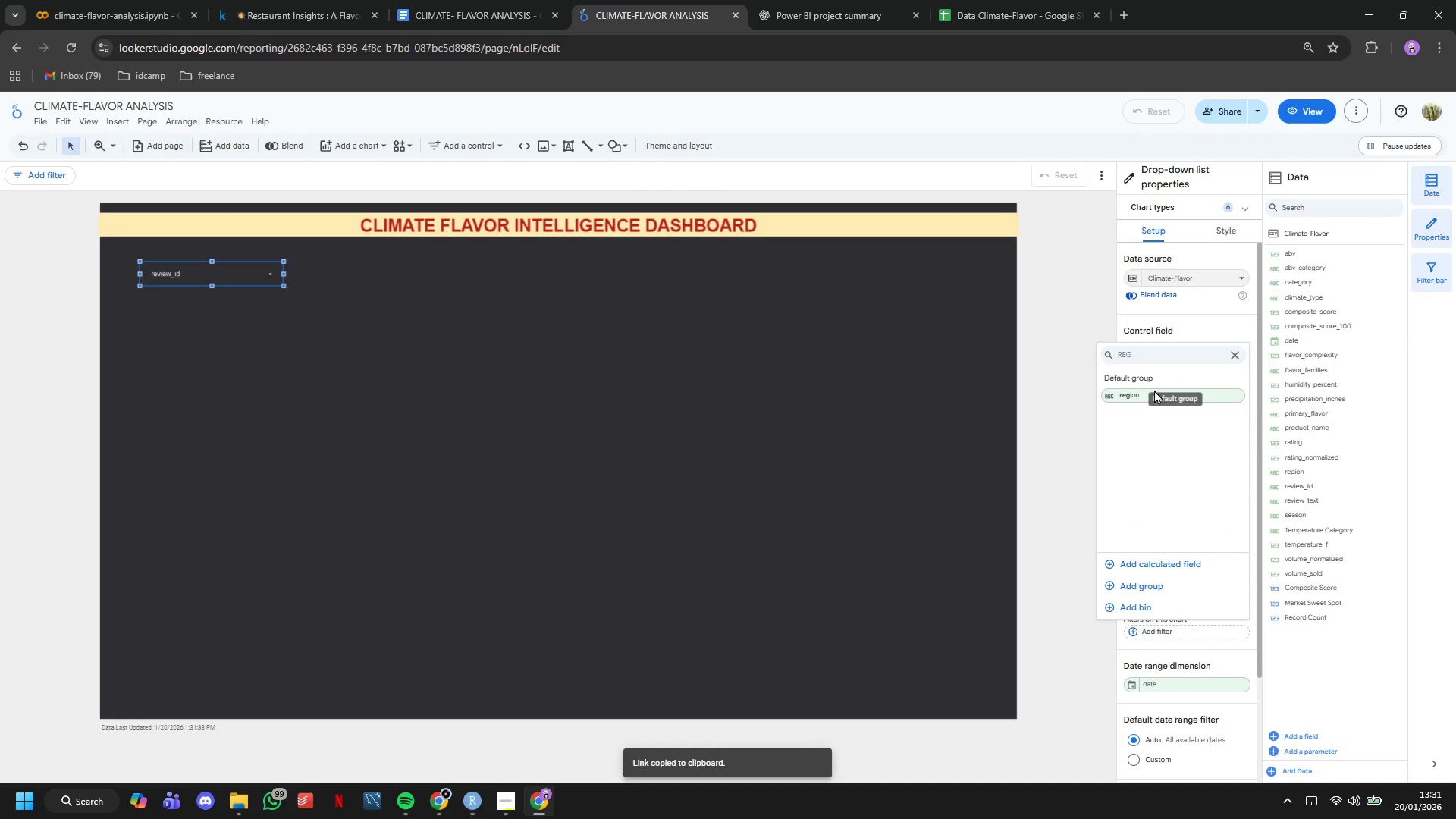 
left_click([1148, 391])
 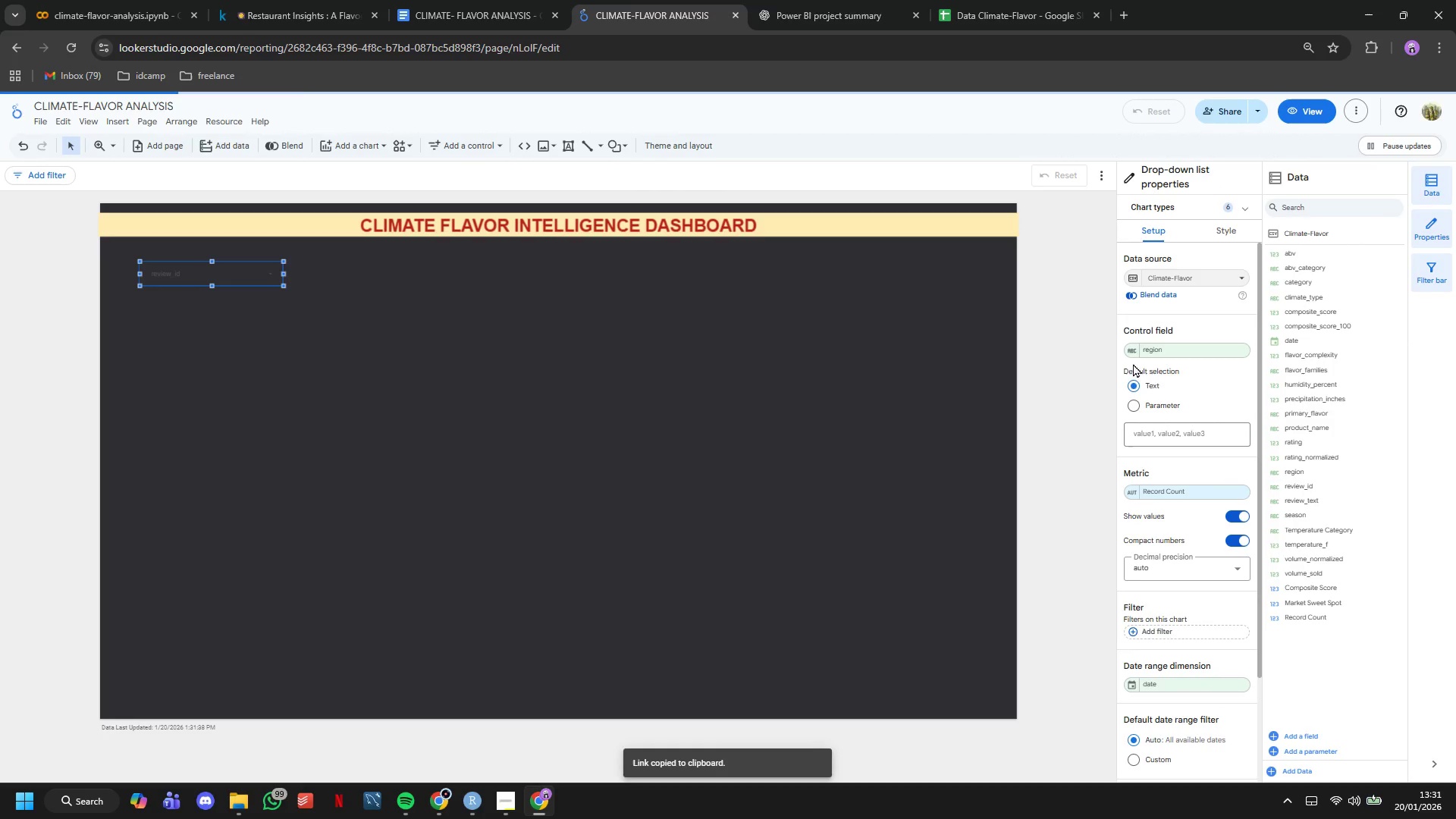 
left_click([1132, 355])
 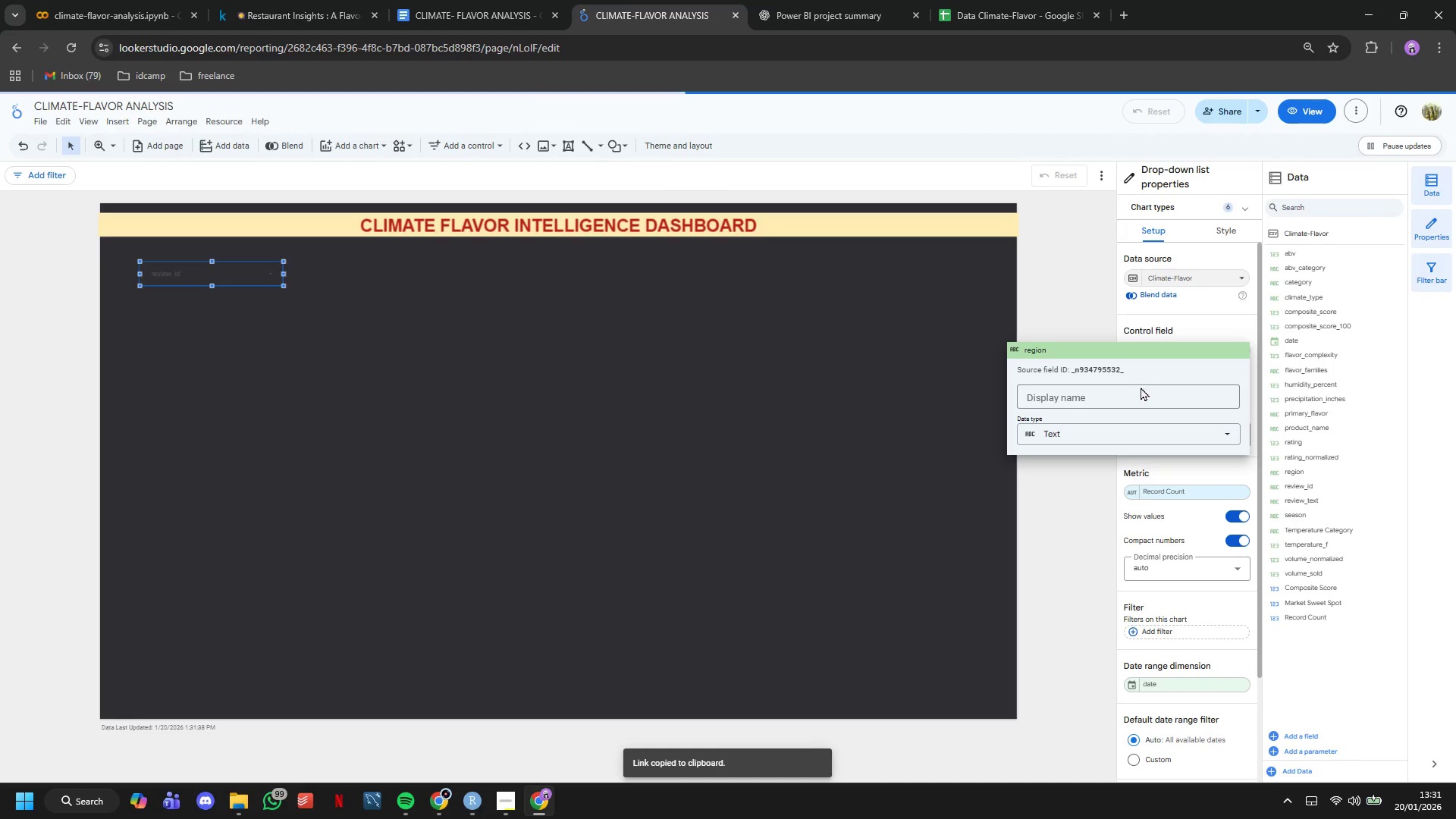 
left_click([1141, 389])
 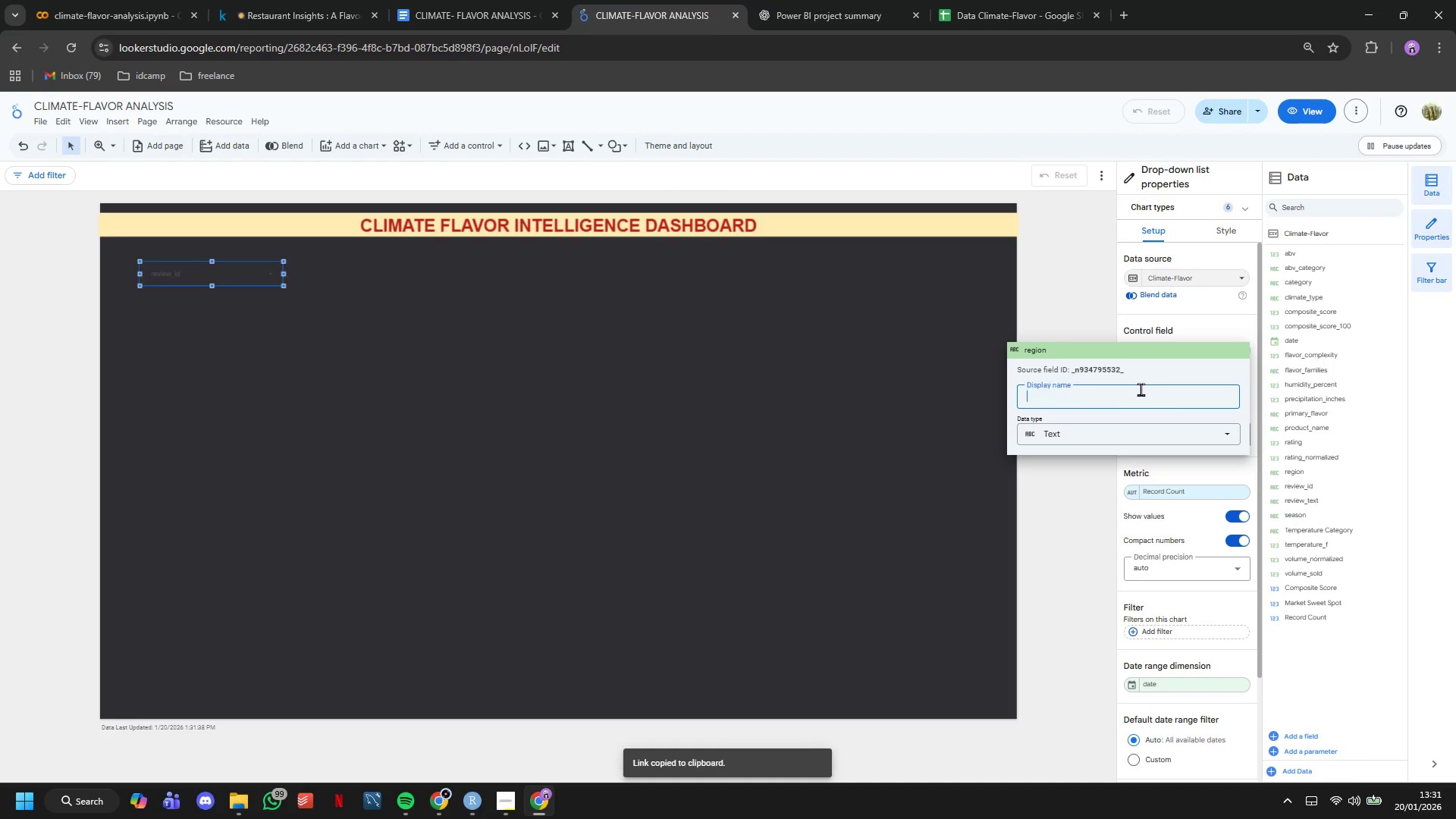 
type(Region)
 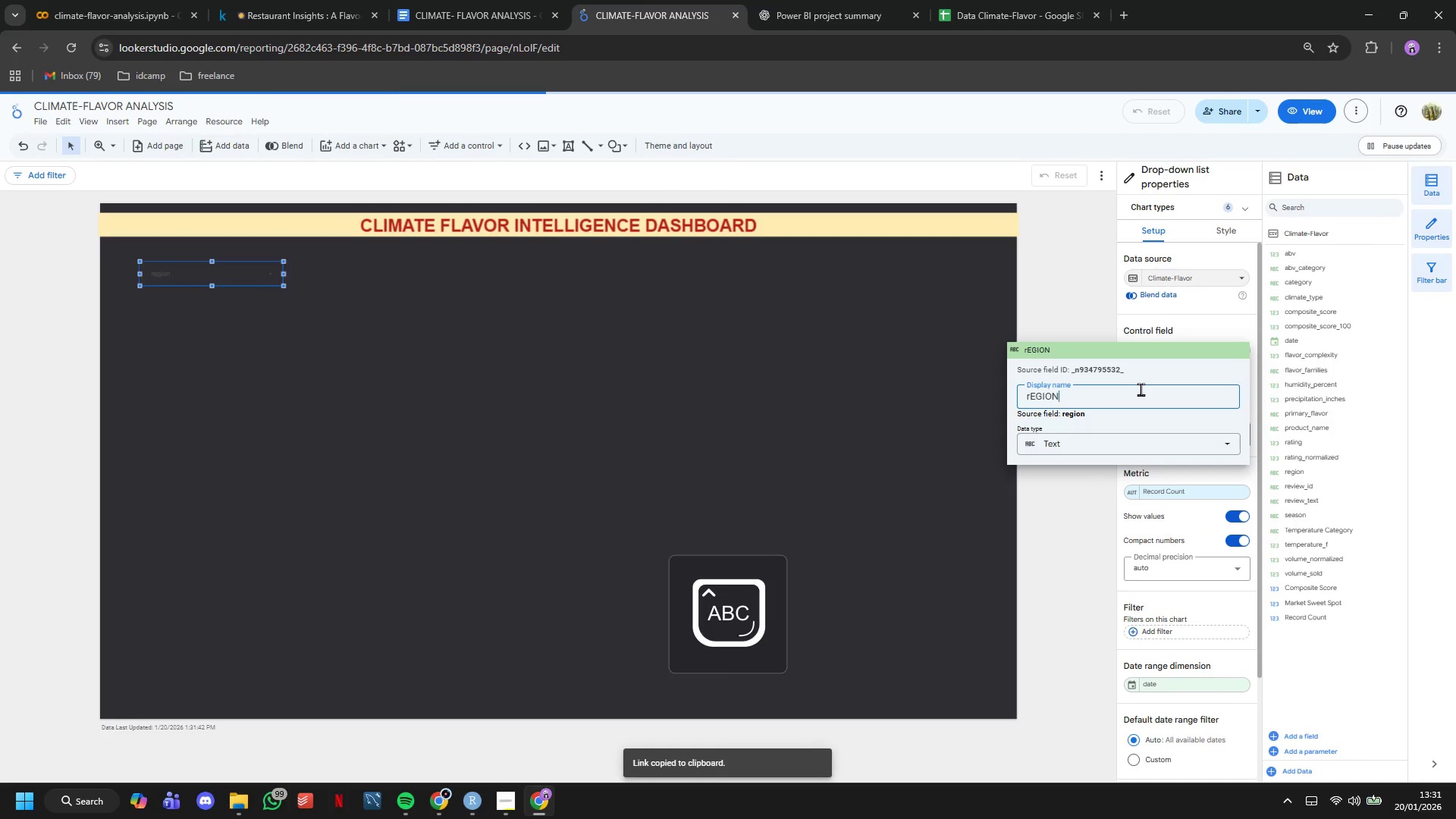 
key(Enter)
 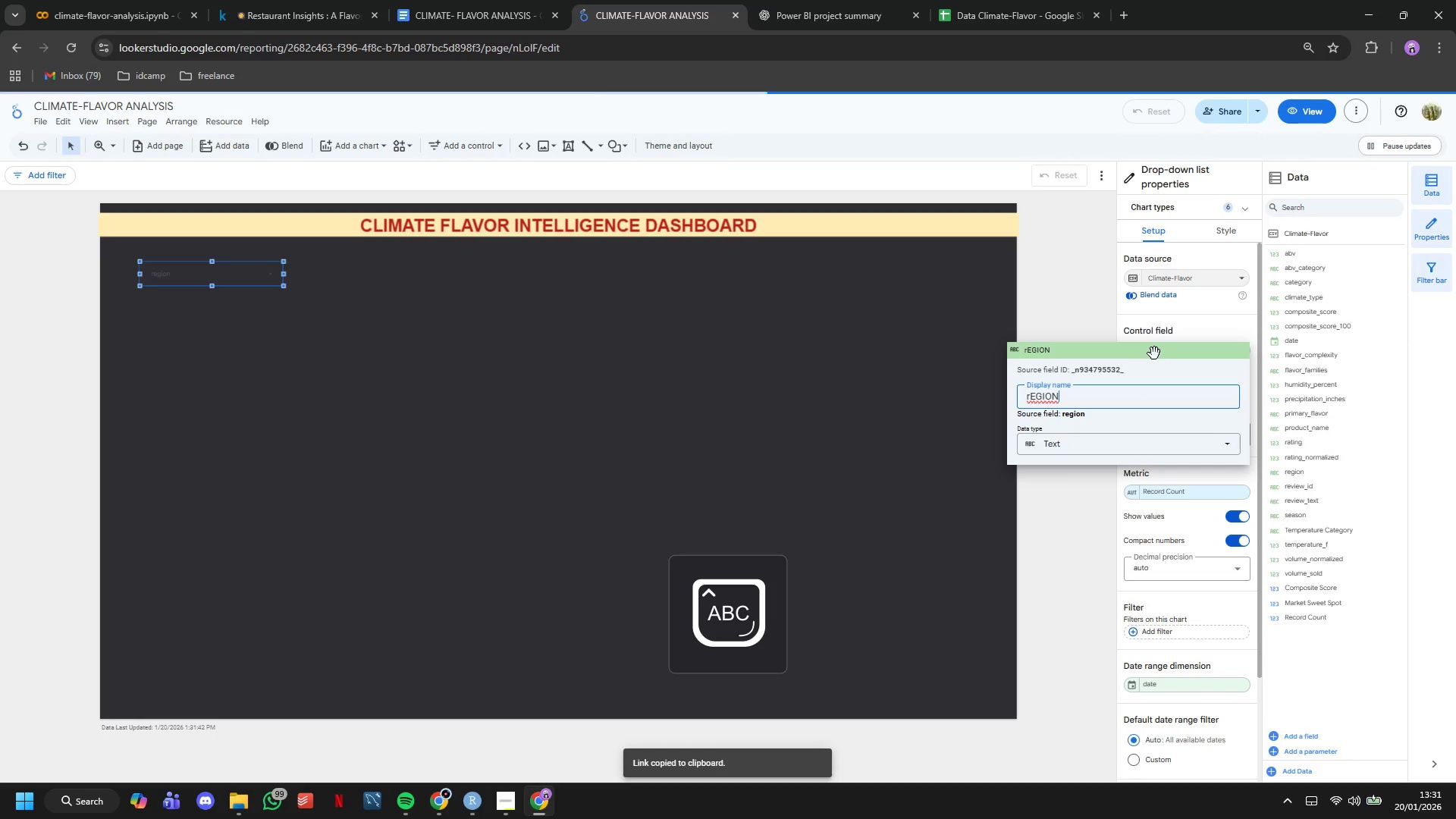 
key(Control+A)
 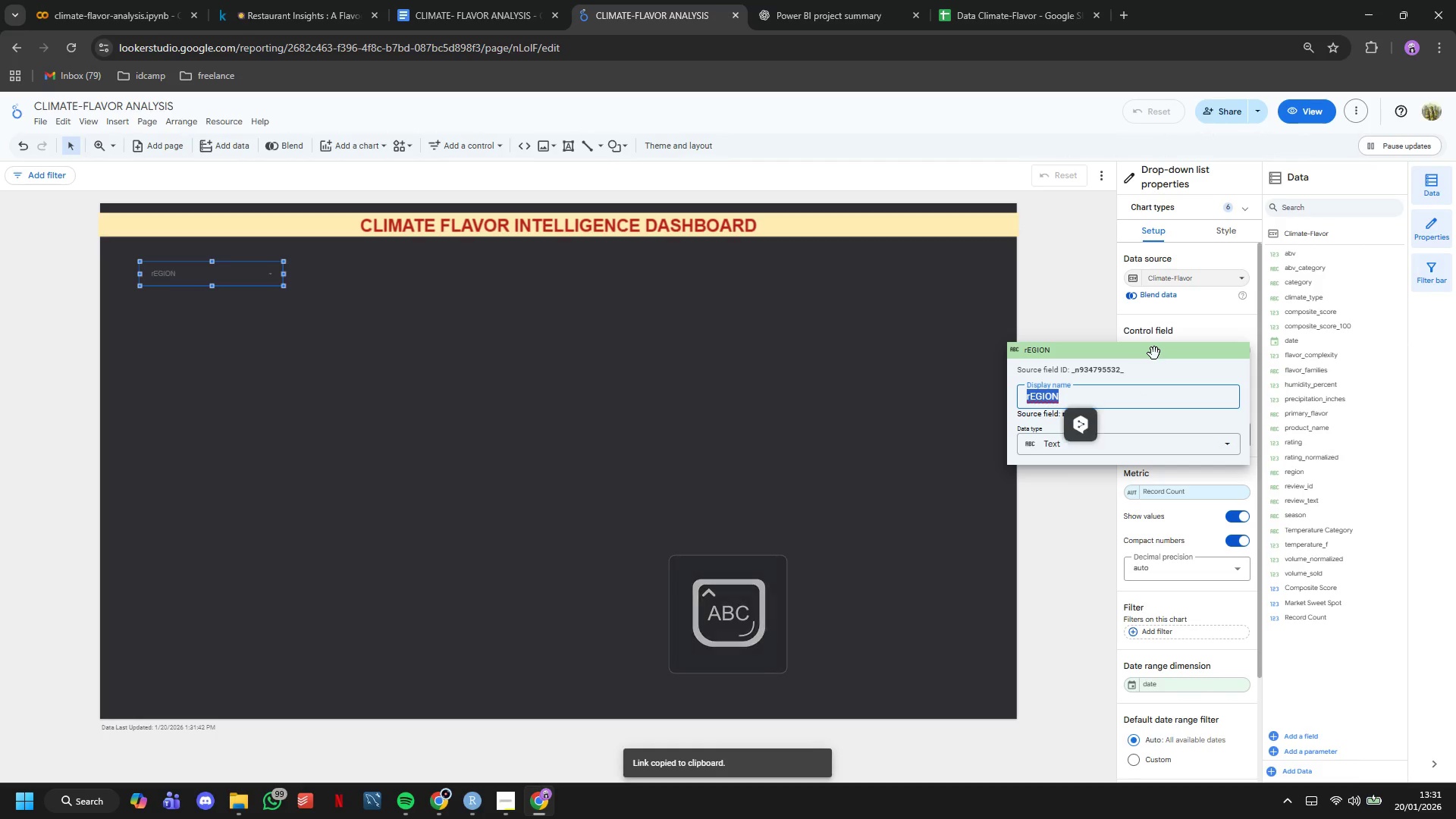 
type(Region)
 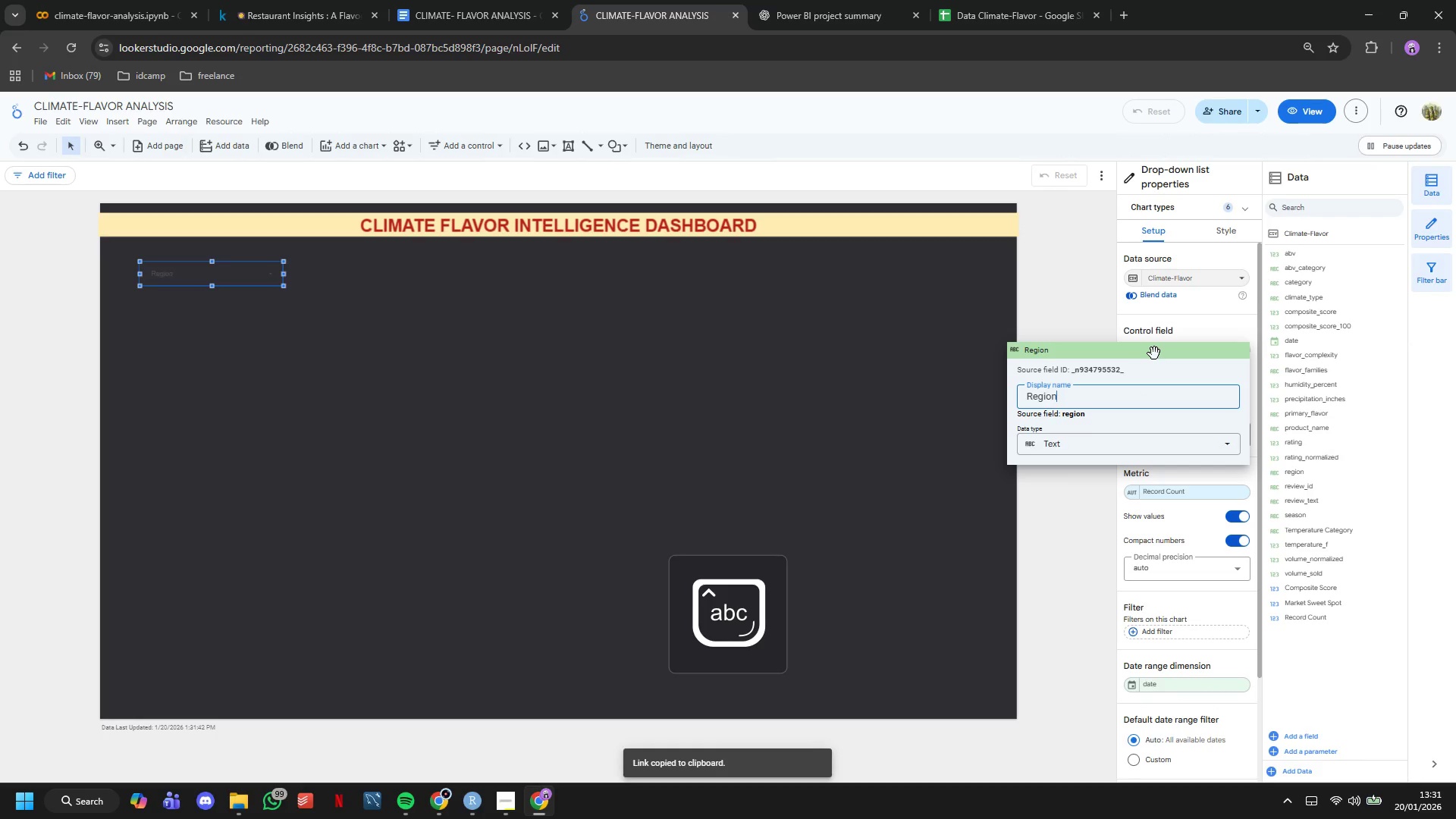 
key(Enter)
 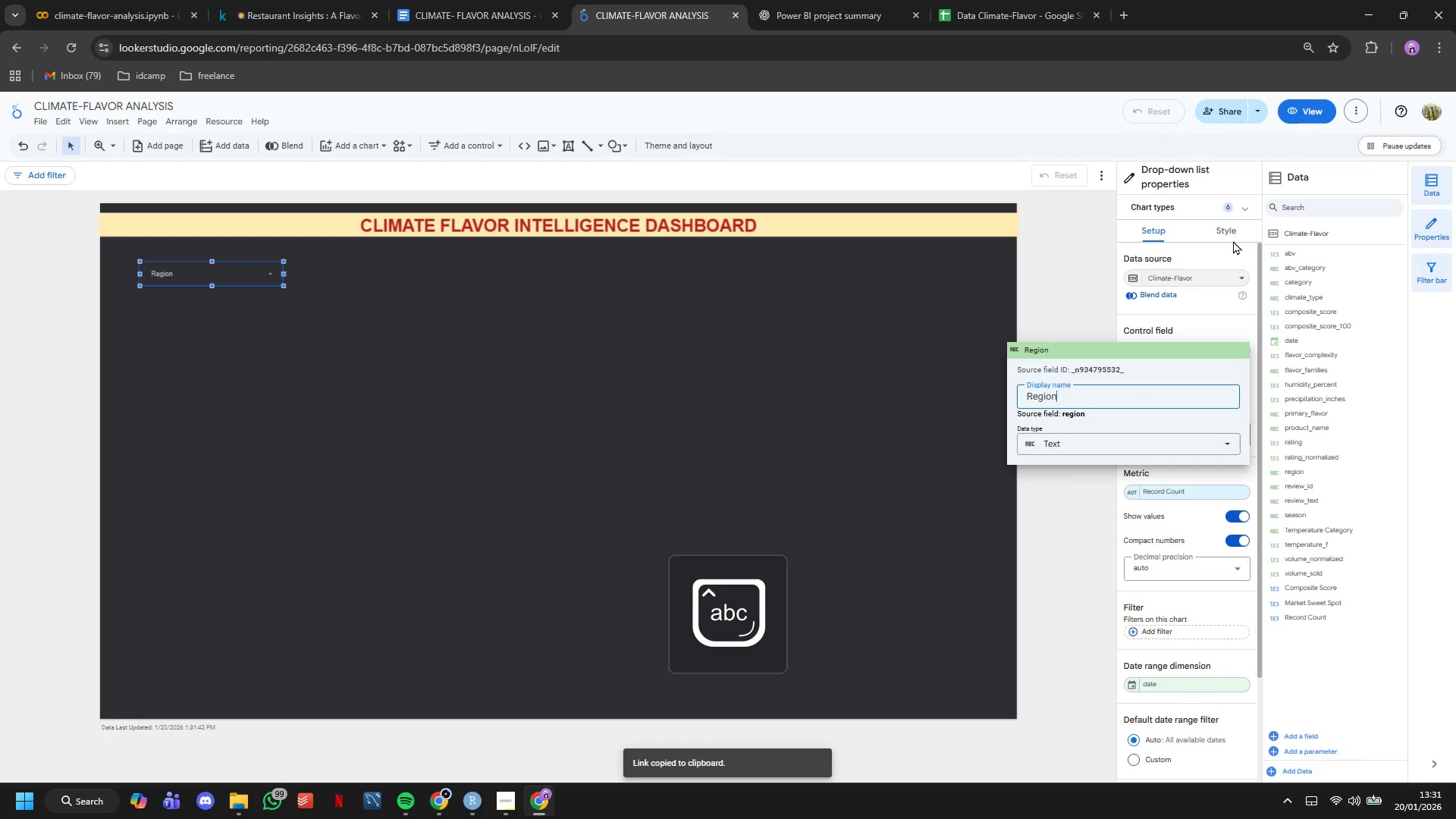 
double_click([1233, 237])
 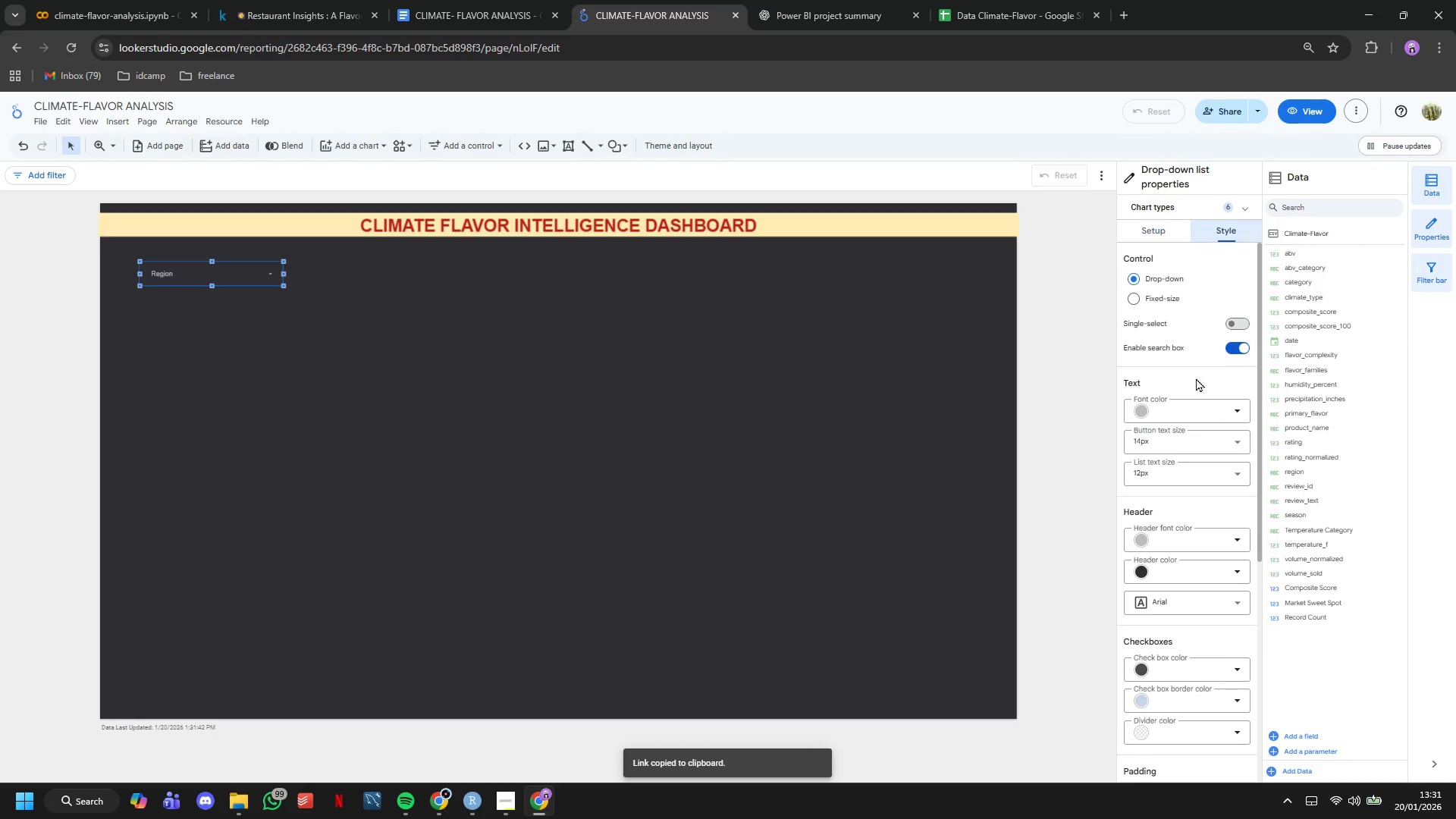 
scroll: coordinate [1196, 411], scroll_direction: down, amount: 4.0
 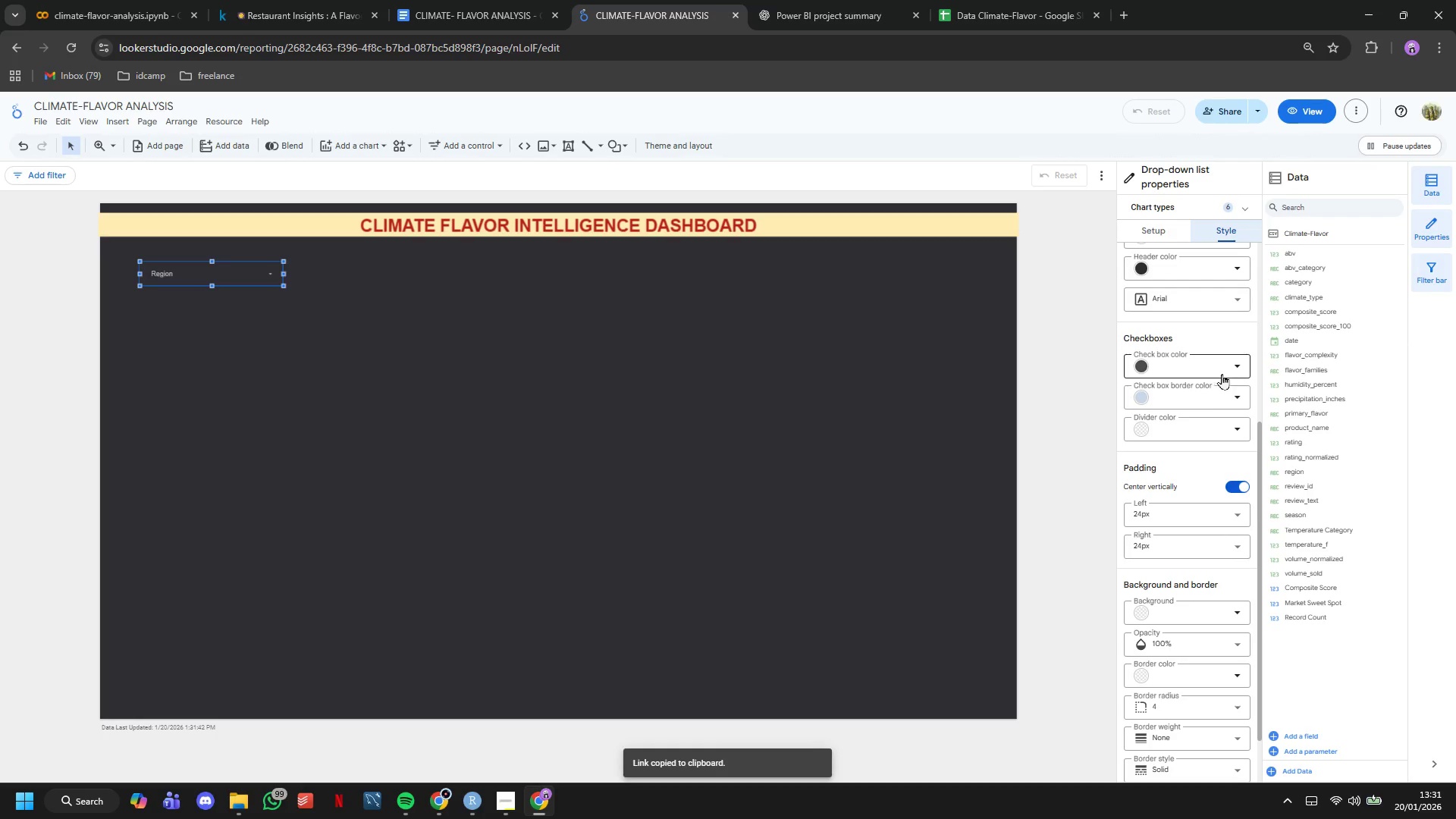 
left_click([1222, 372])
 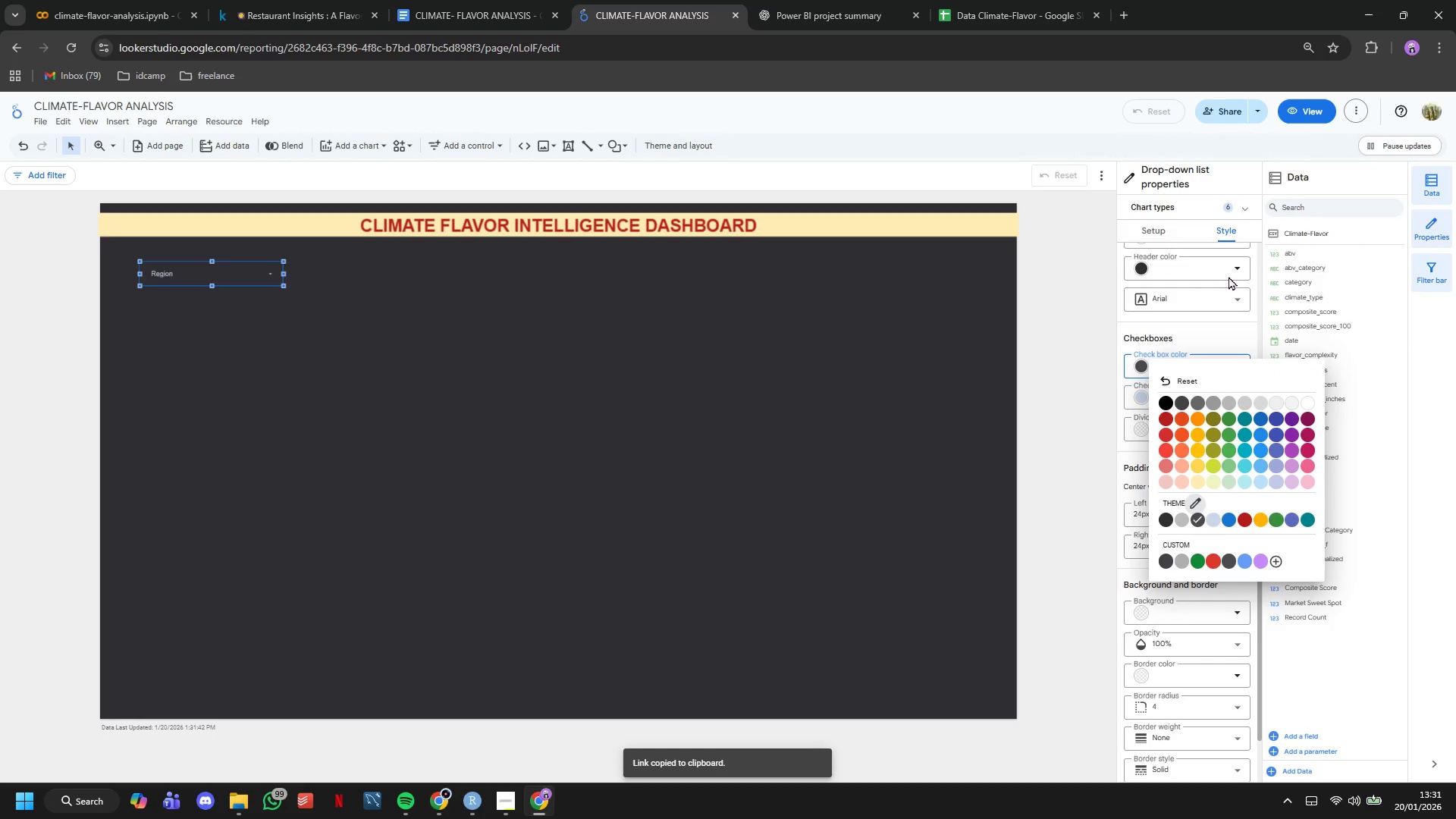 
left_click([1228, 276])
 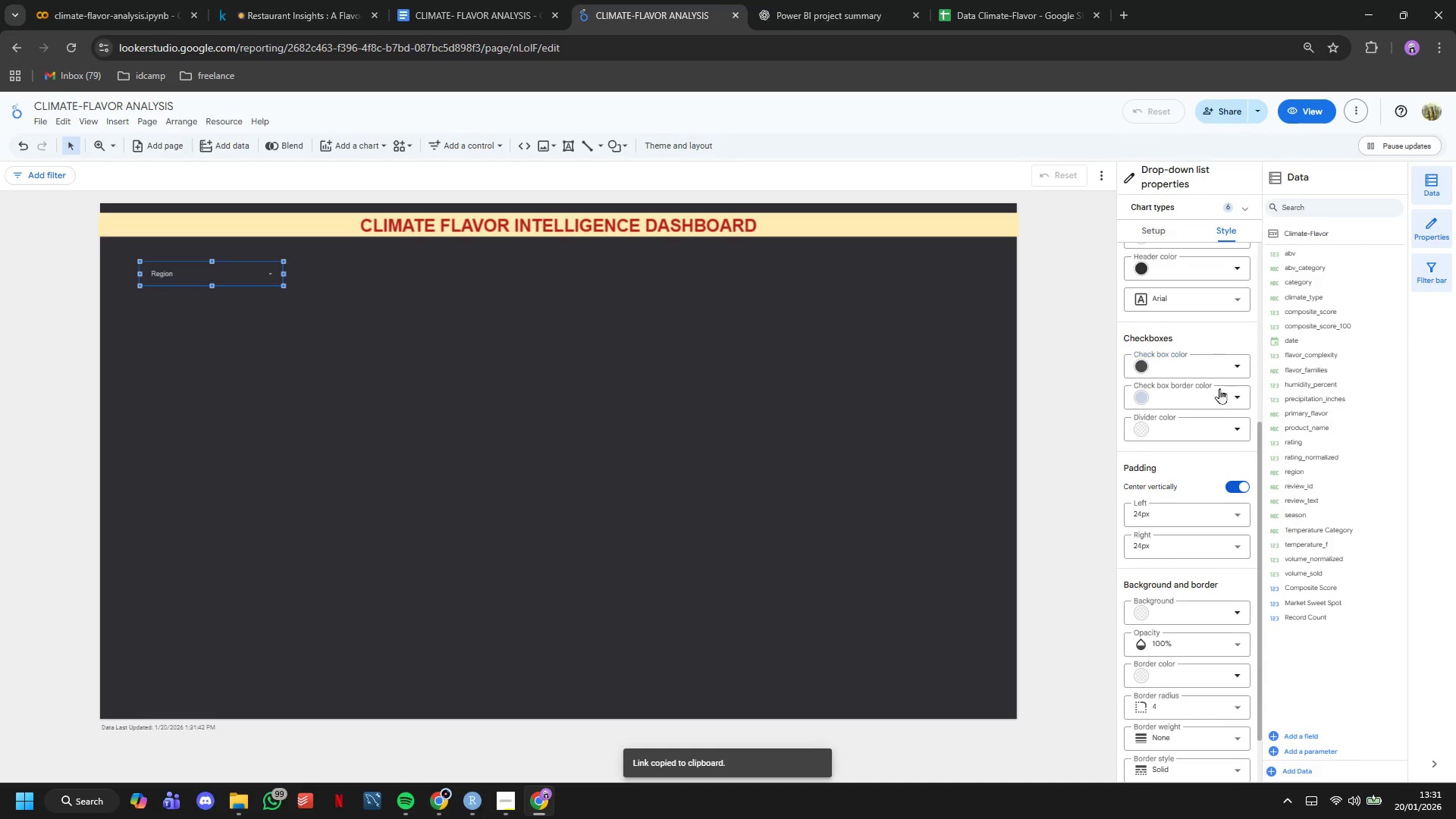 
scroll: coordinate [1219, 398], scroll_direction: down, amount: 4.0
 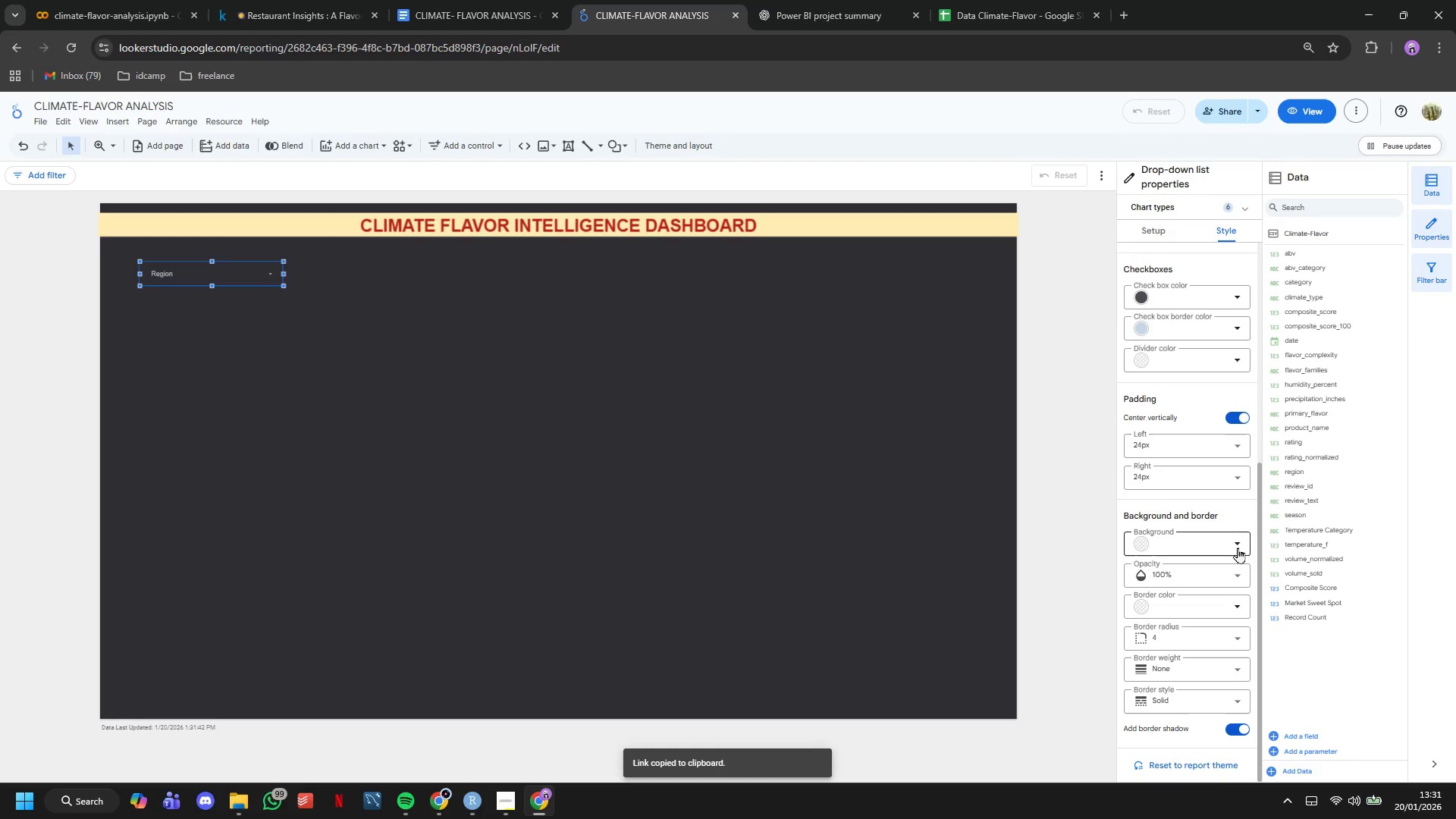 
left_click([1238, 548])
 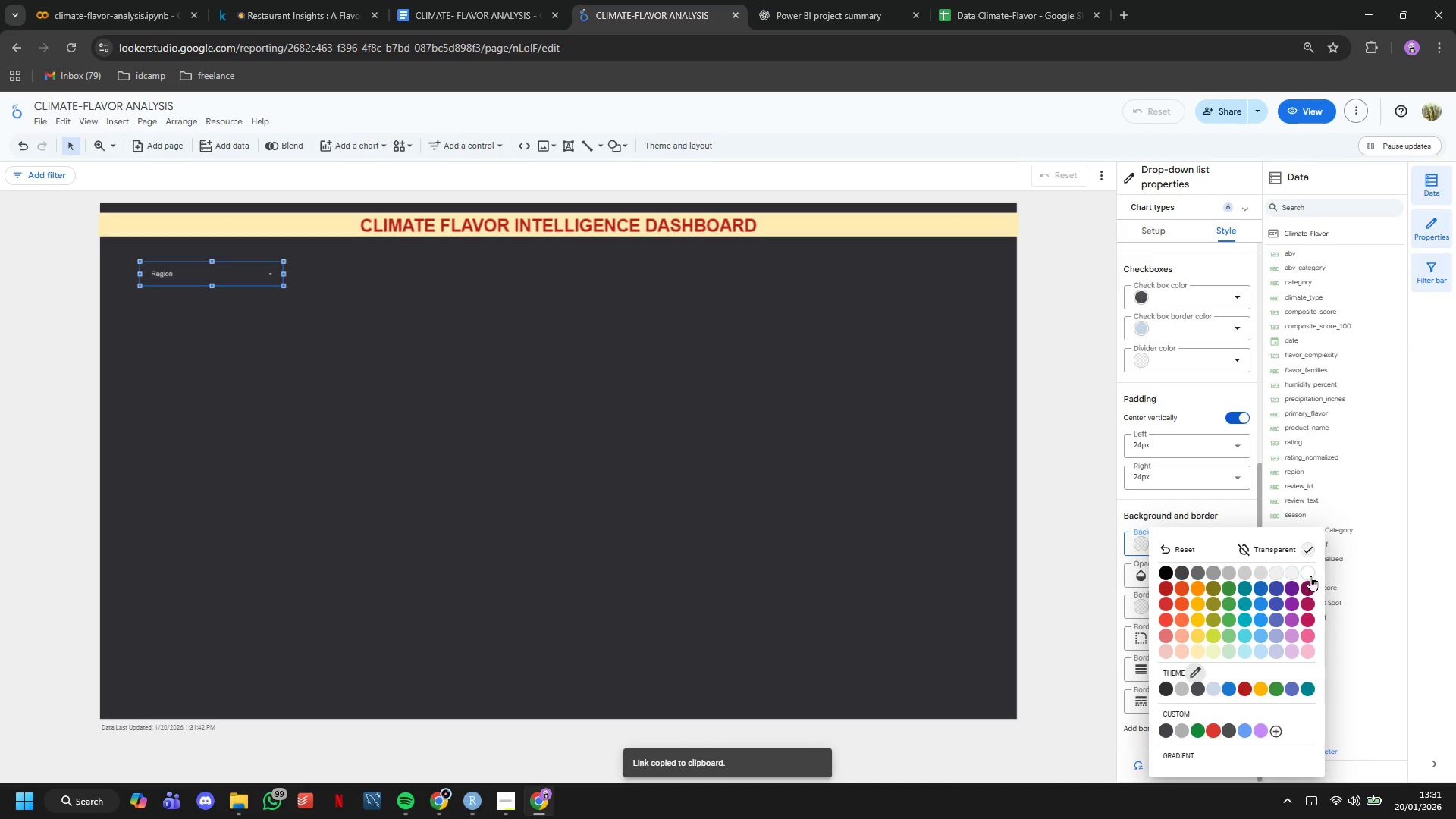 
left_click([1310, 576])
 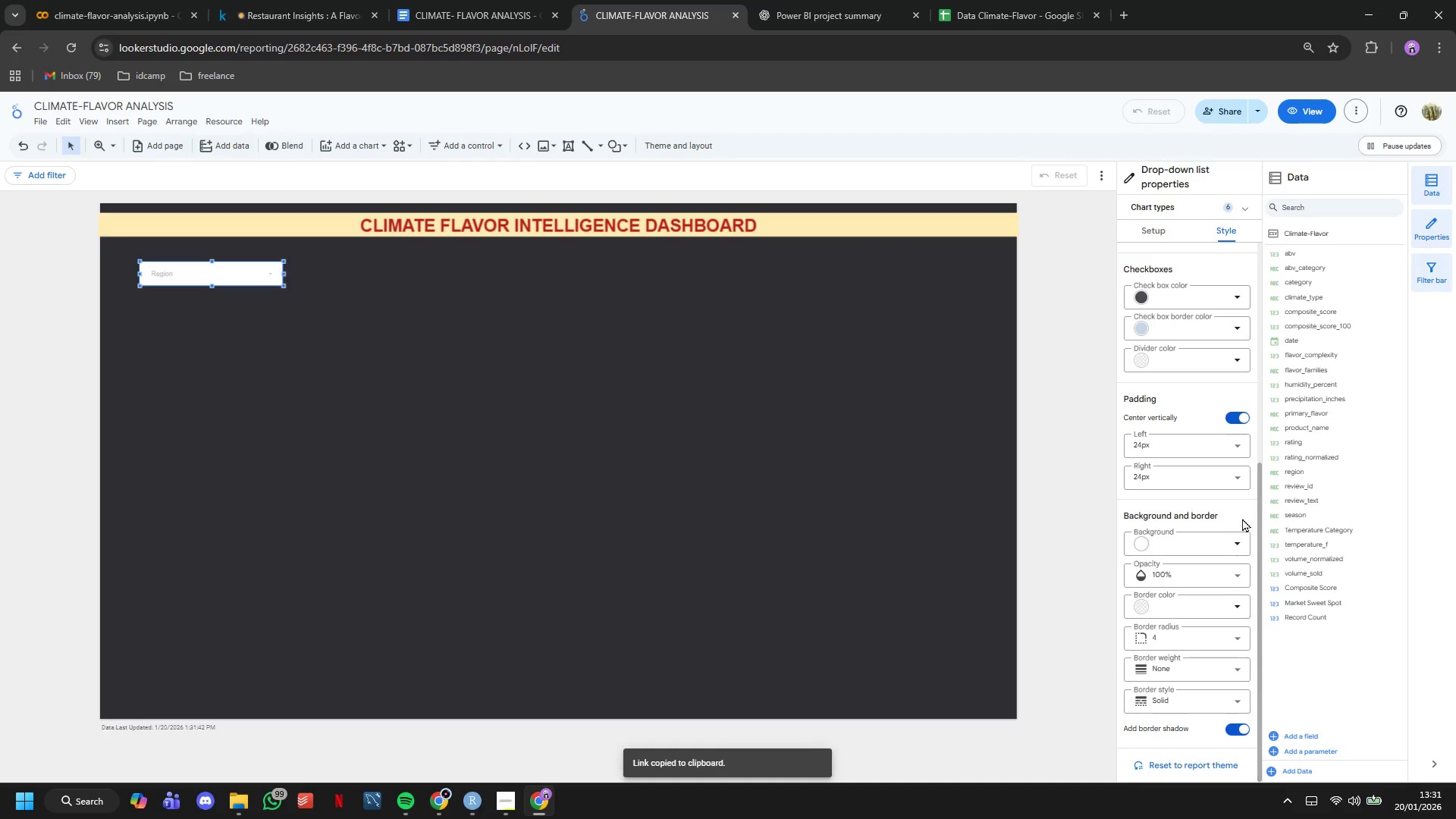 
left_click([1229, 541])
 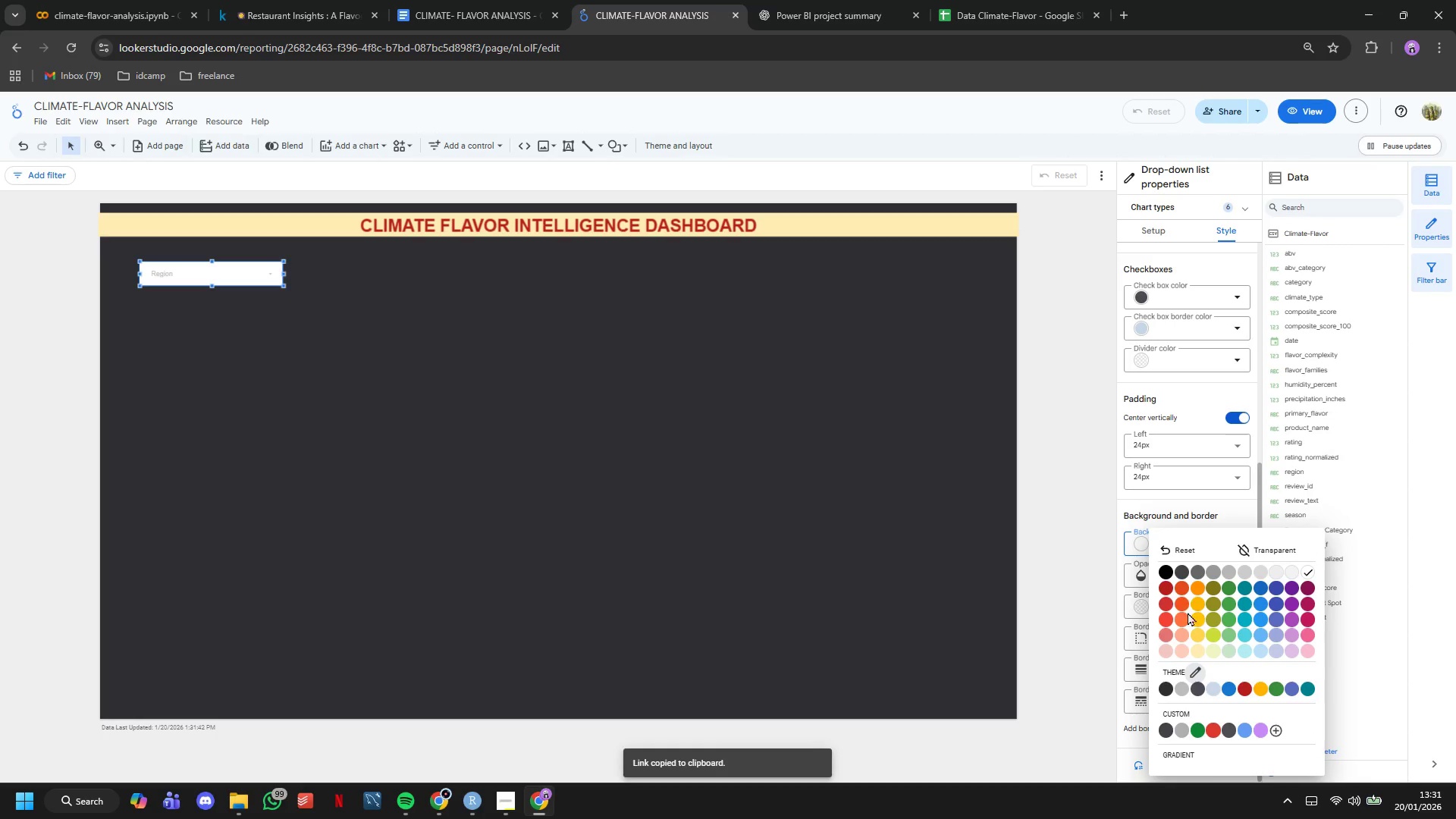 
left_click_drag(start_coordinate=[1181, 646], to_coordinate=[1166, 645])
 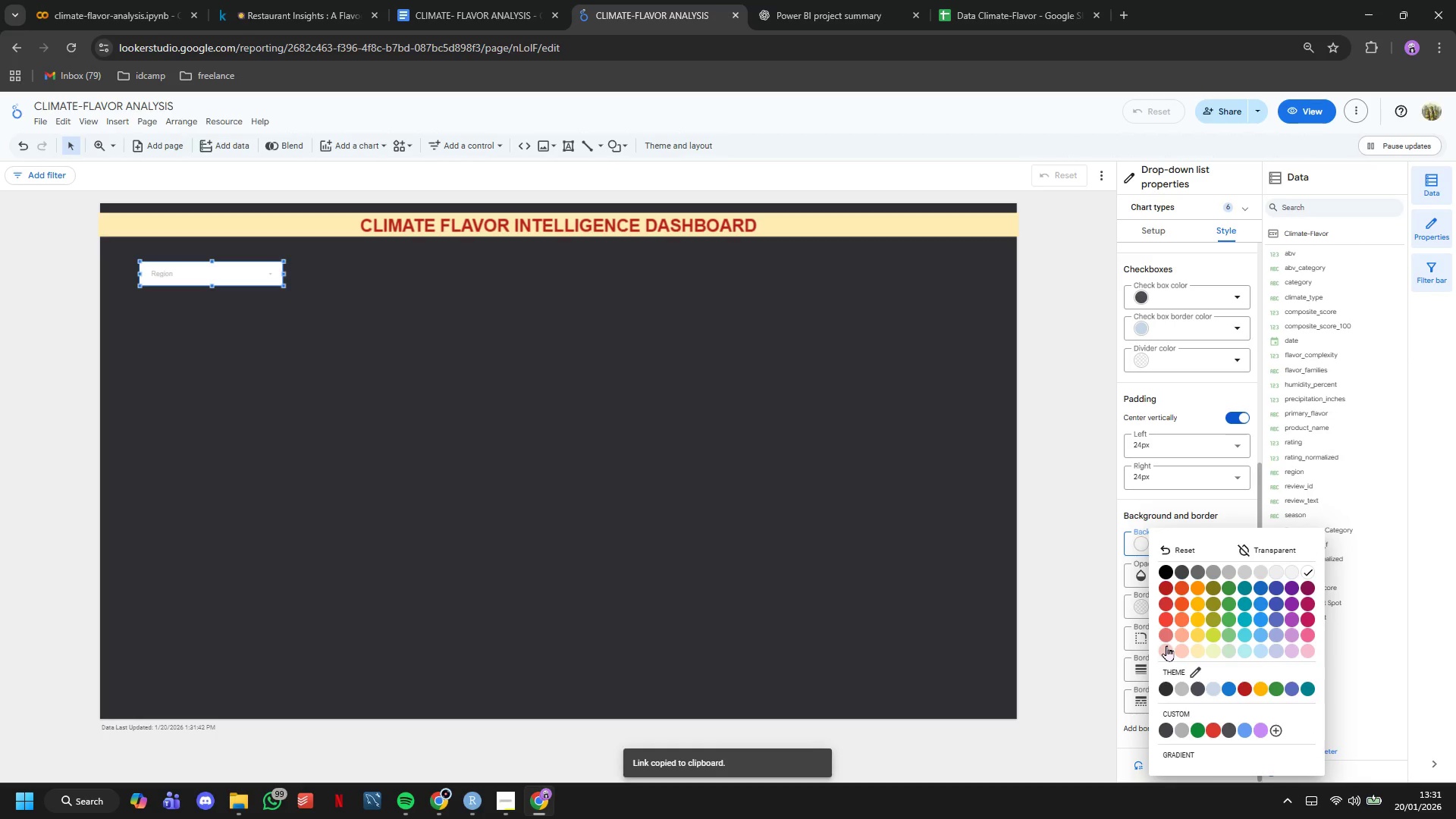 
left_click([1166, 645])
 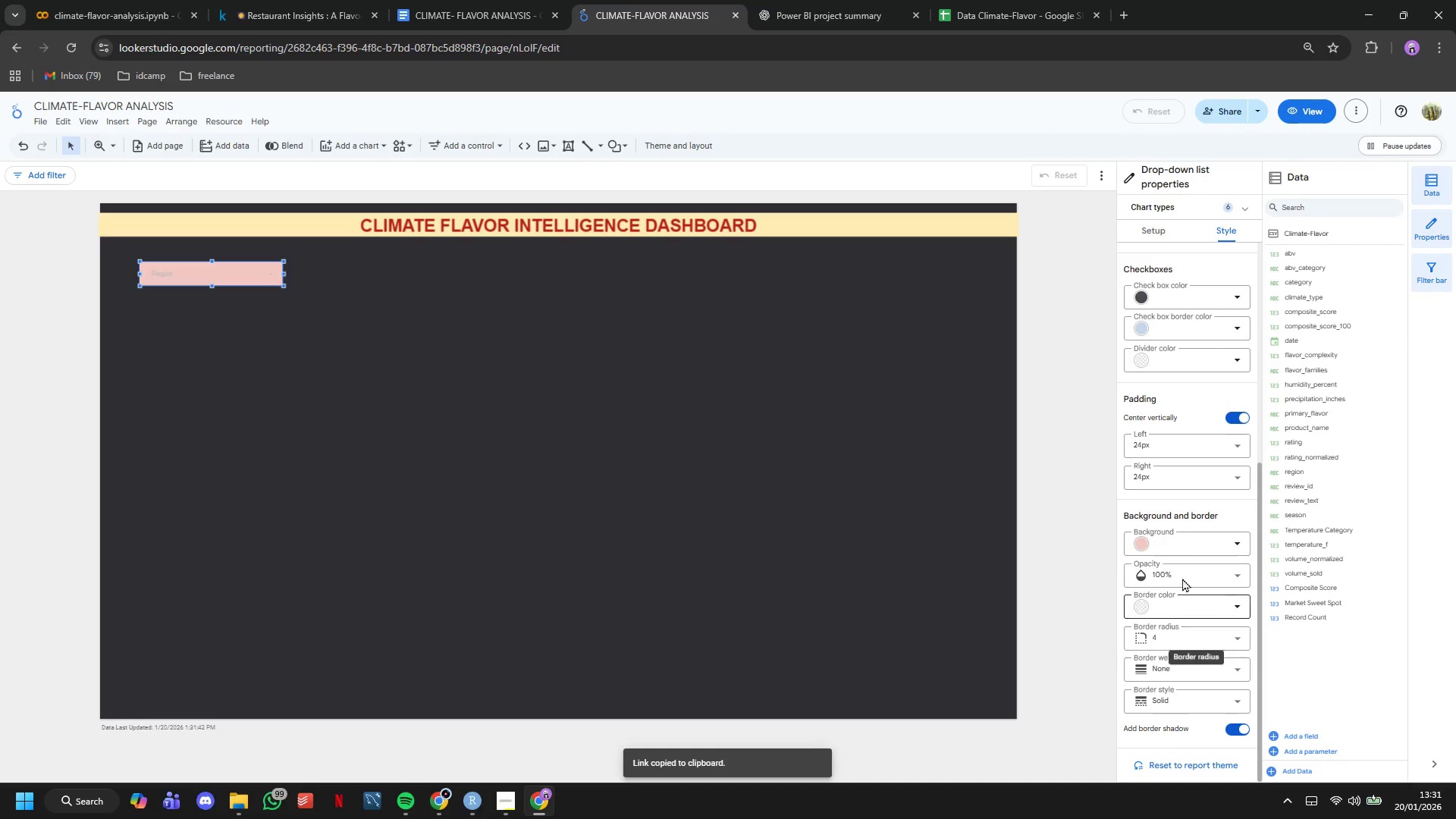 
left_click([1207, 420])
 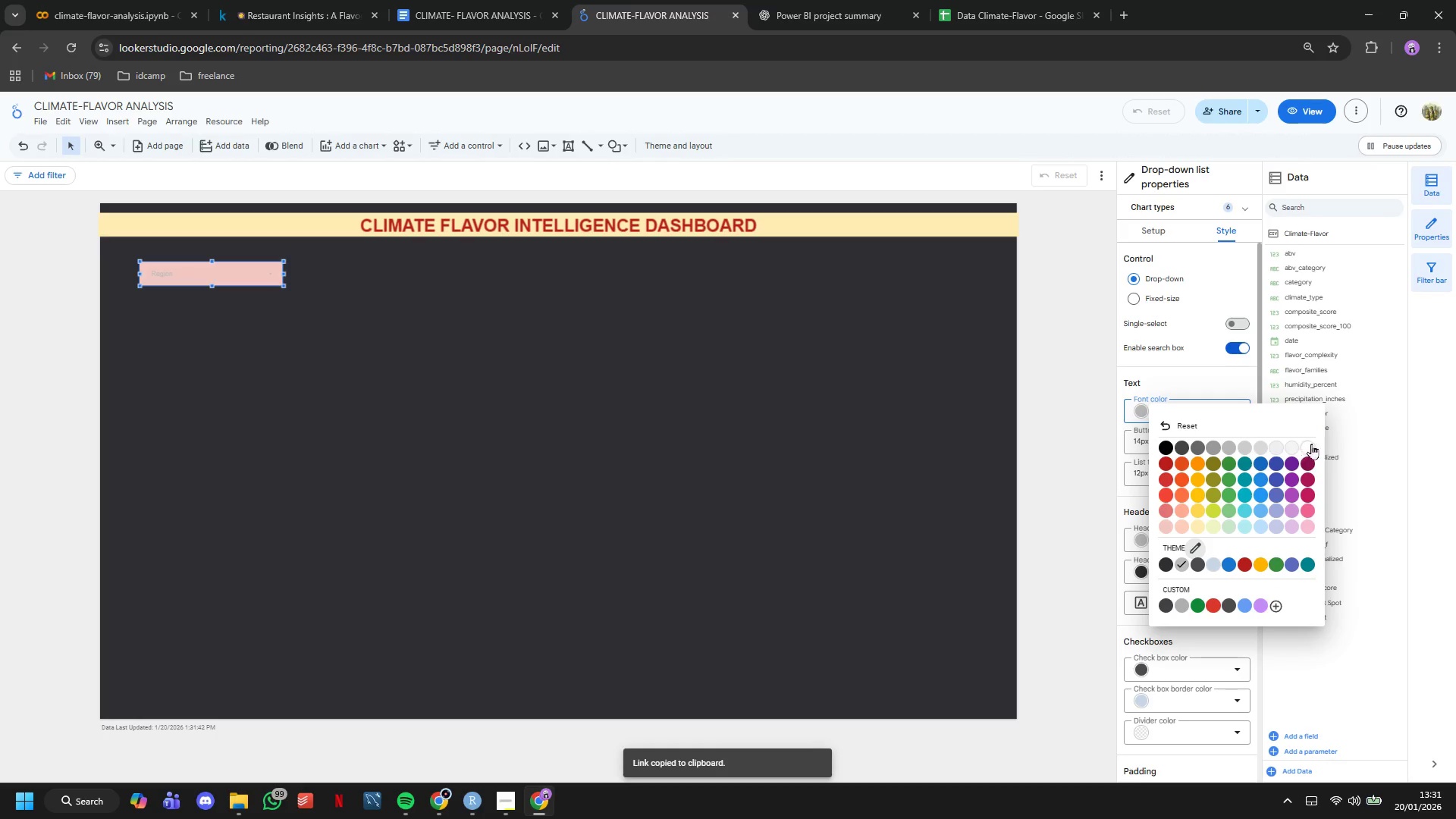 
scroll: coordinate [1185, 515], scroll_direction: up, amount: 8.0
 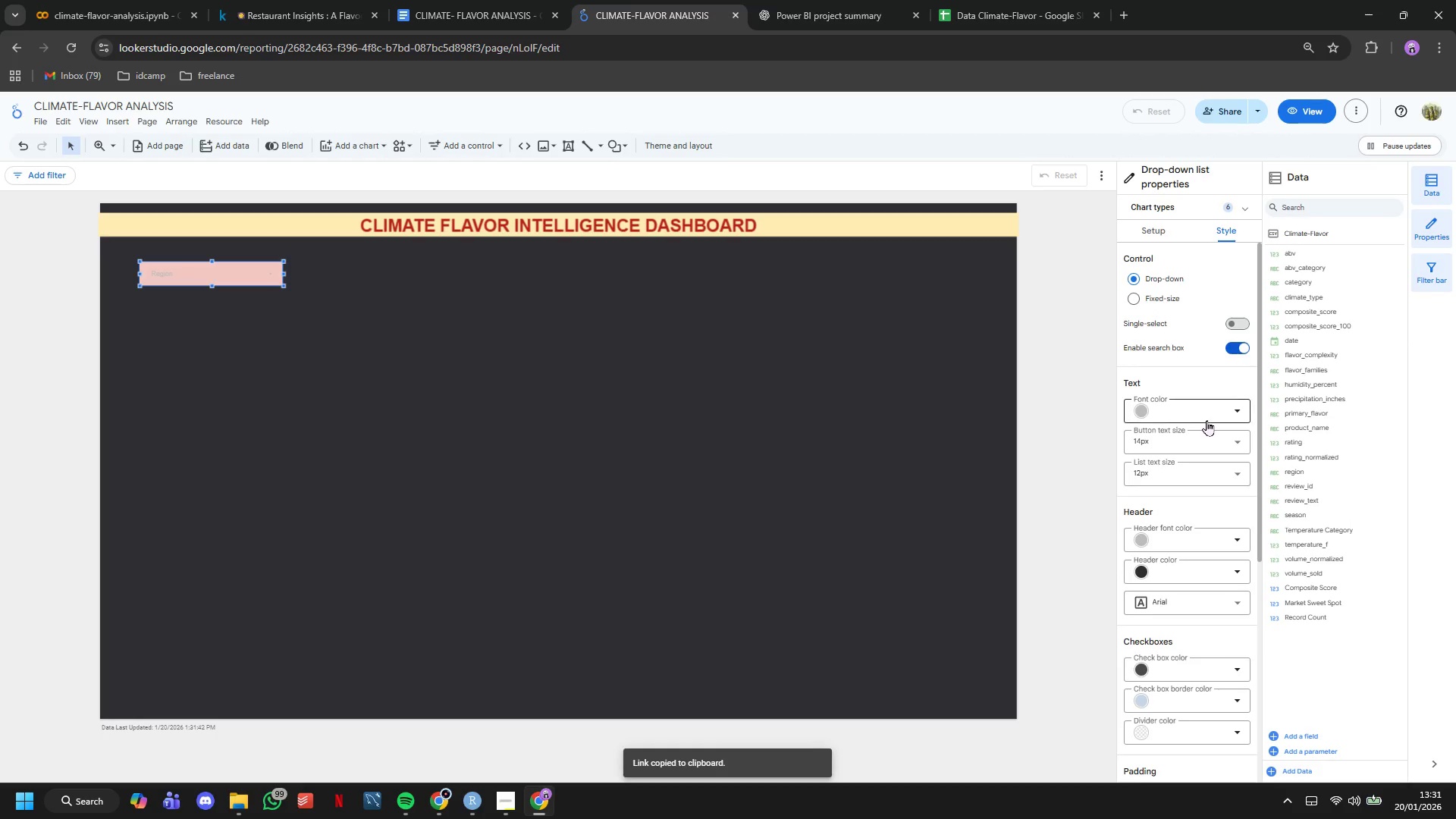 
left_click([1312, 444])
 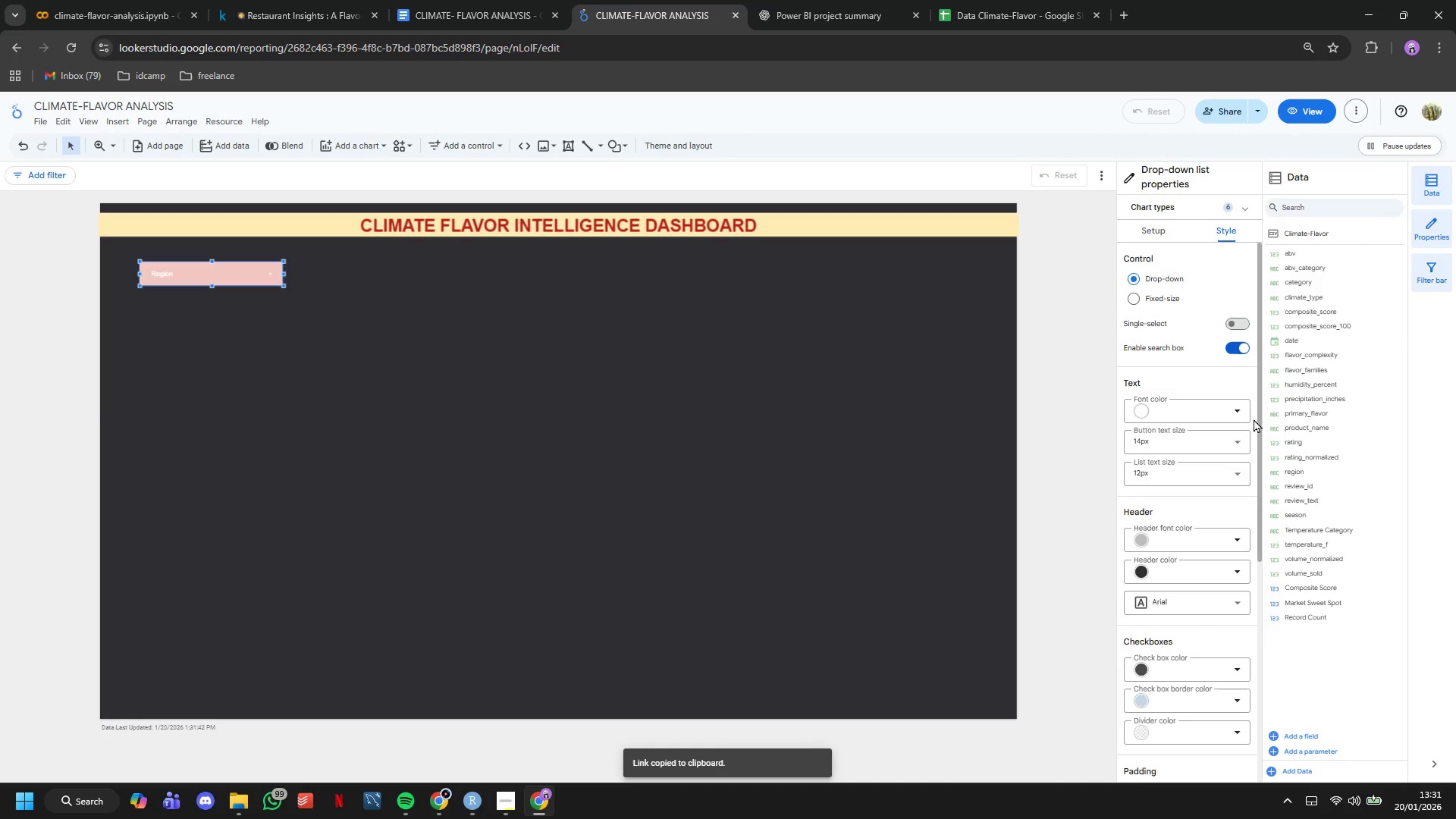 
left_click([1237, 419])
 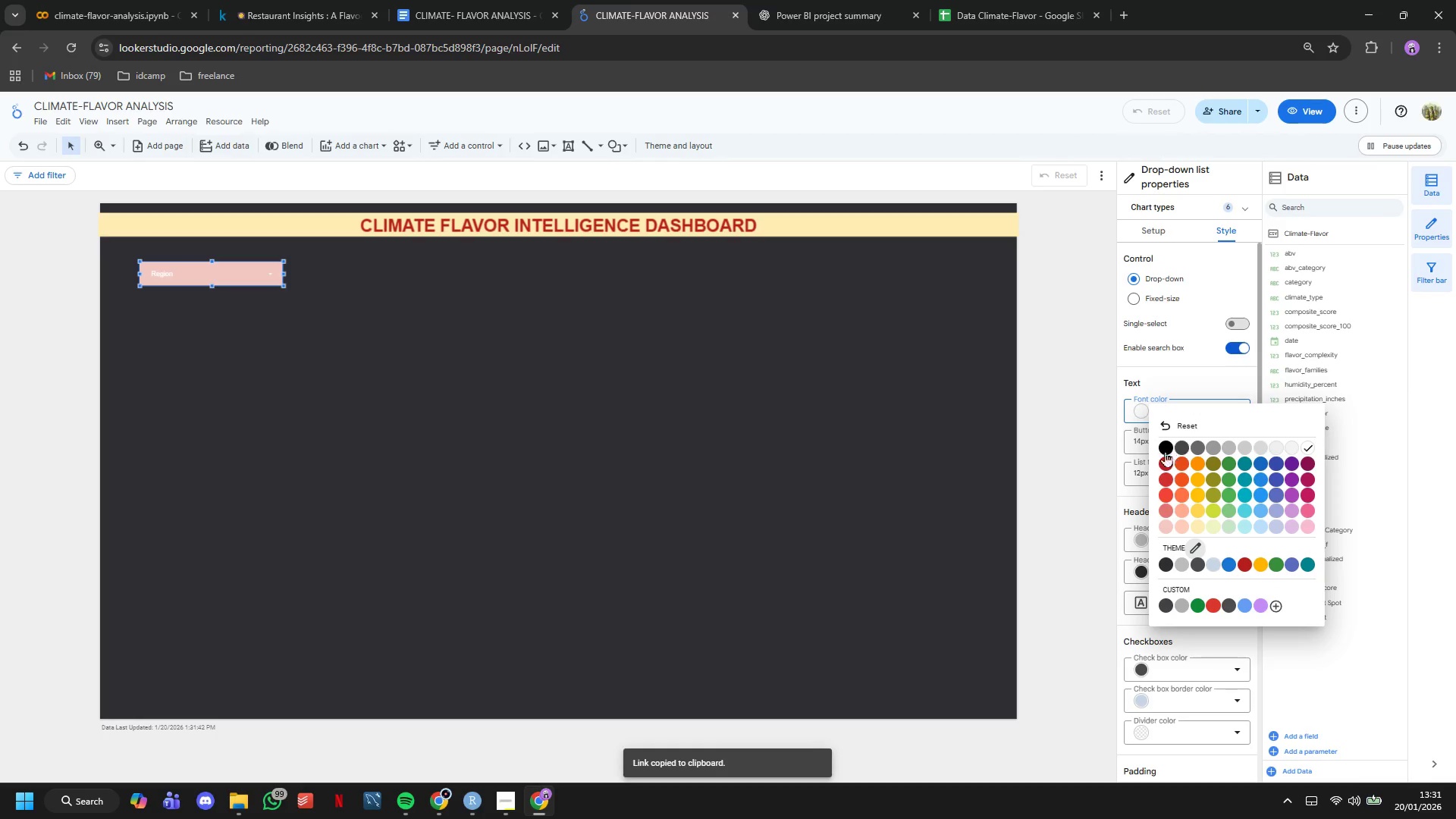 
left_click([1163, 447])
 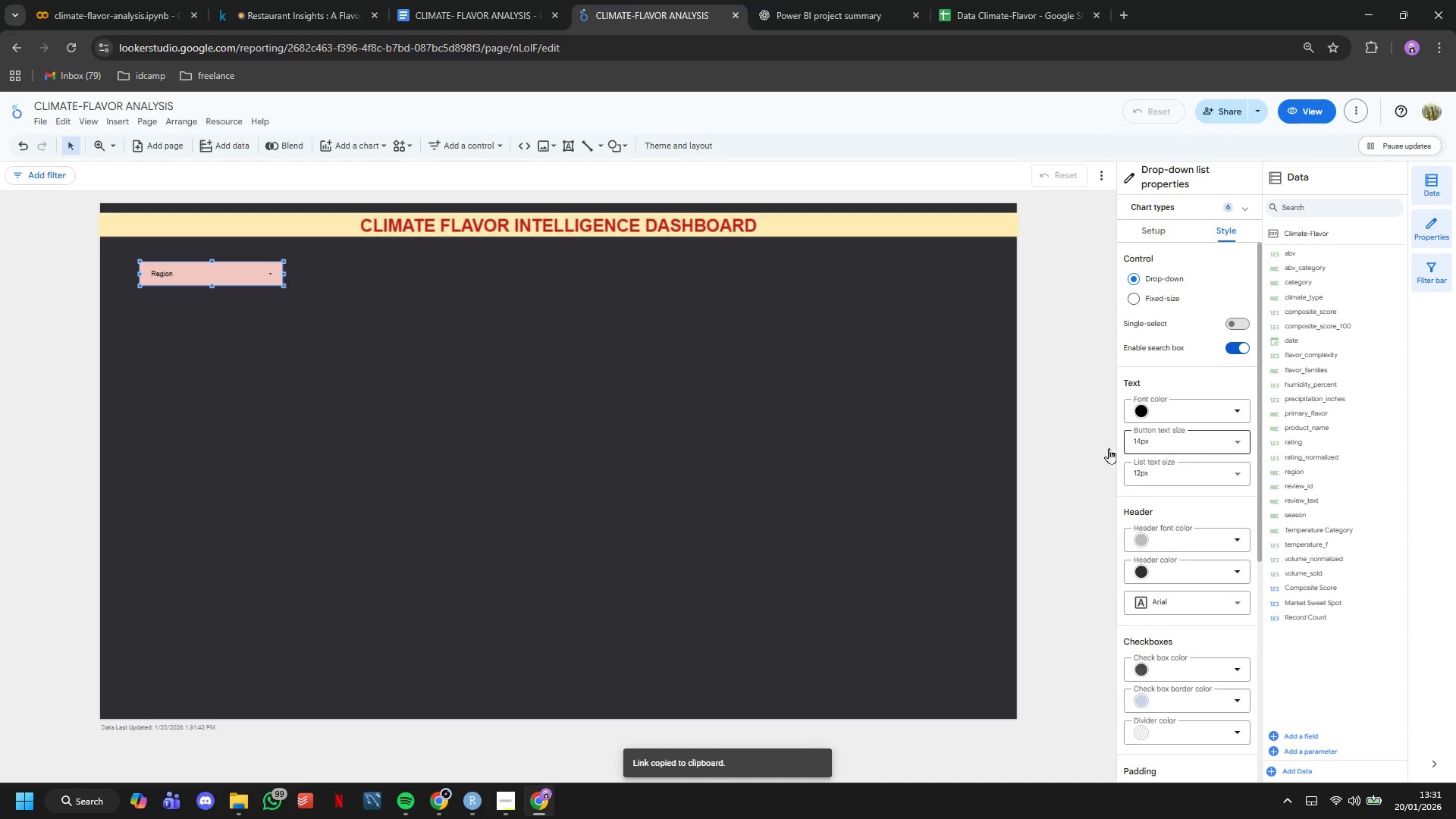 
left_click([816, 424])
 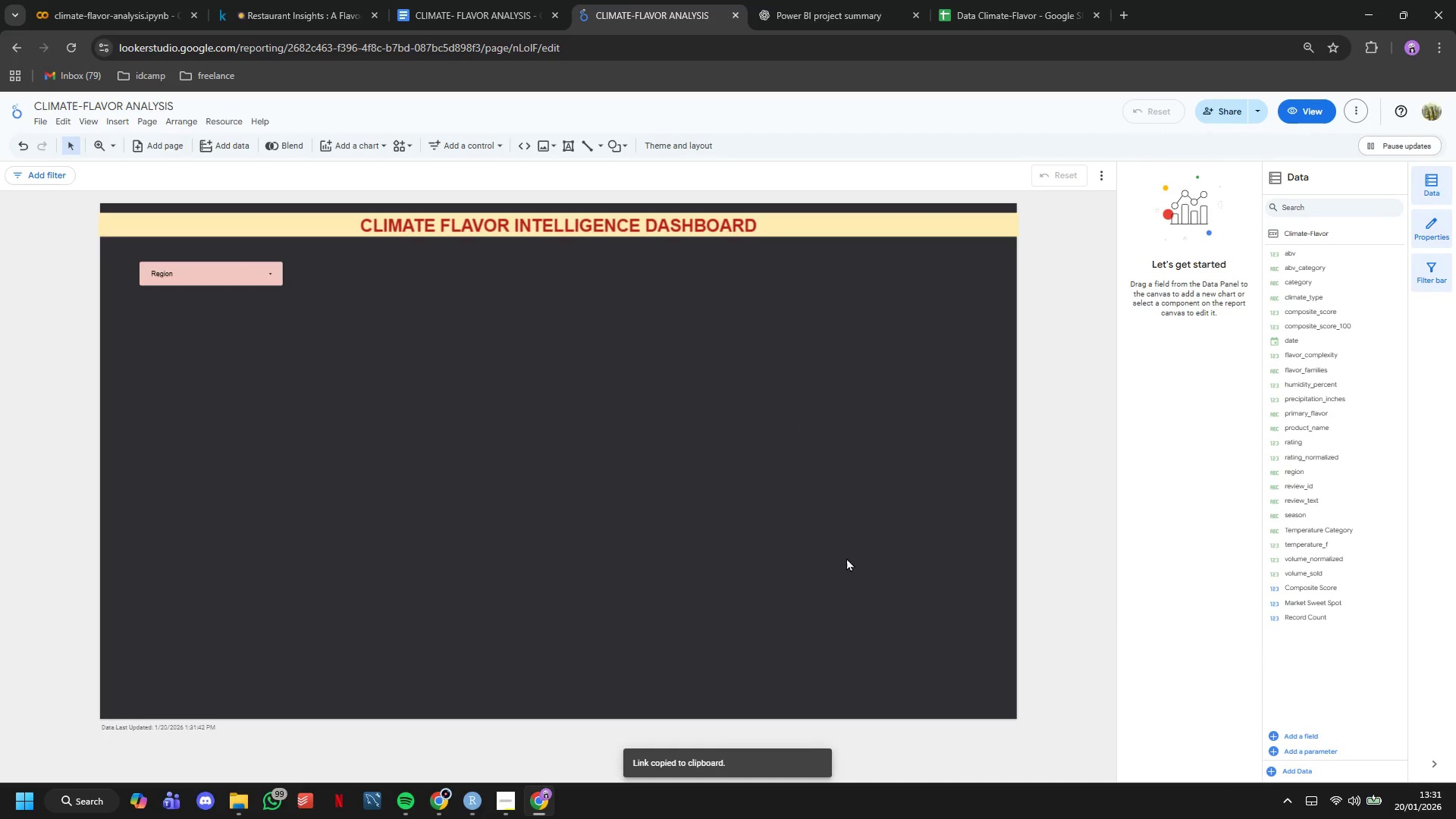 
scroll: coordinate [823, 538], scroll_direction: none, amount: 0.0
 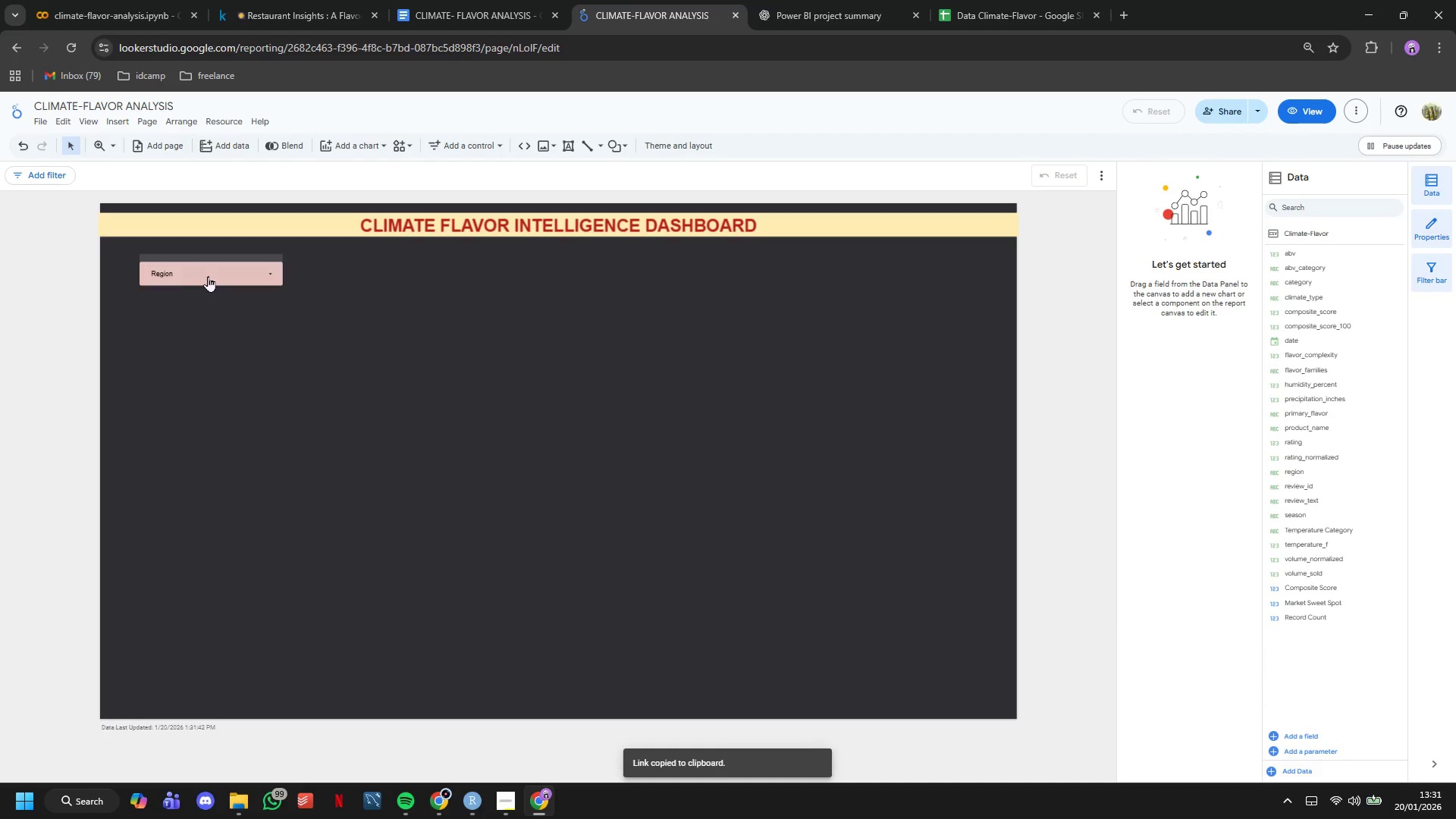 
left_click([209, 276])
 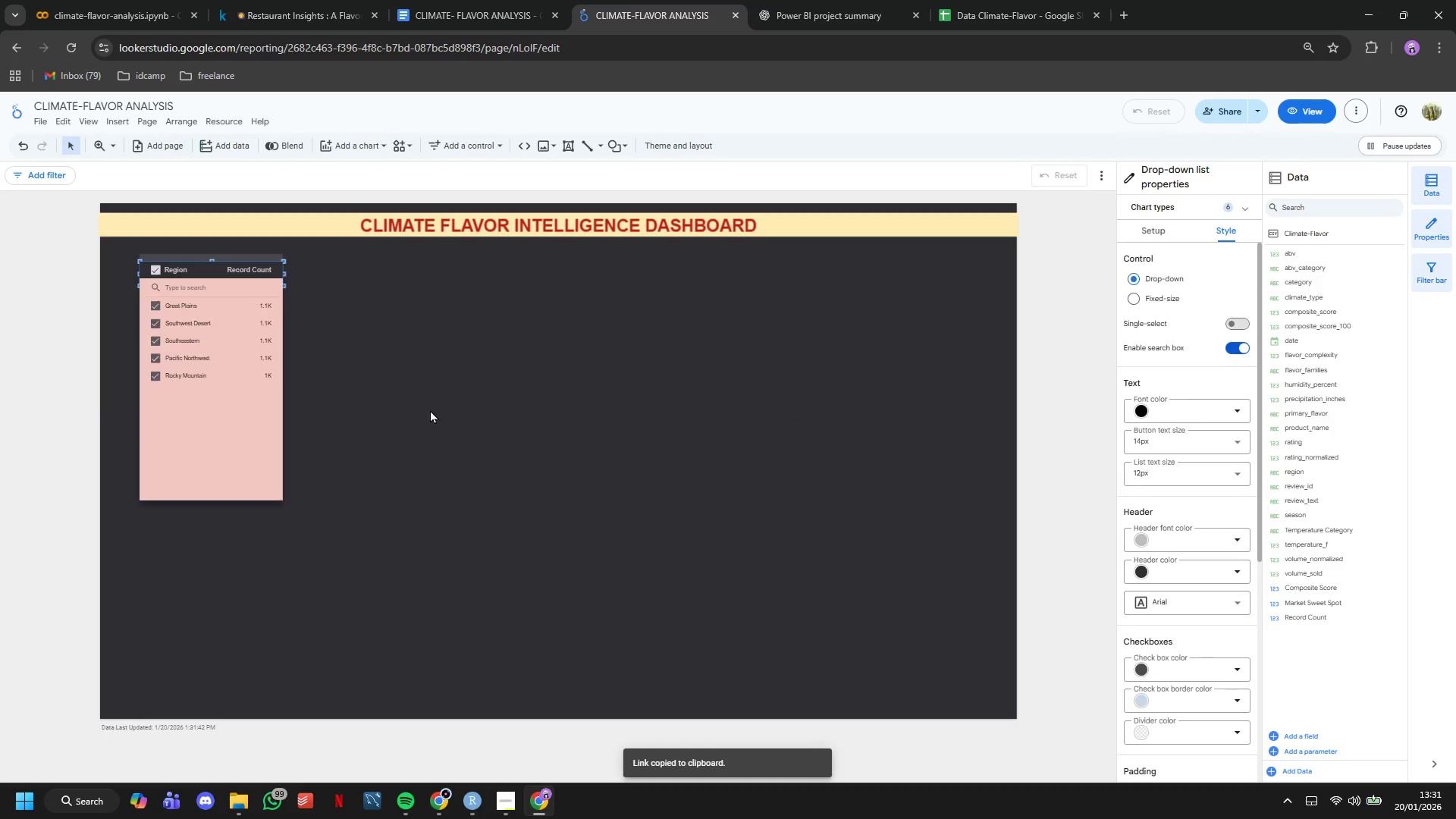 
left_click([431, 410])
 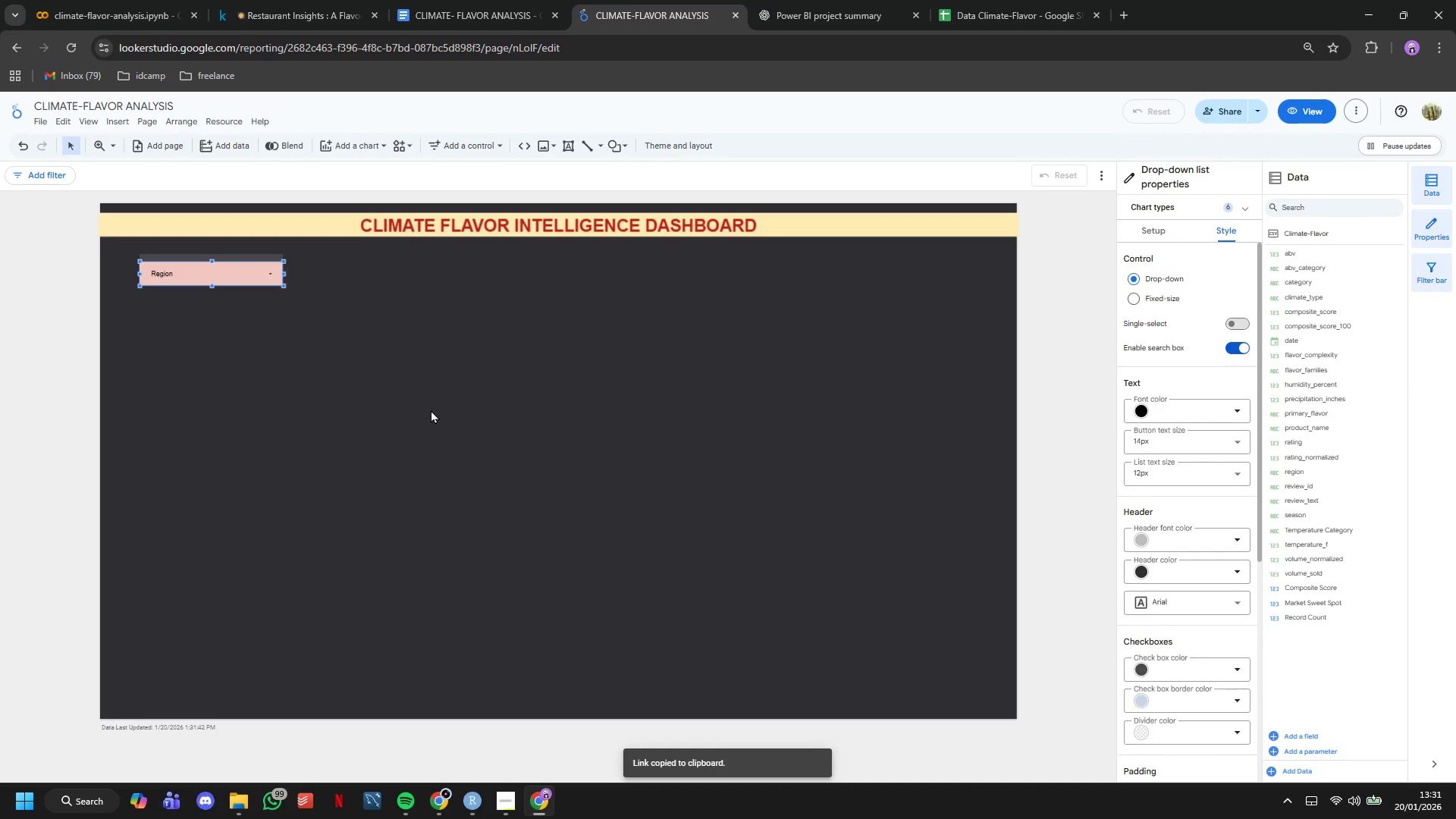 
left_click([431, 410])
 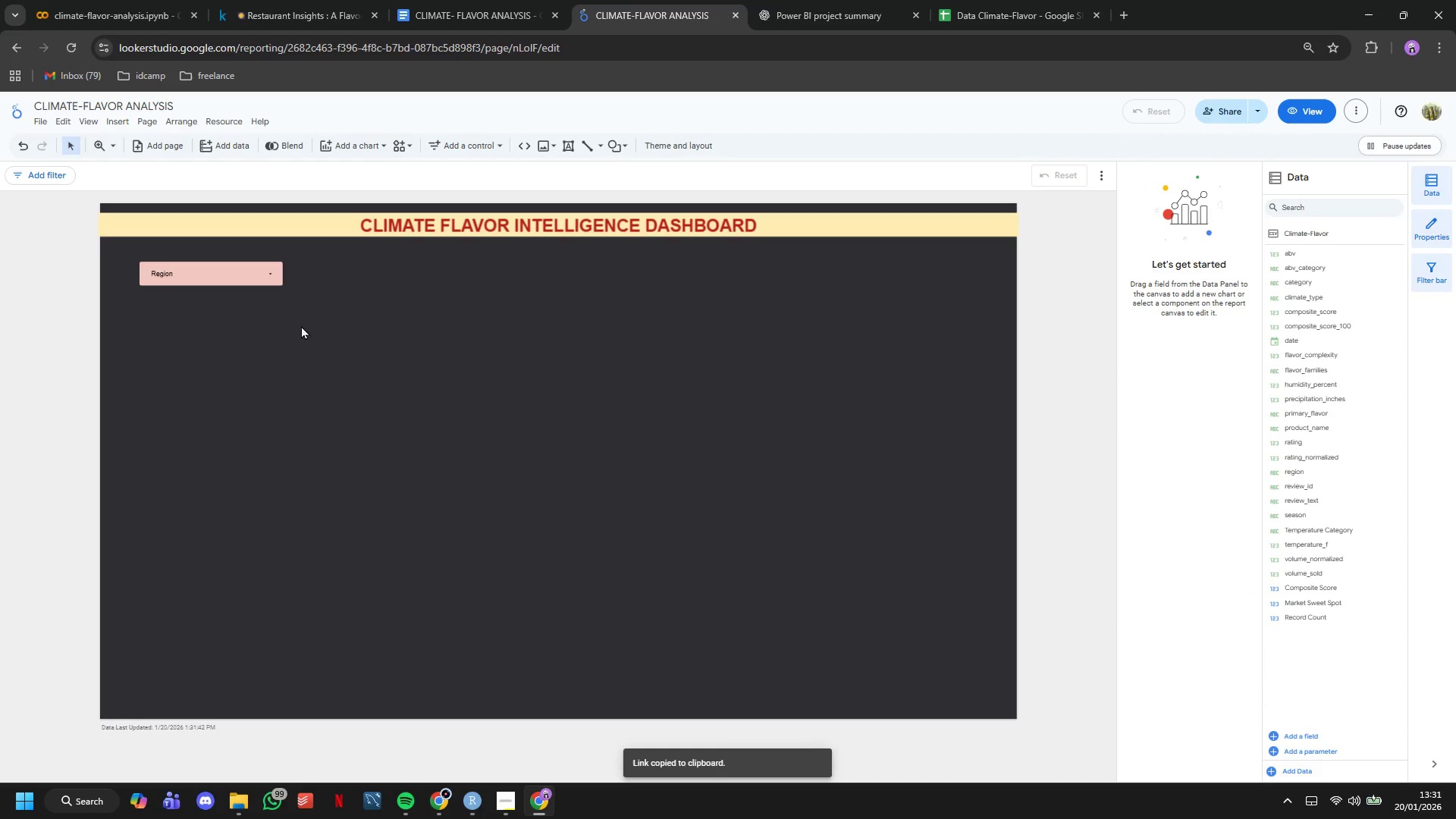 
scroll: coordinate [431, 410], scroll_direction: up, amount: 2.0
 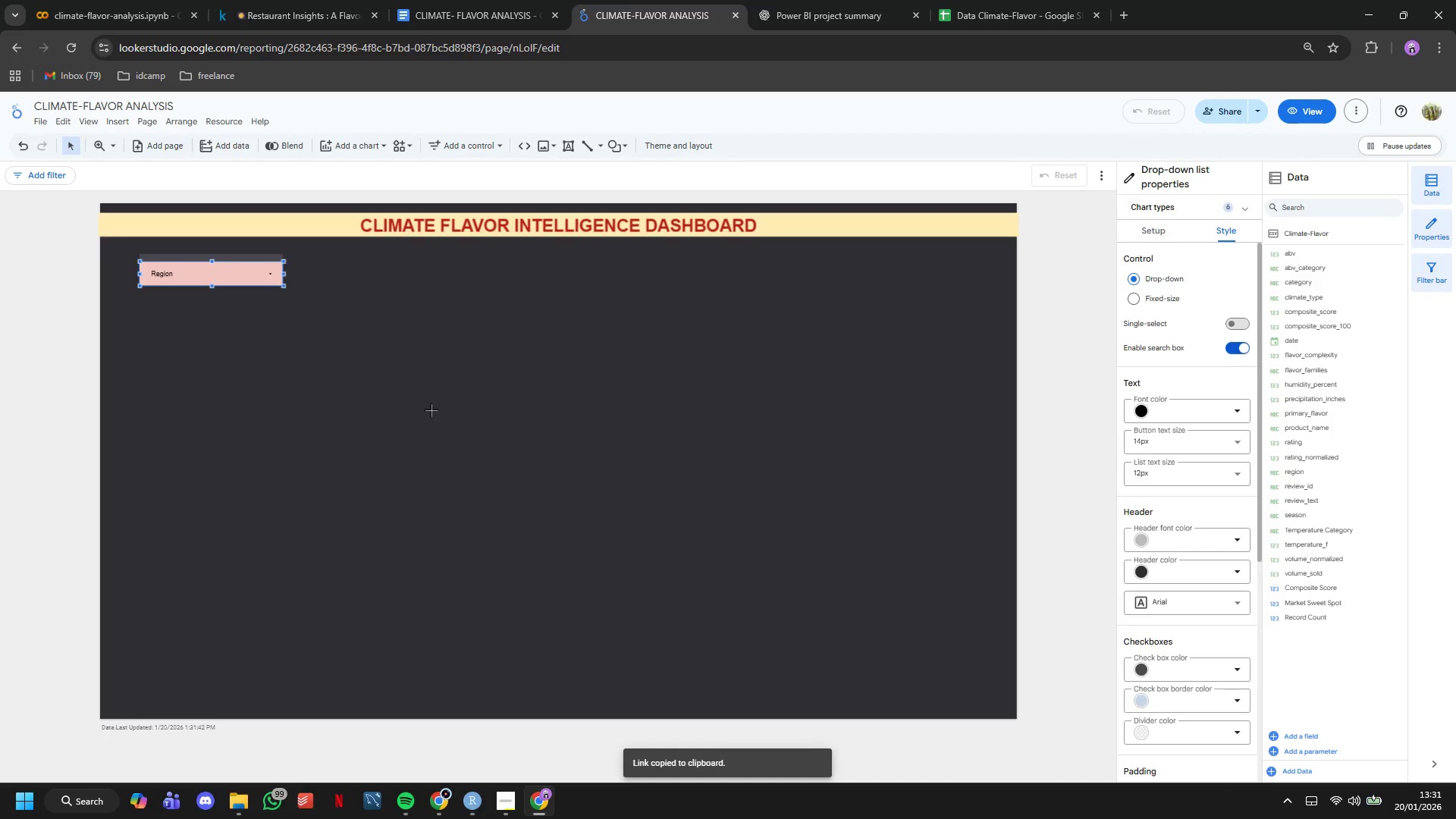 
key(Control+ControlLeft)
 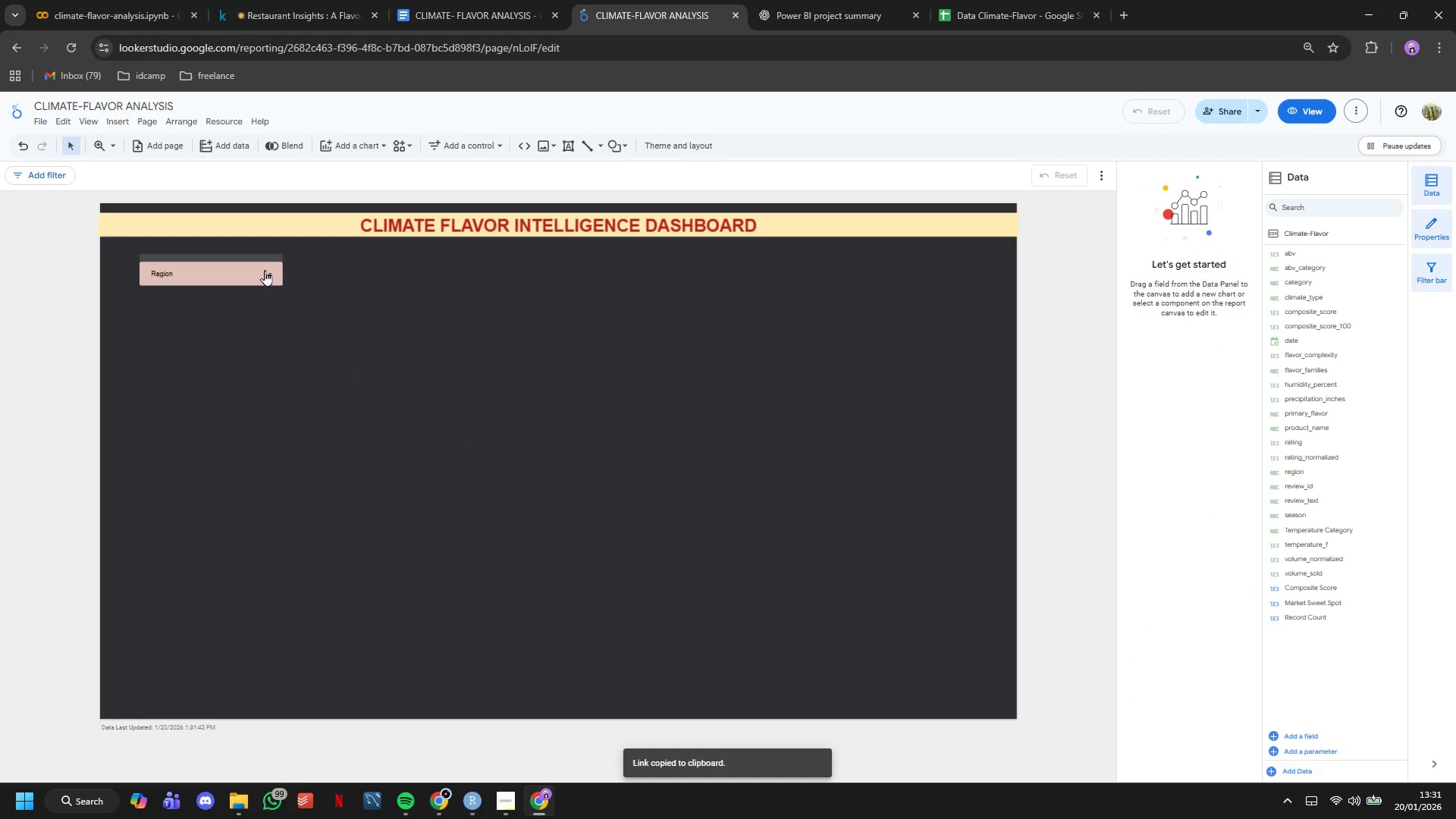 
left_click([265, 270])
 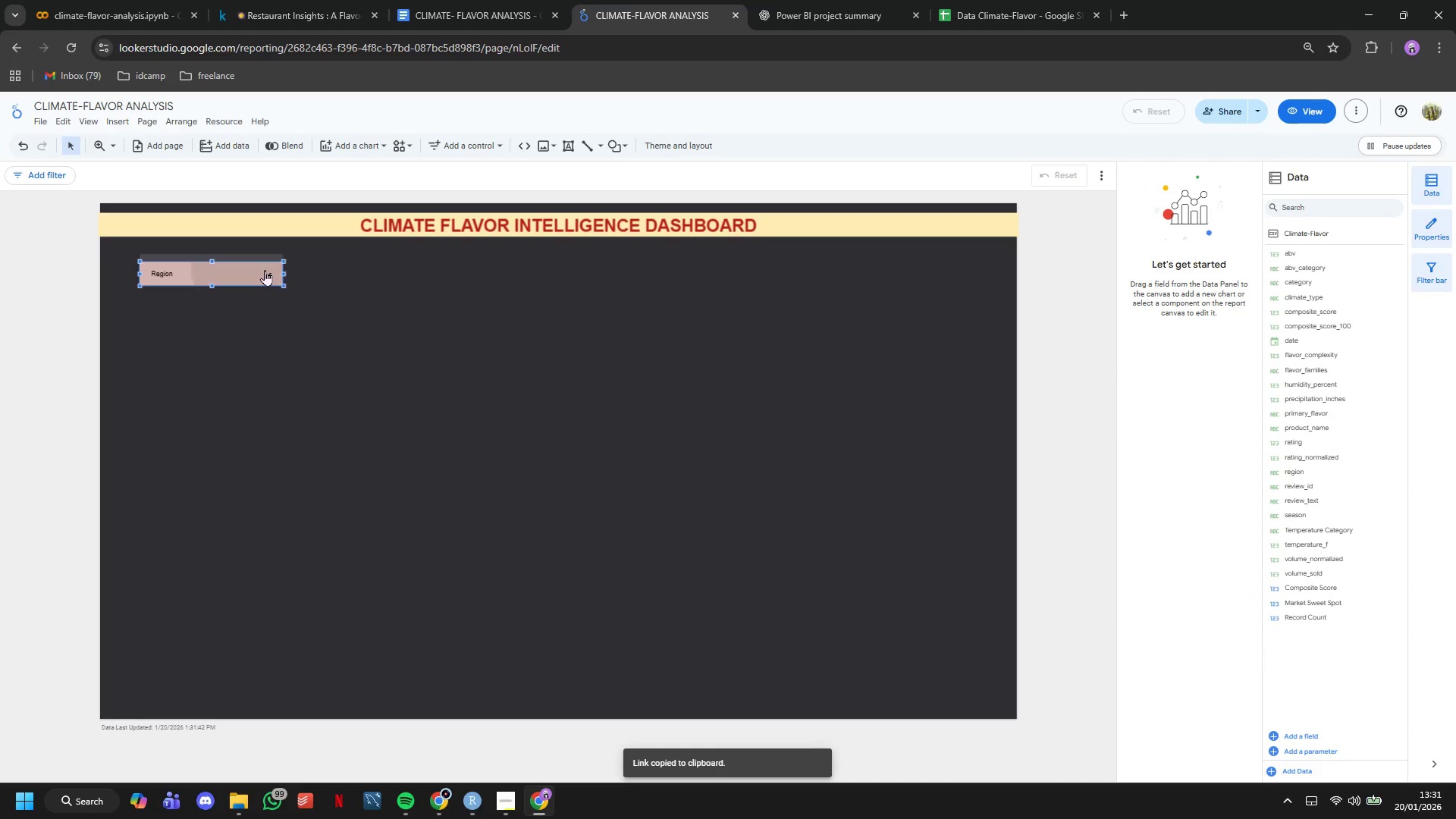 
key(Control+C)
 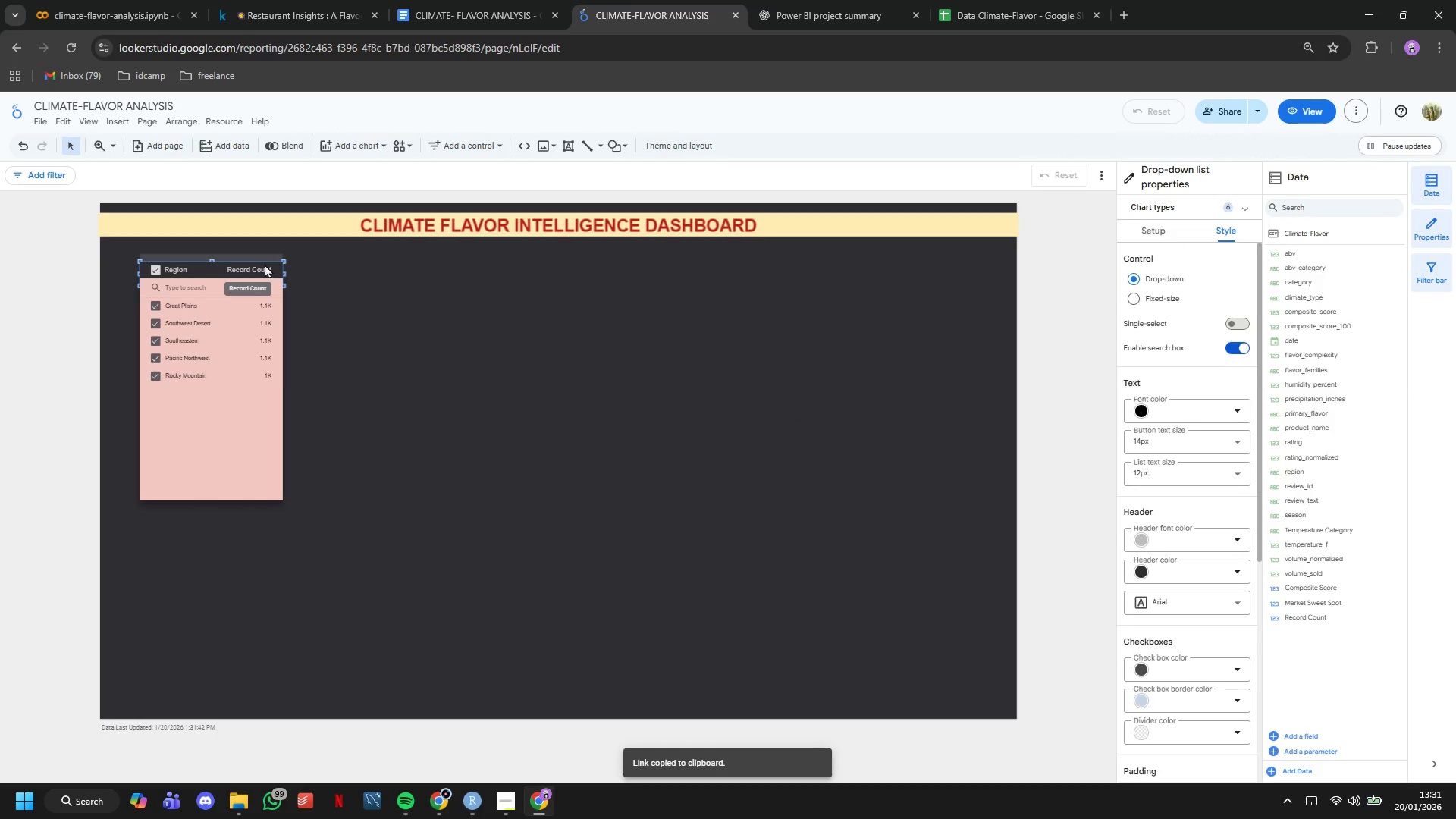 
key(Control+V)
 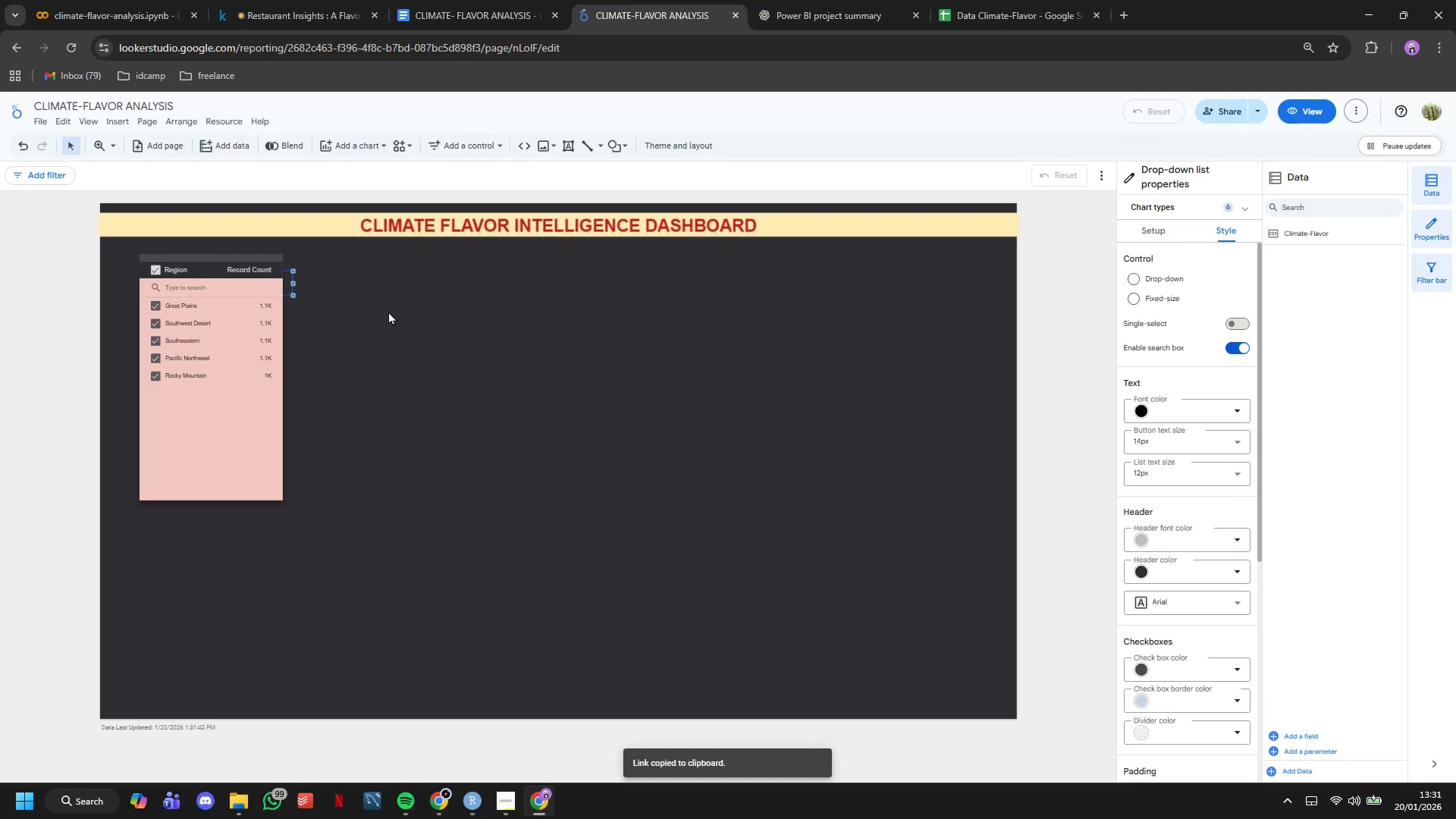 
left_click([421, 322])
 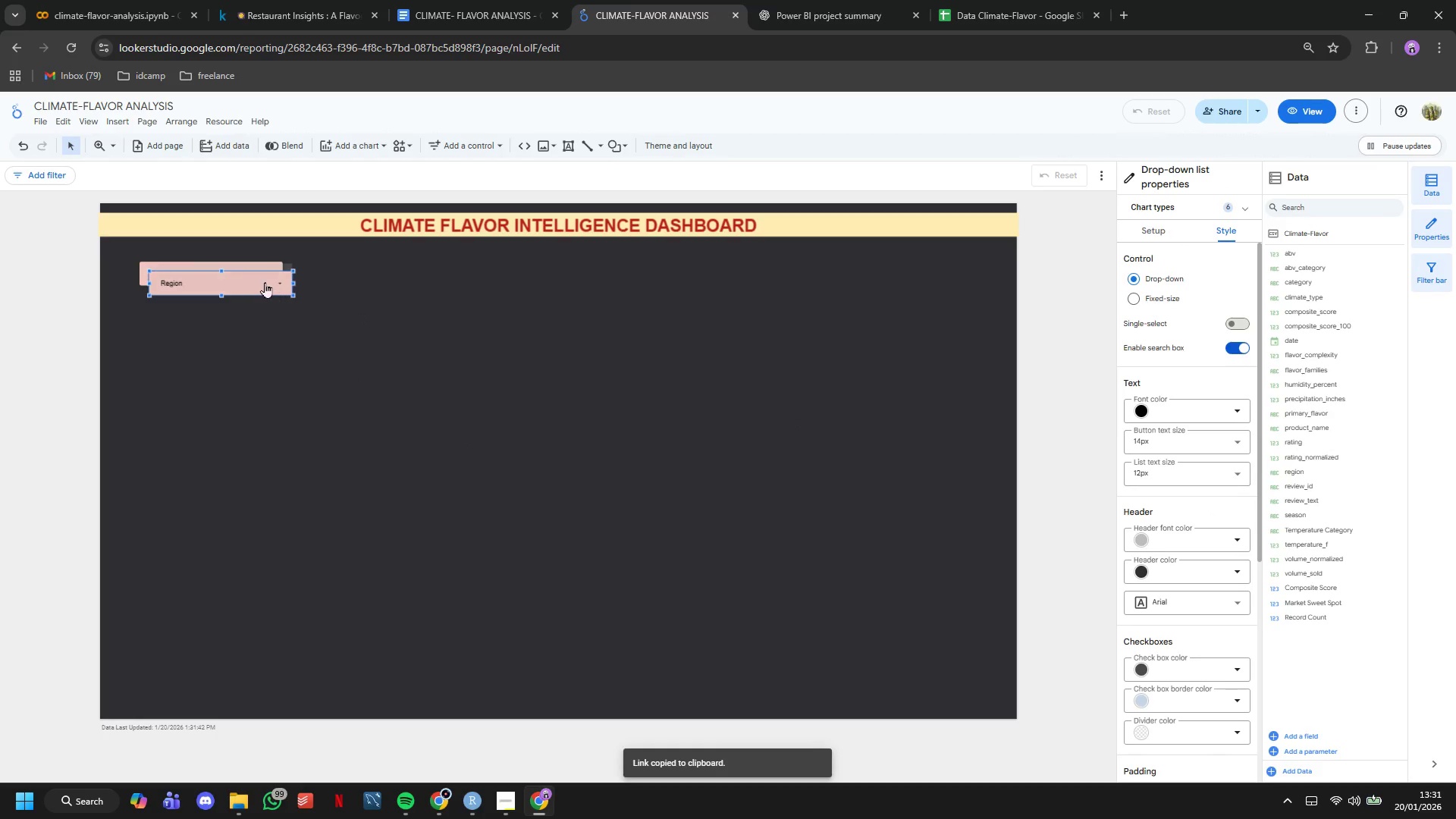 
left_click_drag(start_coordinate=[263, 282], to_coordinate=[255, 300])
 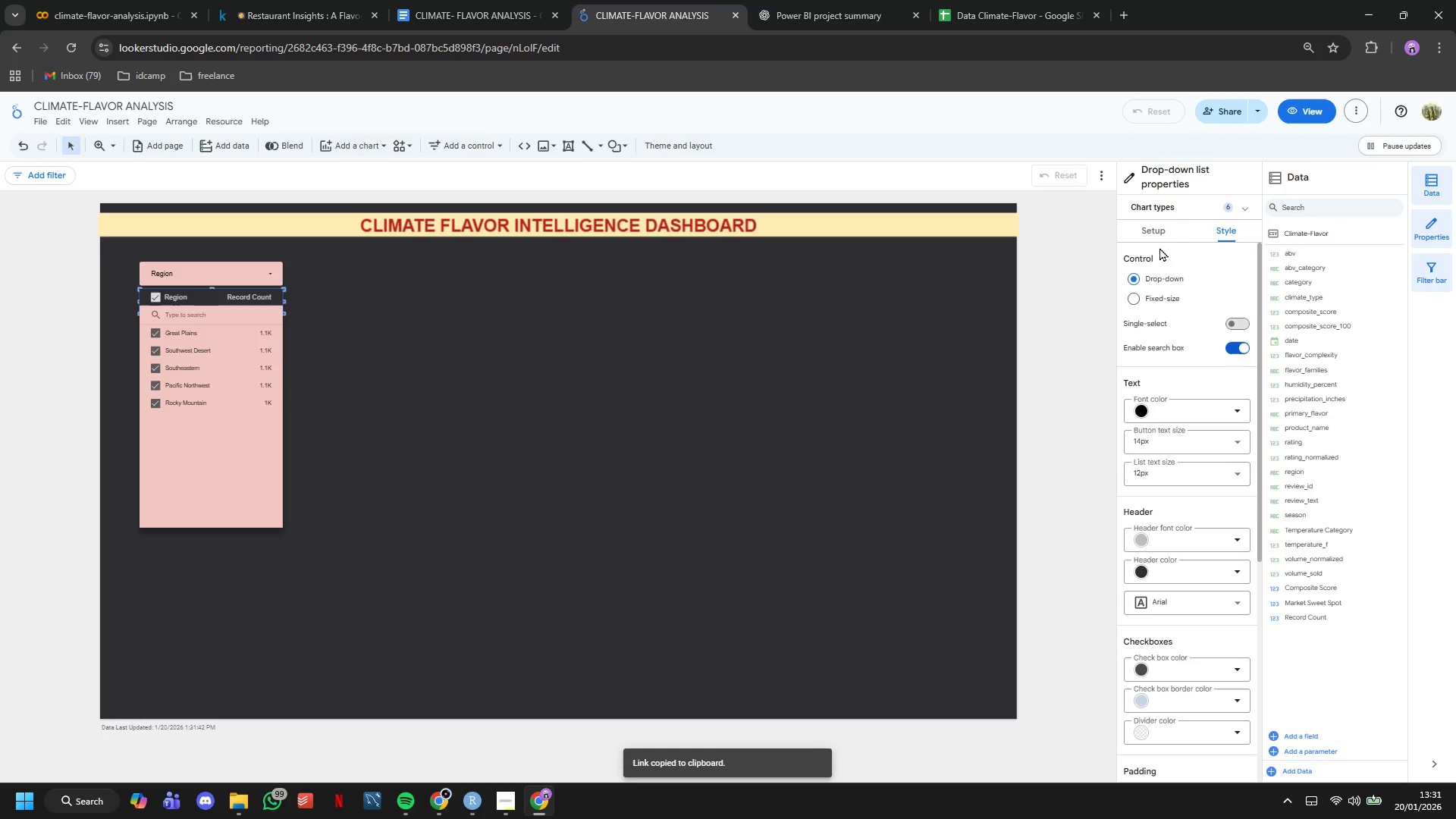 
left_click([1157, 237])
 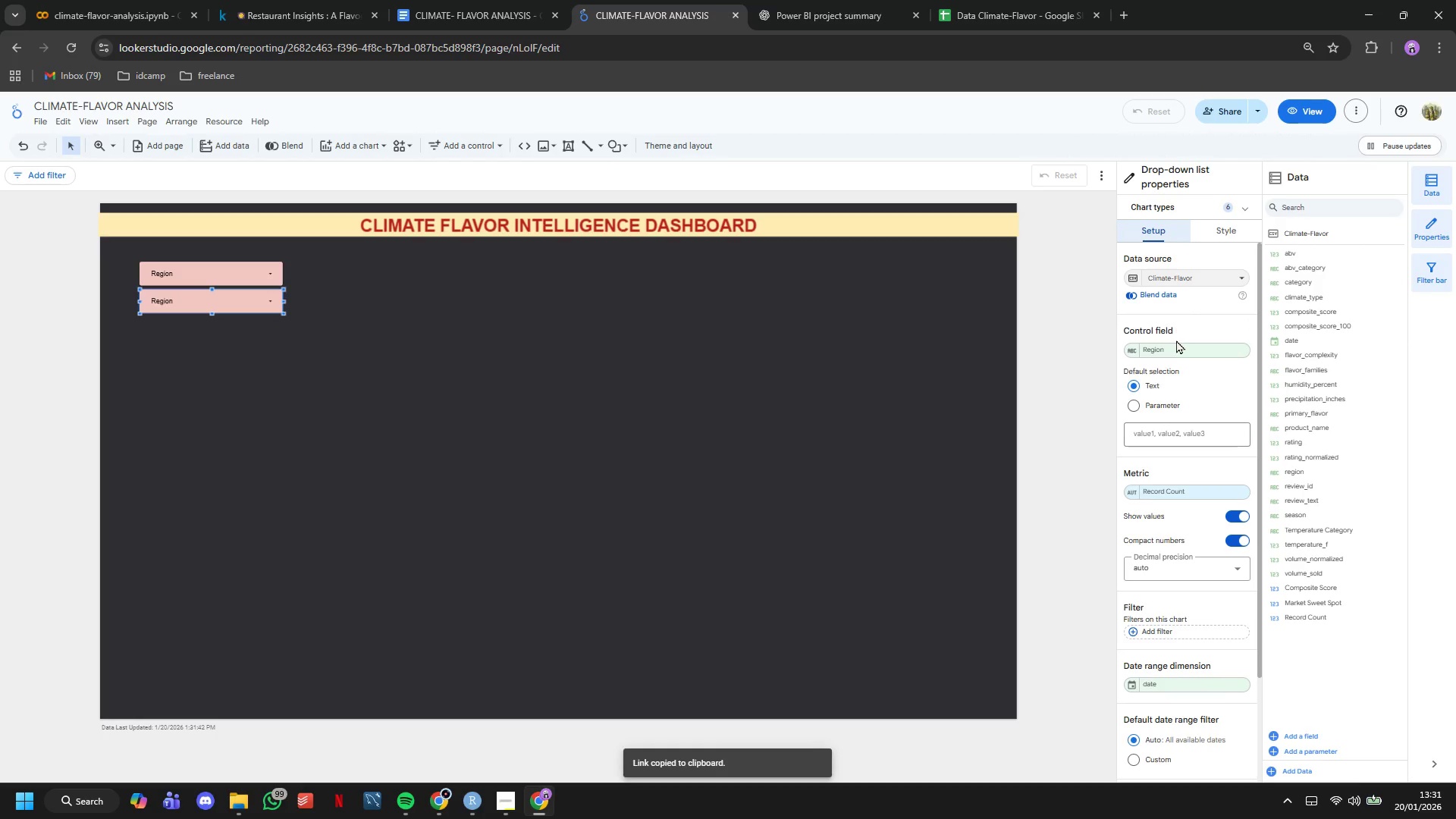 
left_click([1176, 350])
 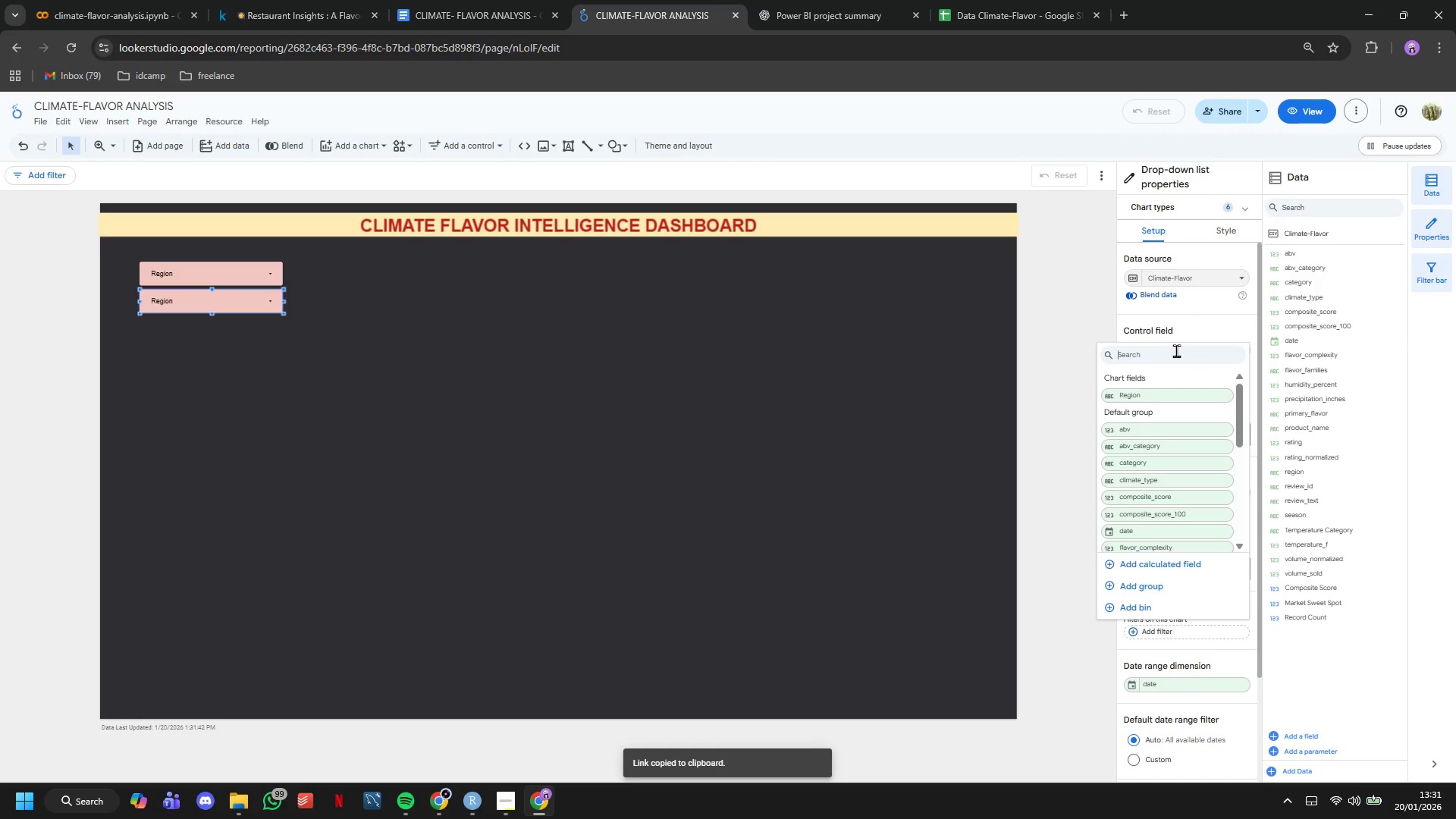 
type(fl)
 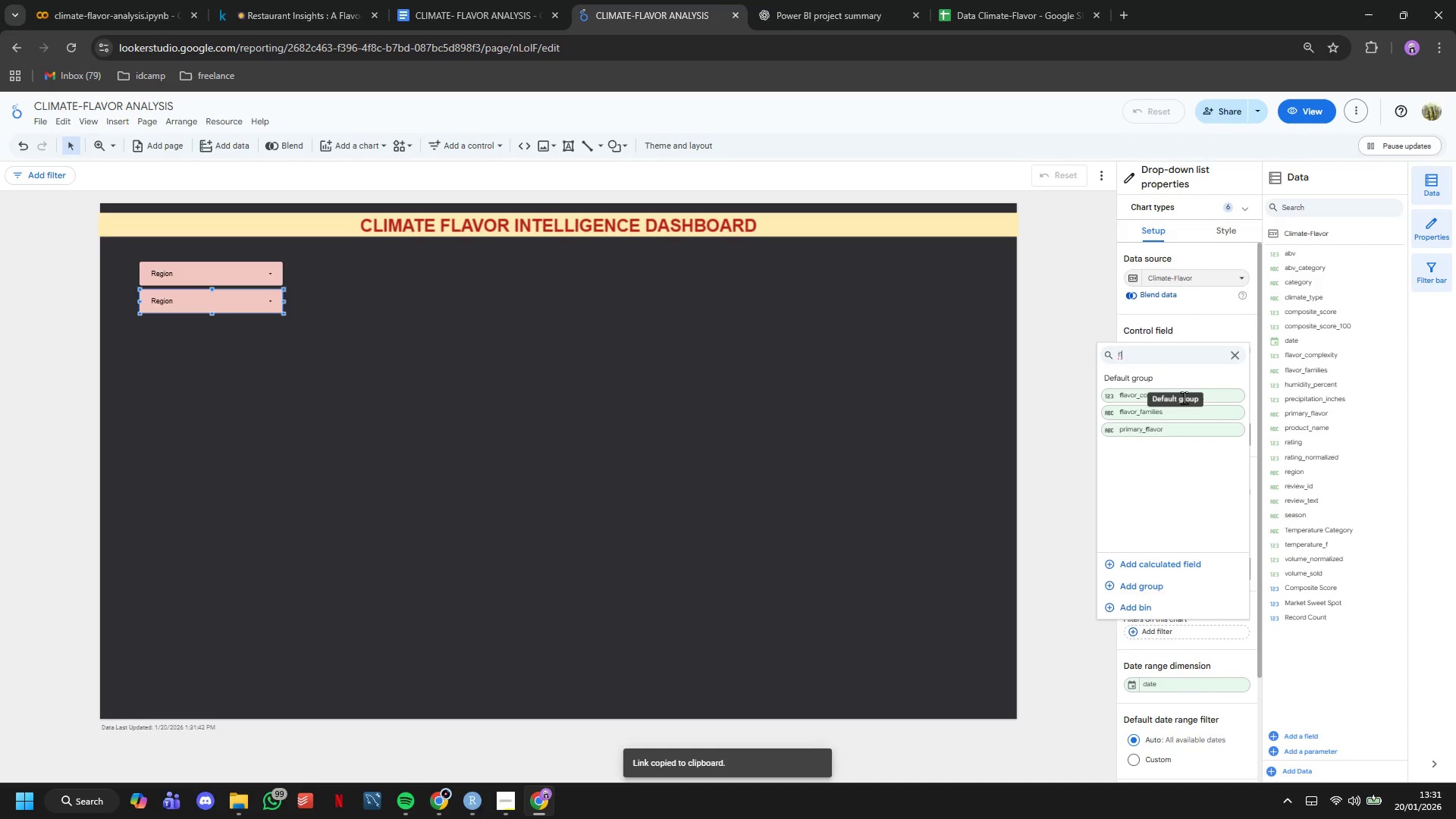 
left_click([1188, 408])
 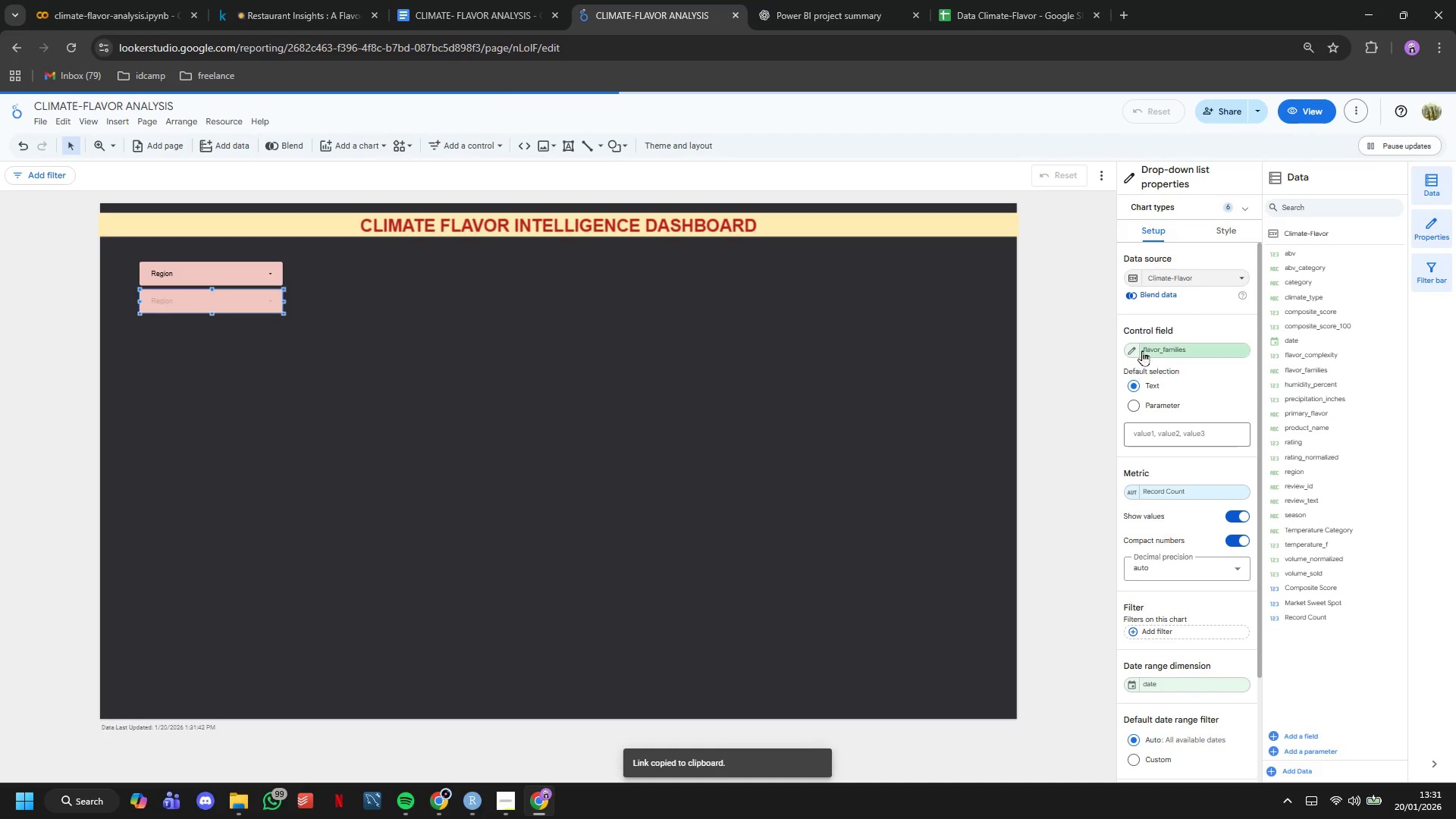 
left_click([1142, 350])
 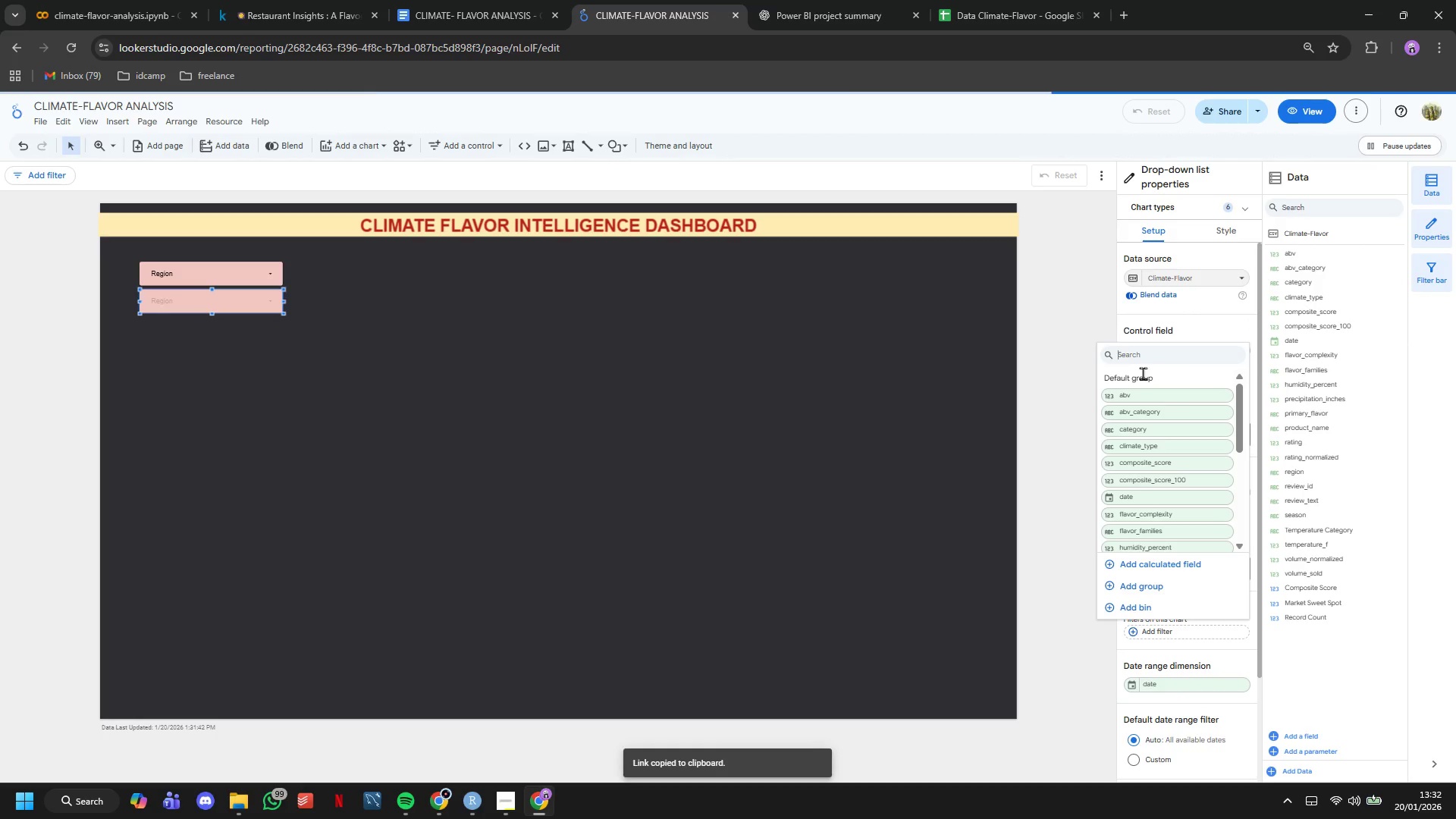 
left_click([1093, 325])
 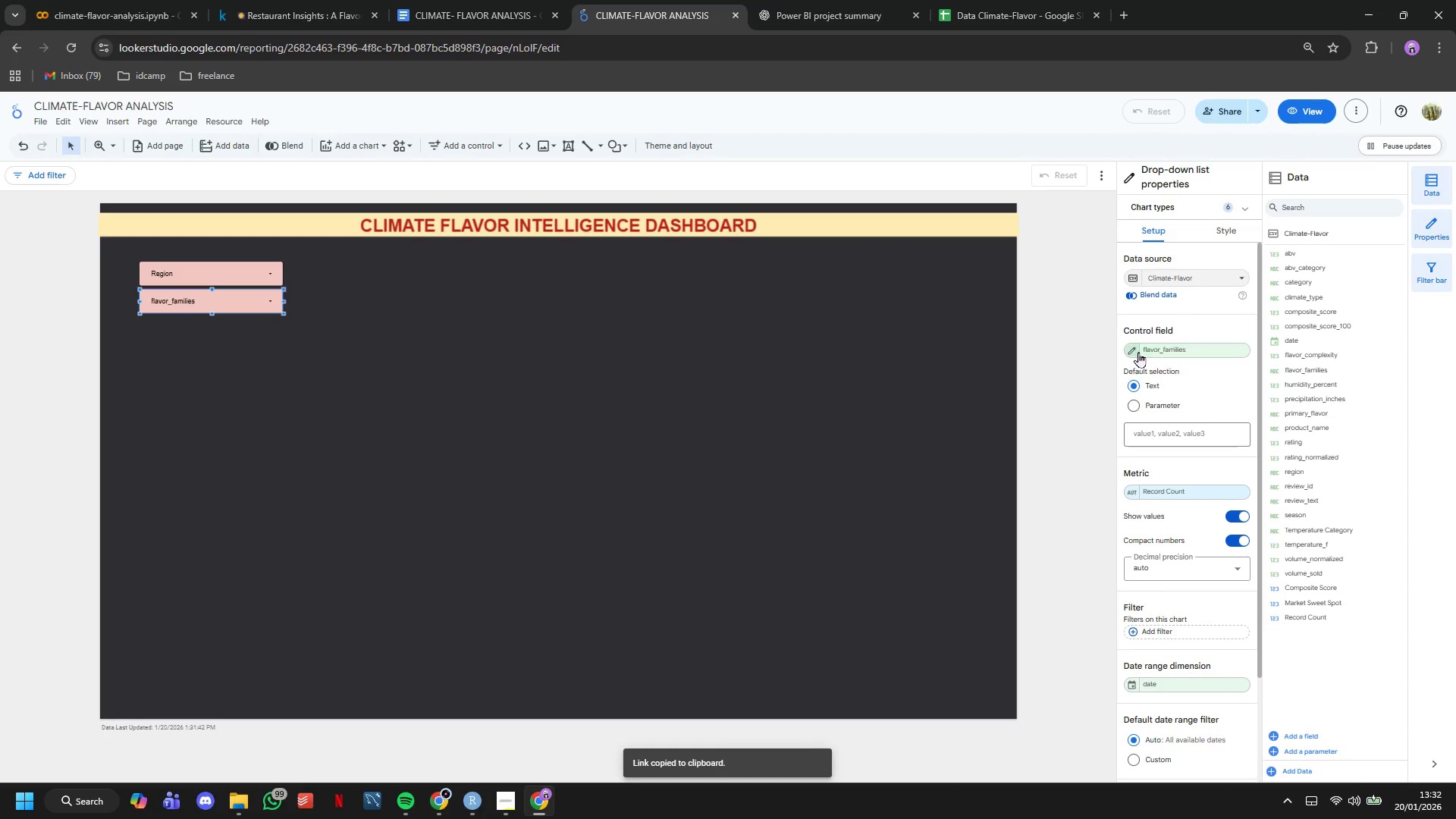 
left_click([1132, 348])
 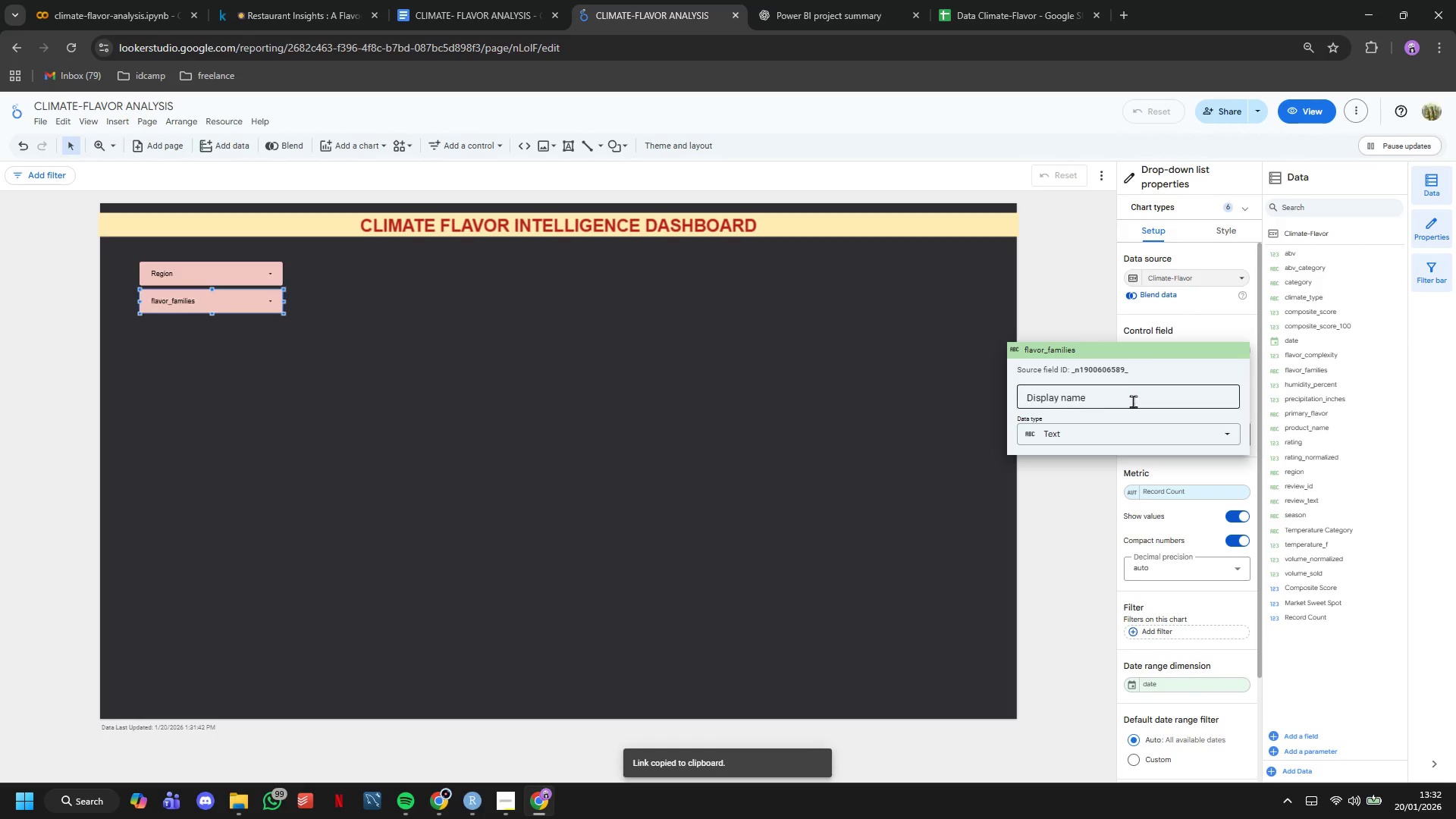 
type(FLAVOR FAMILIES)
 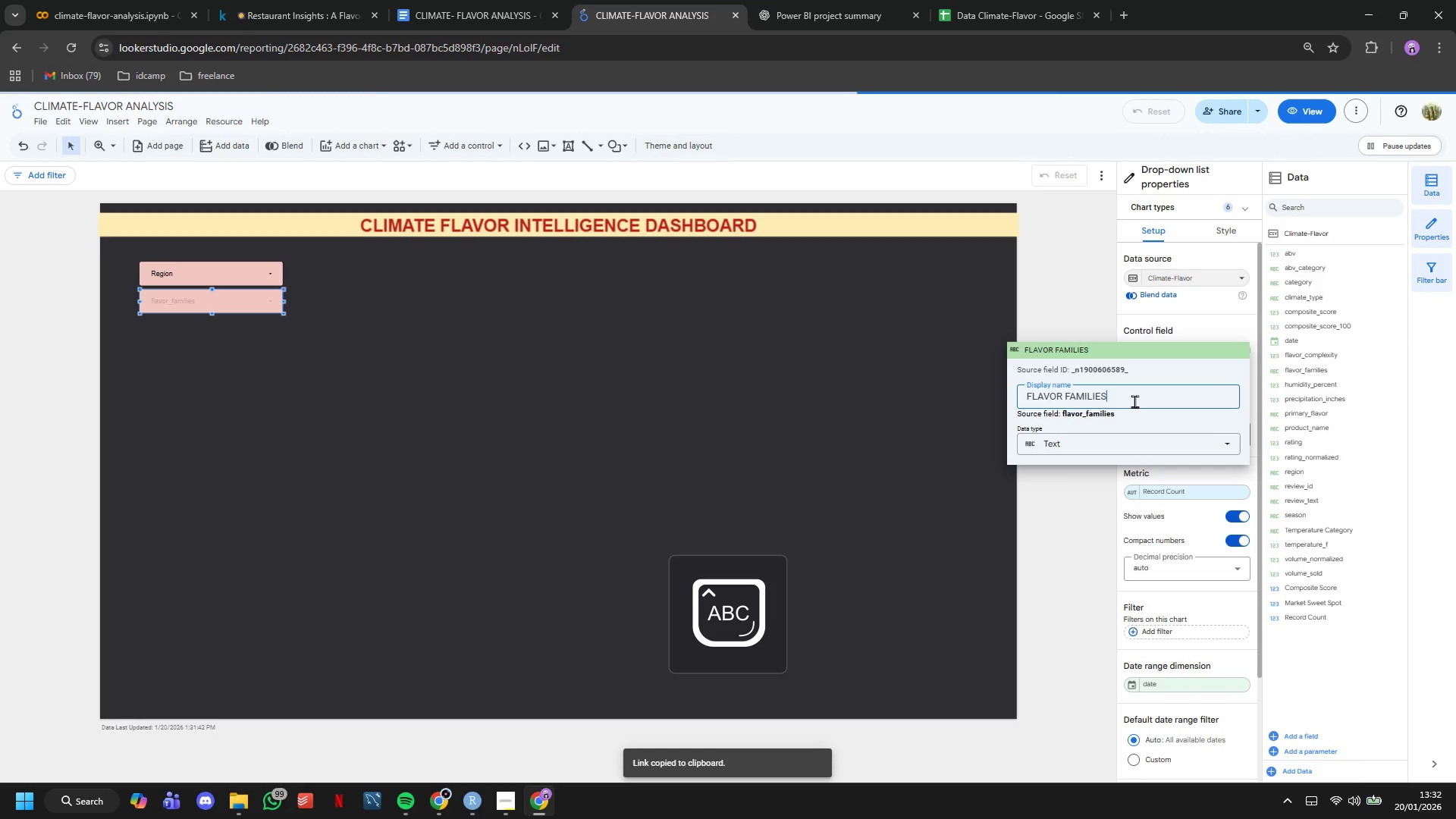 
key(Enter)
 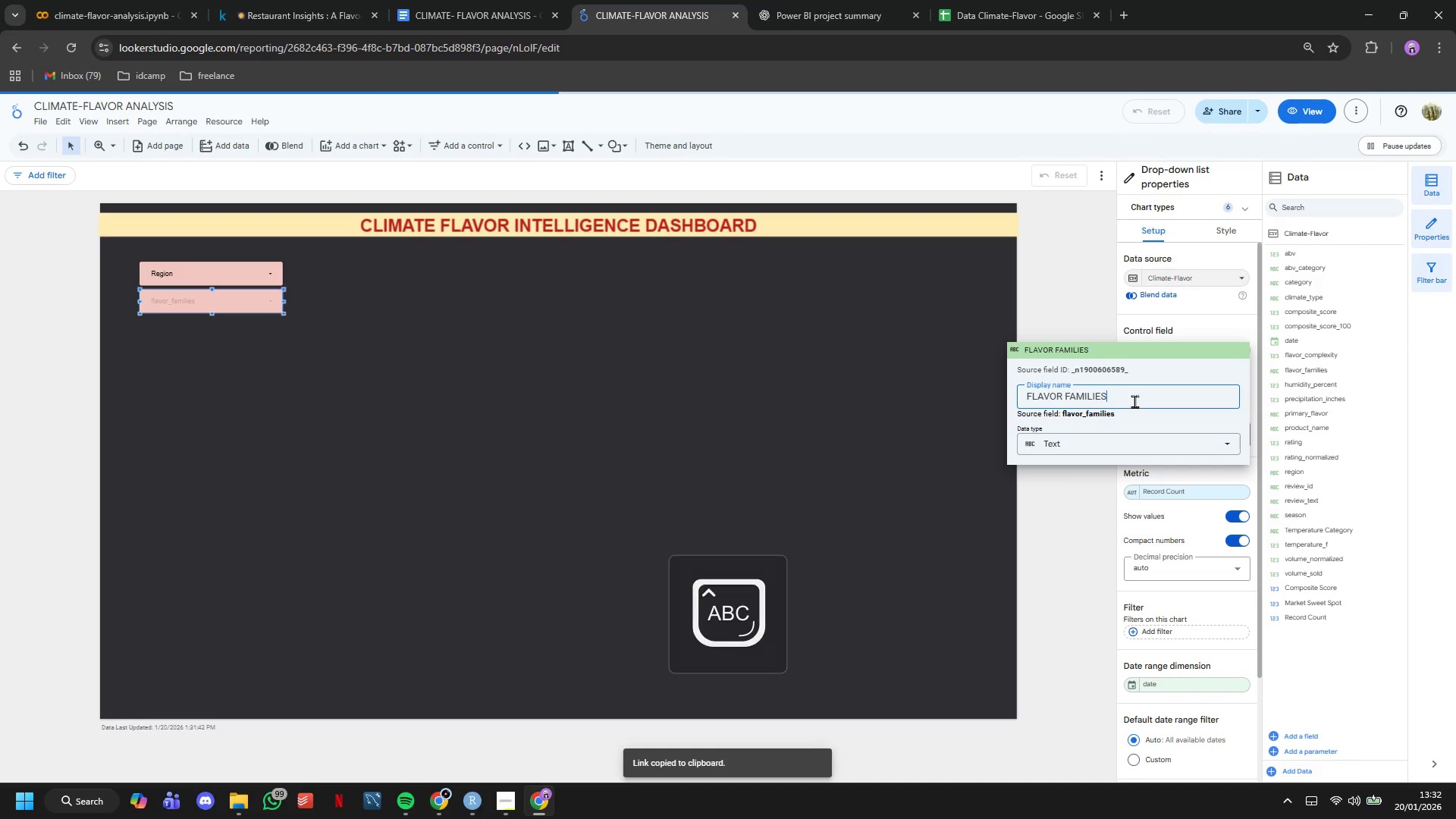 
key(CapsLock)
 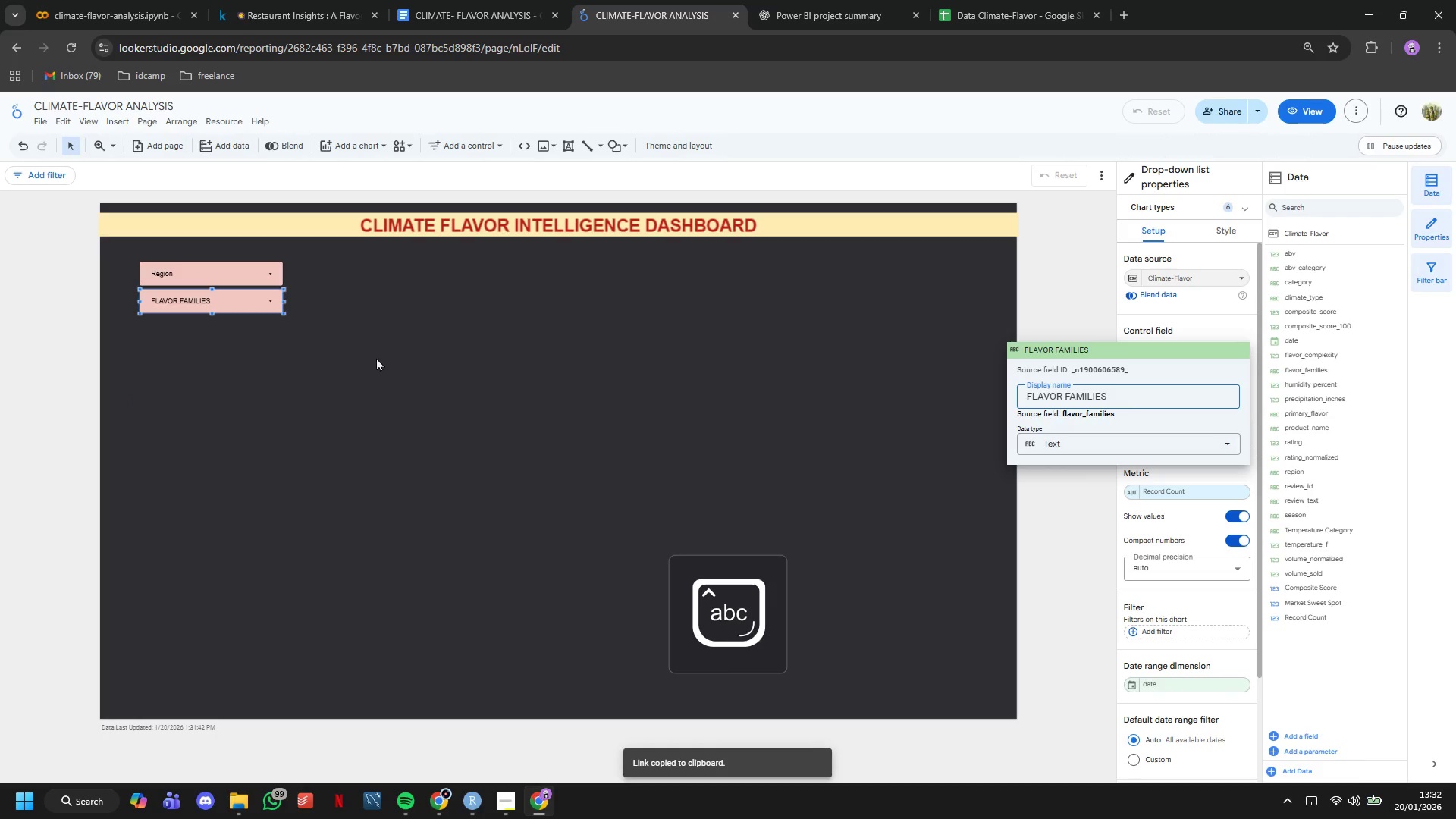 
double_click([305, 224])
 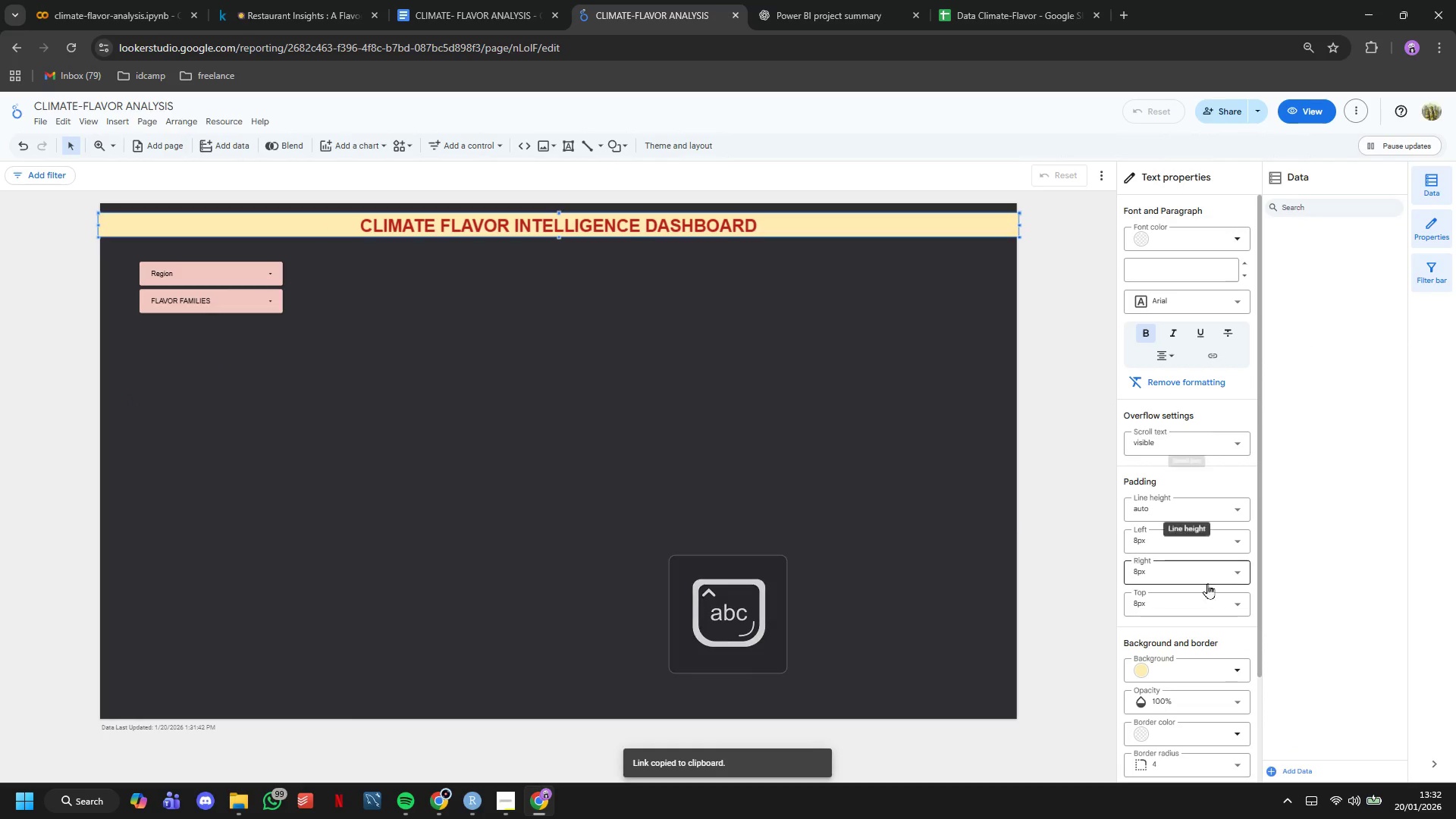 
left_click([1235, 670])
 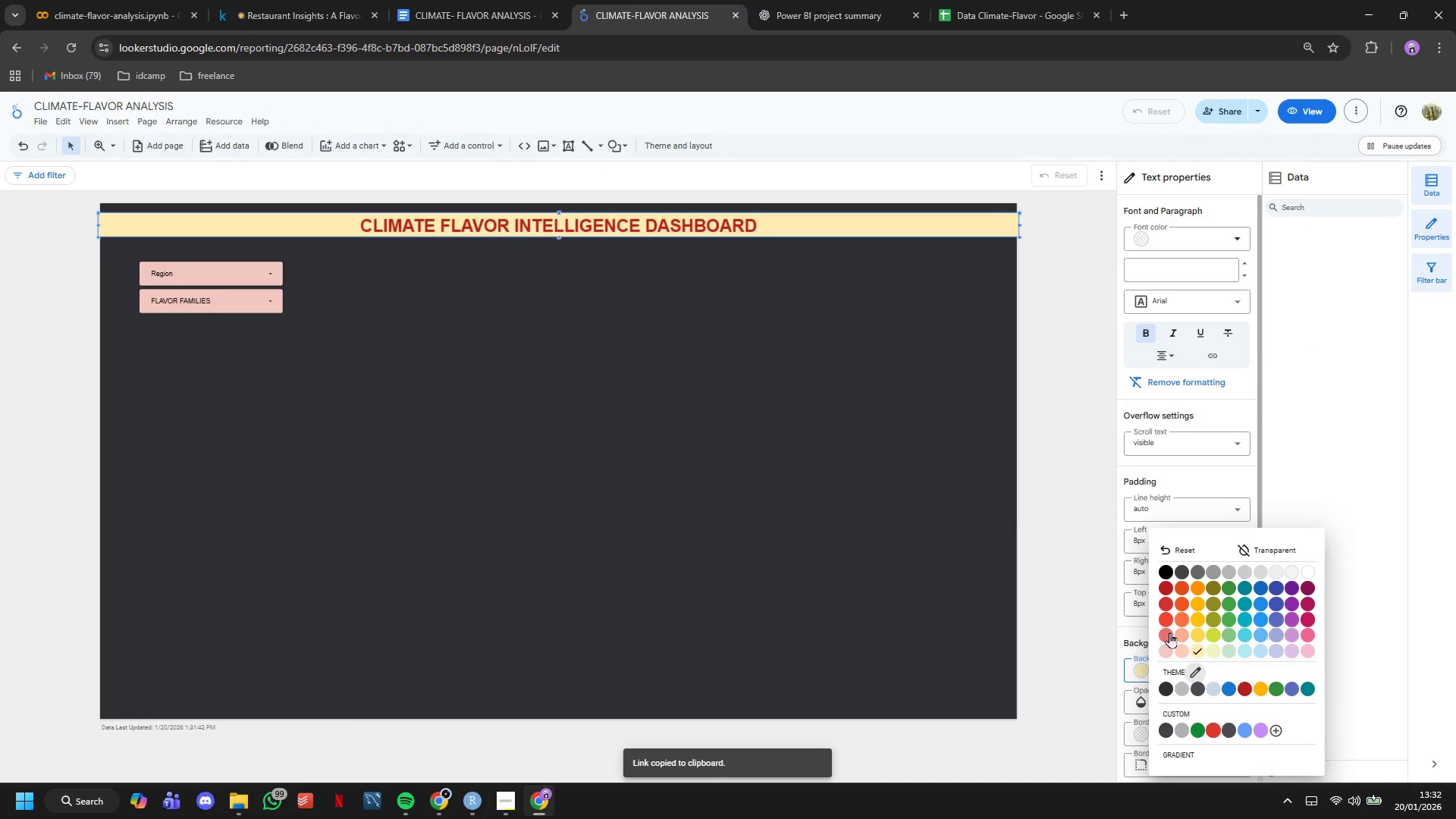 
left_click([1168, 632])
 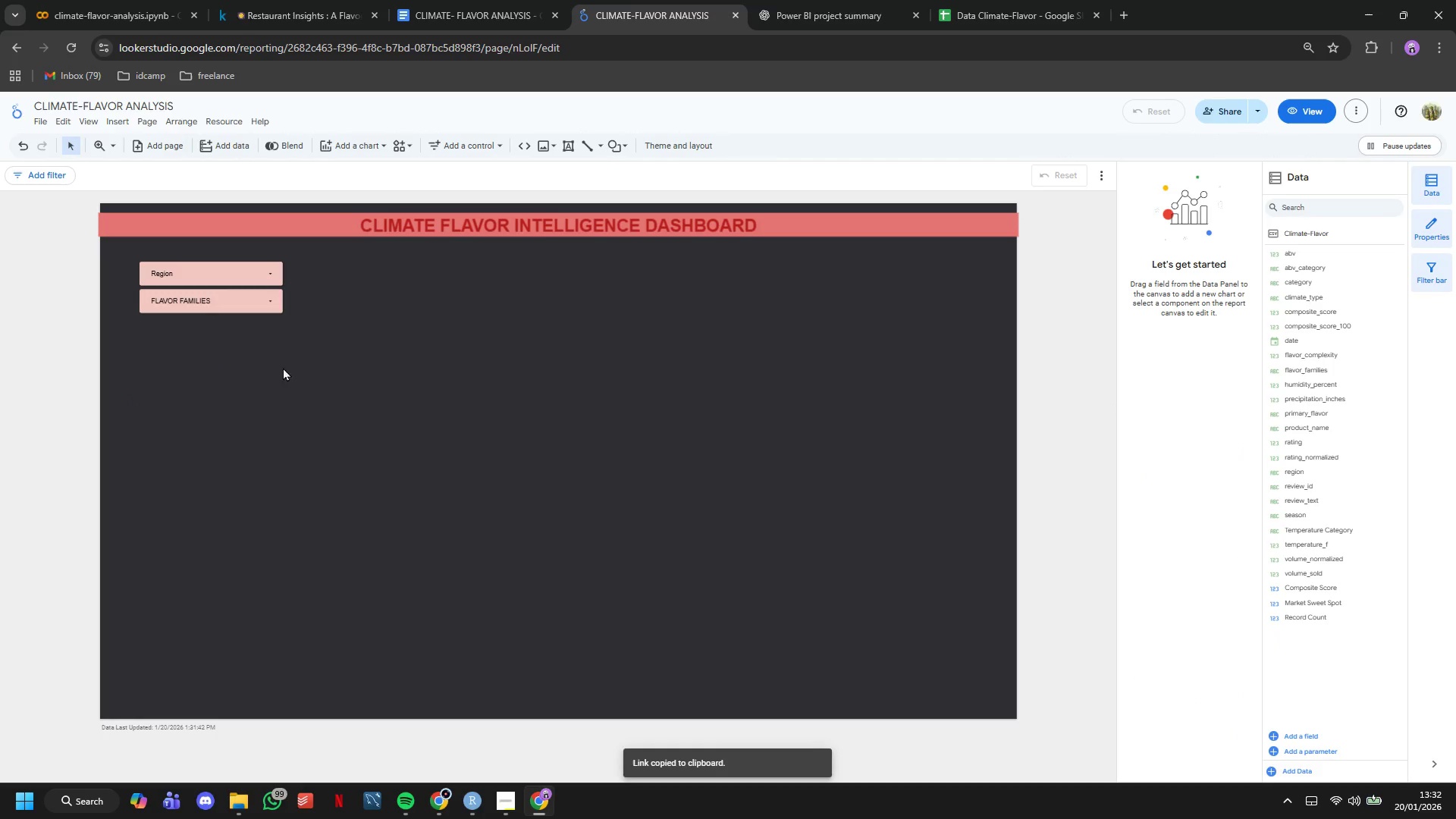 
left_click([247, 295])
 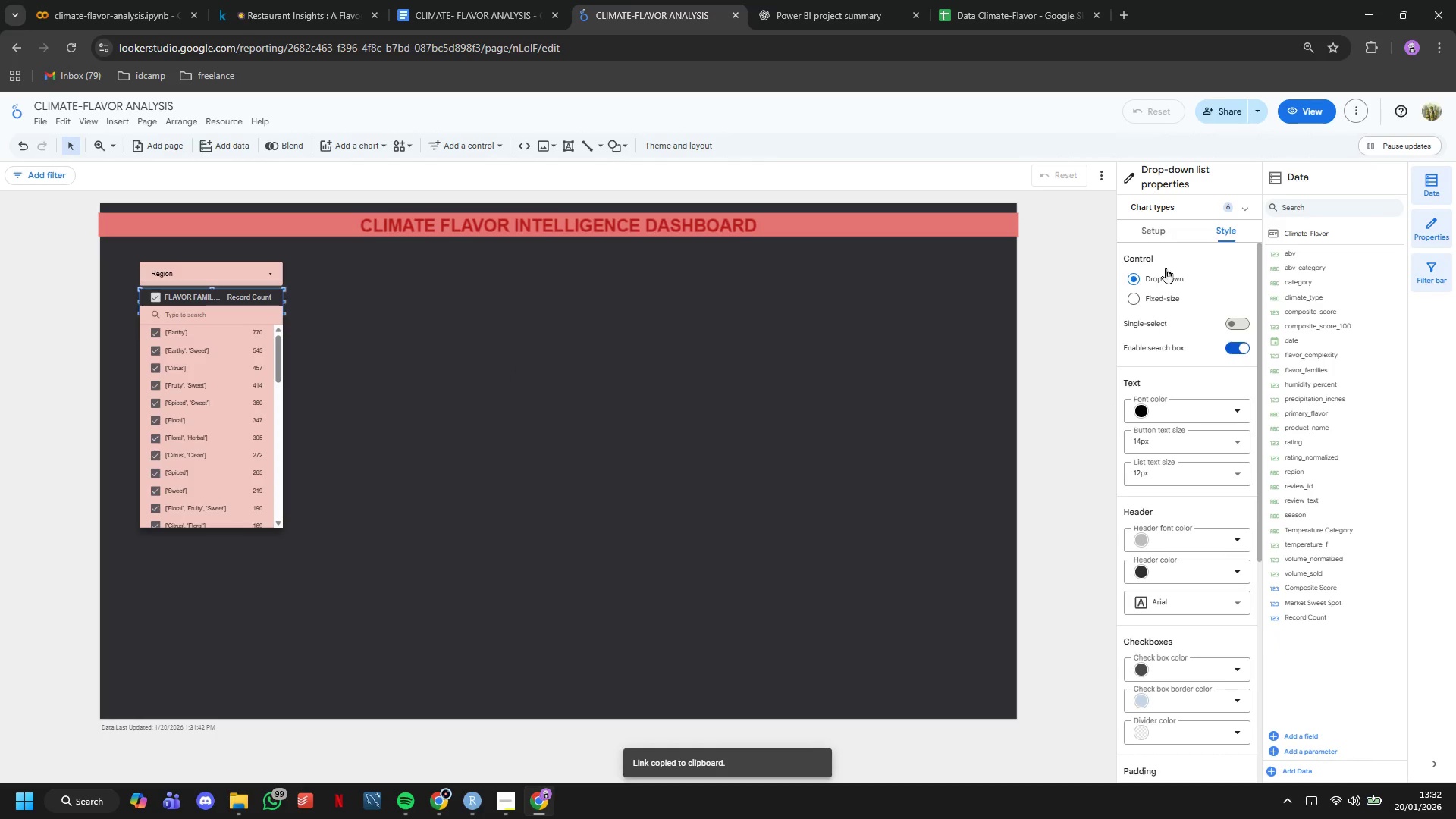 
left_click([1161, 224])
 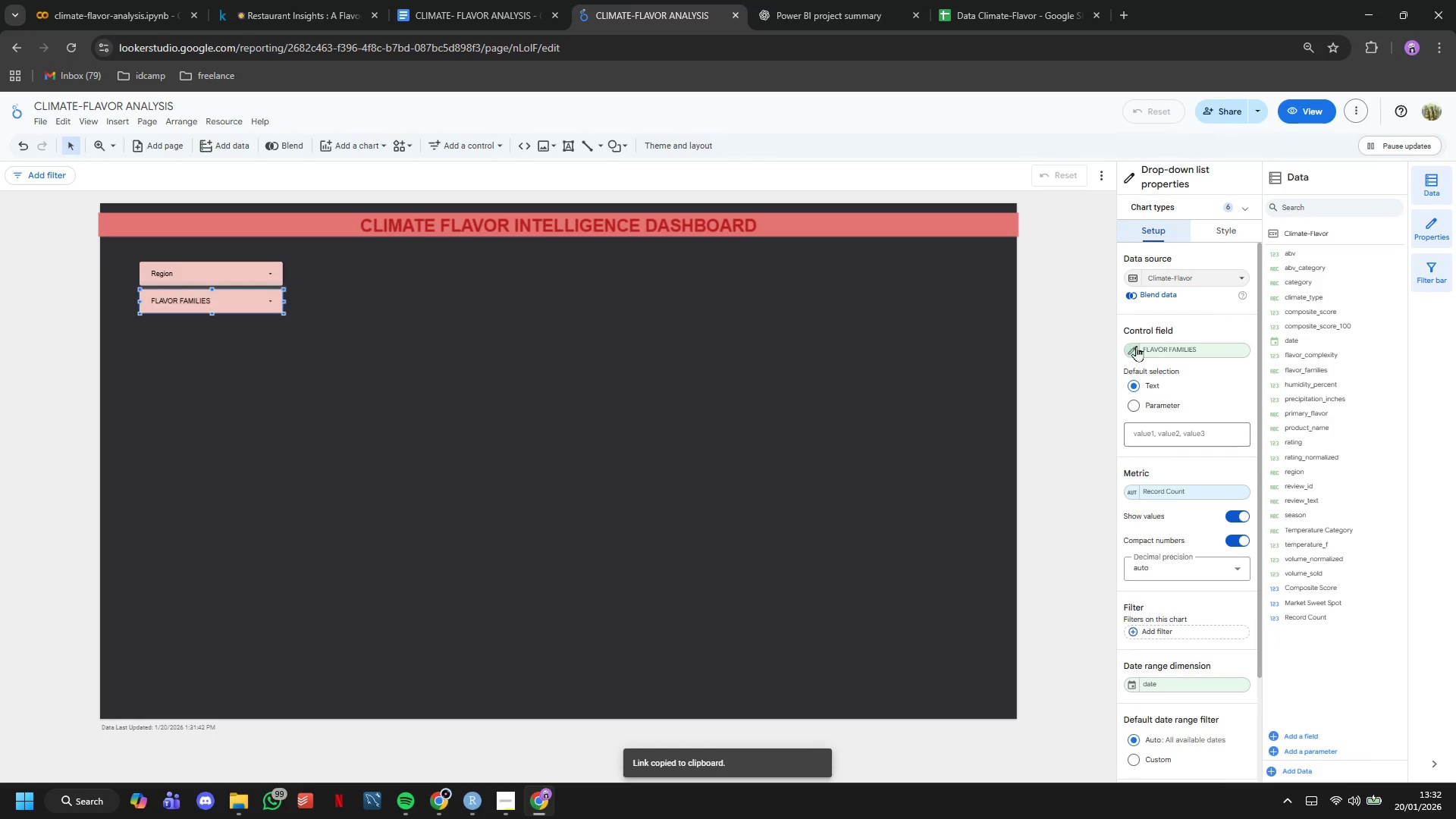 
left_click([1136, 345])
 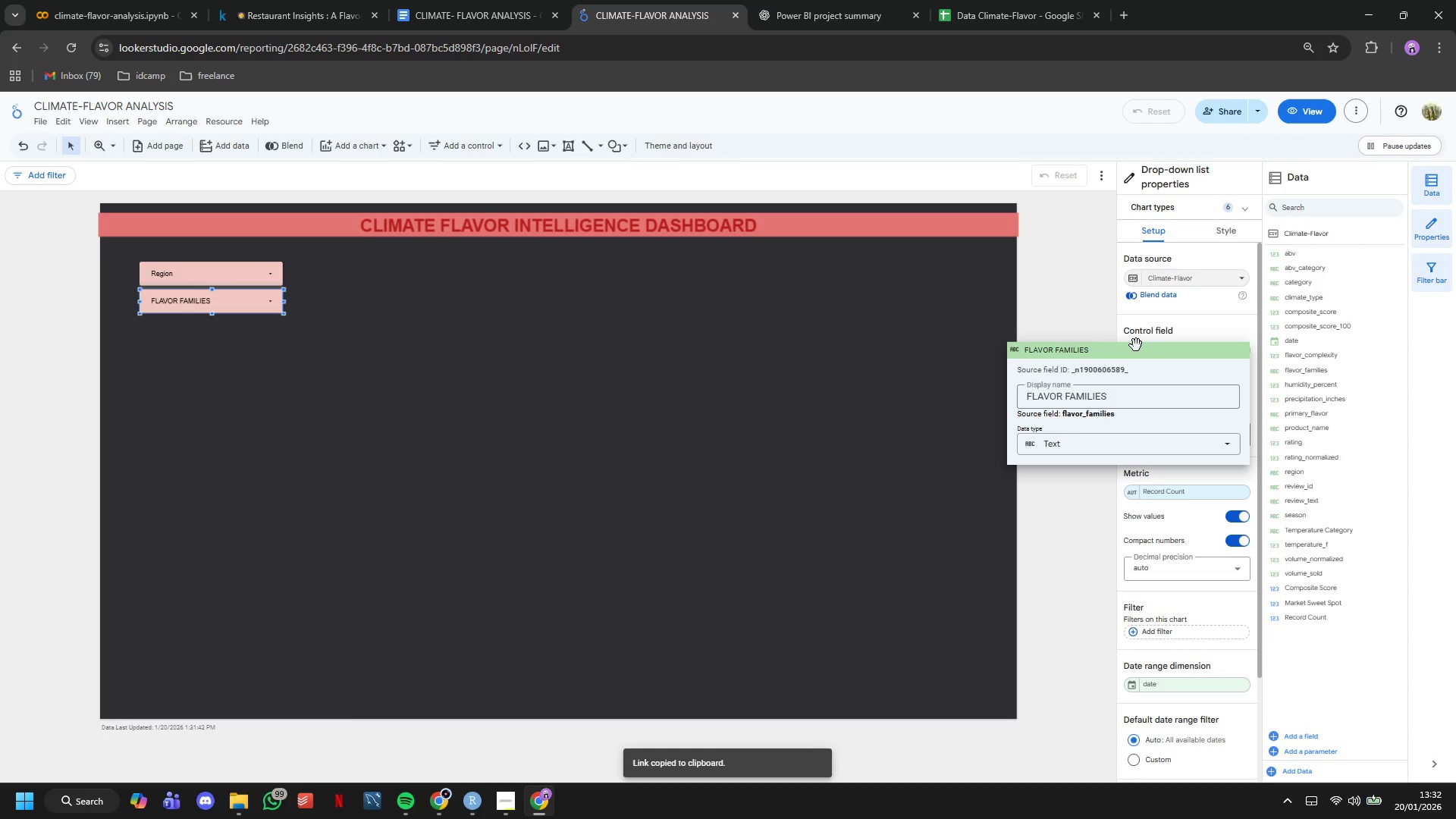 
key(CapsLock)
 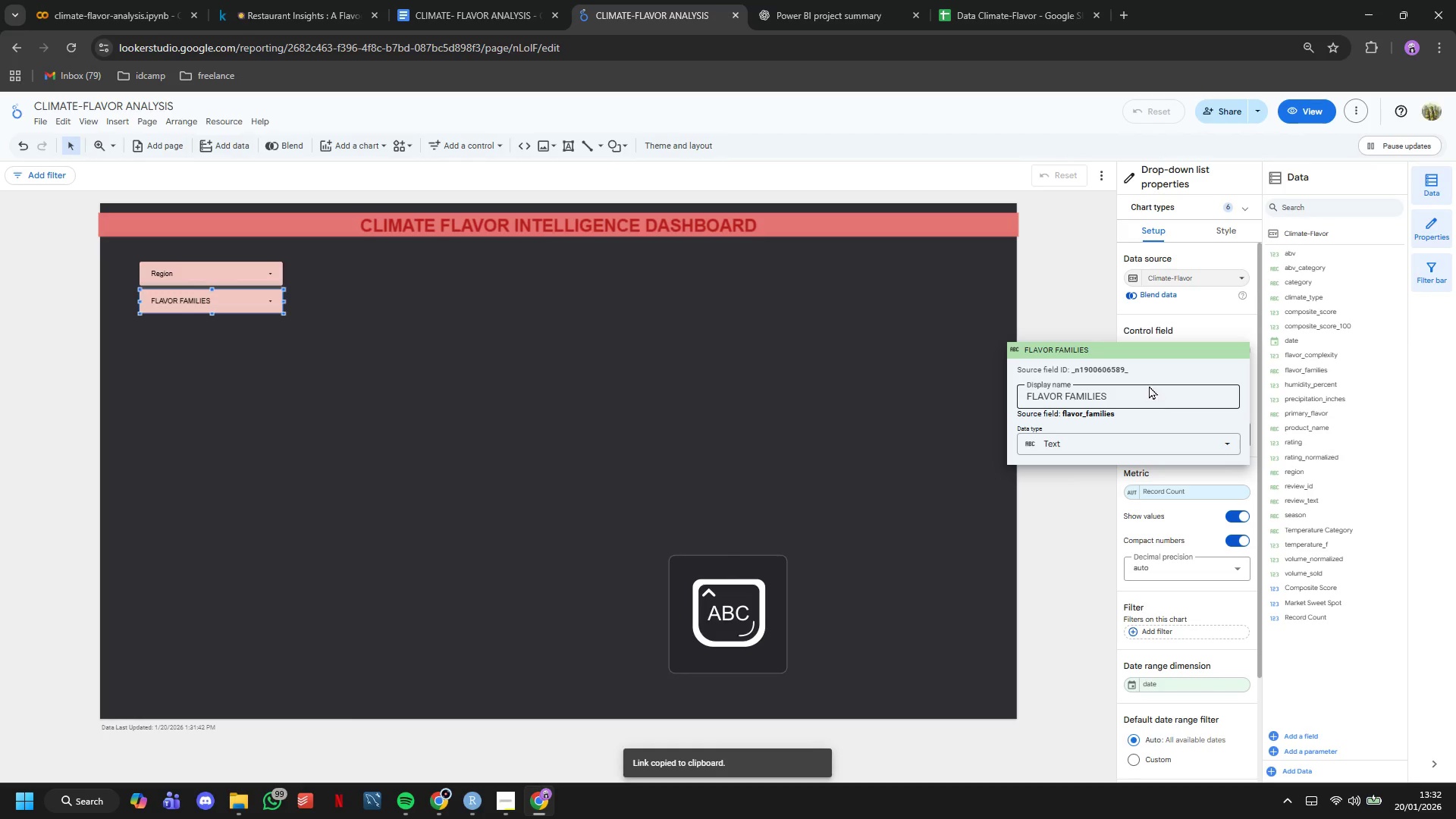 
double_click([1148, 385])
 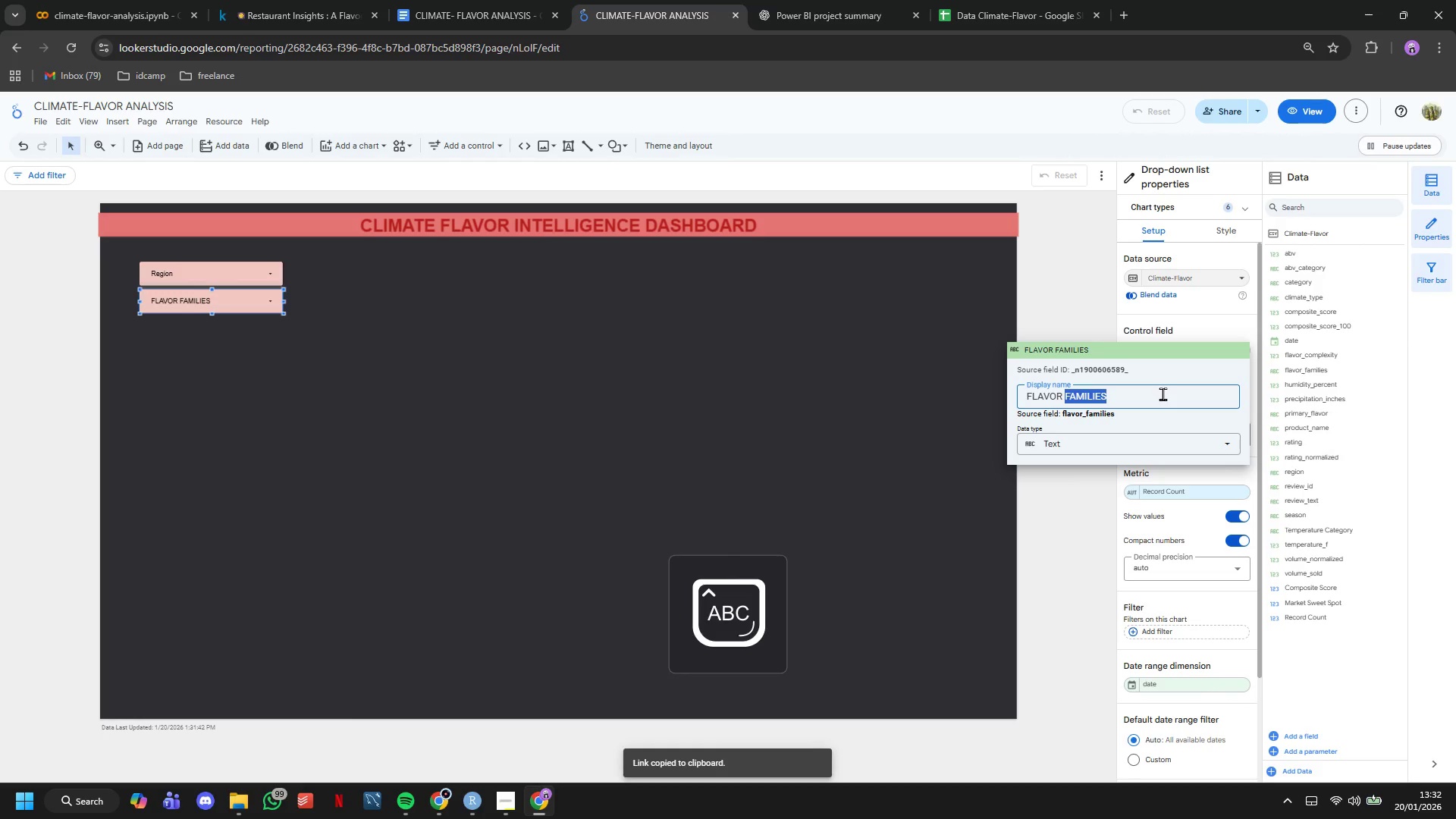 
triple_click([1163, 394])
 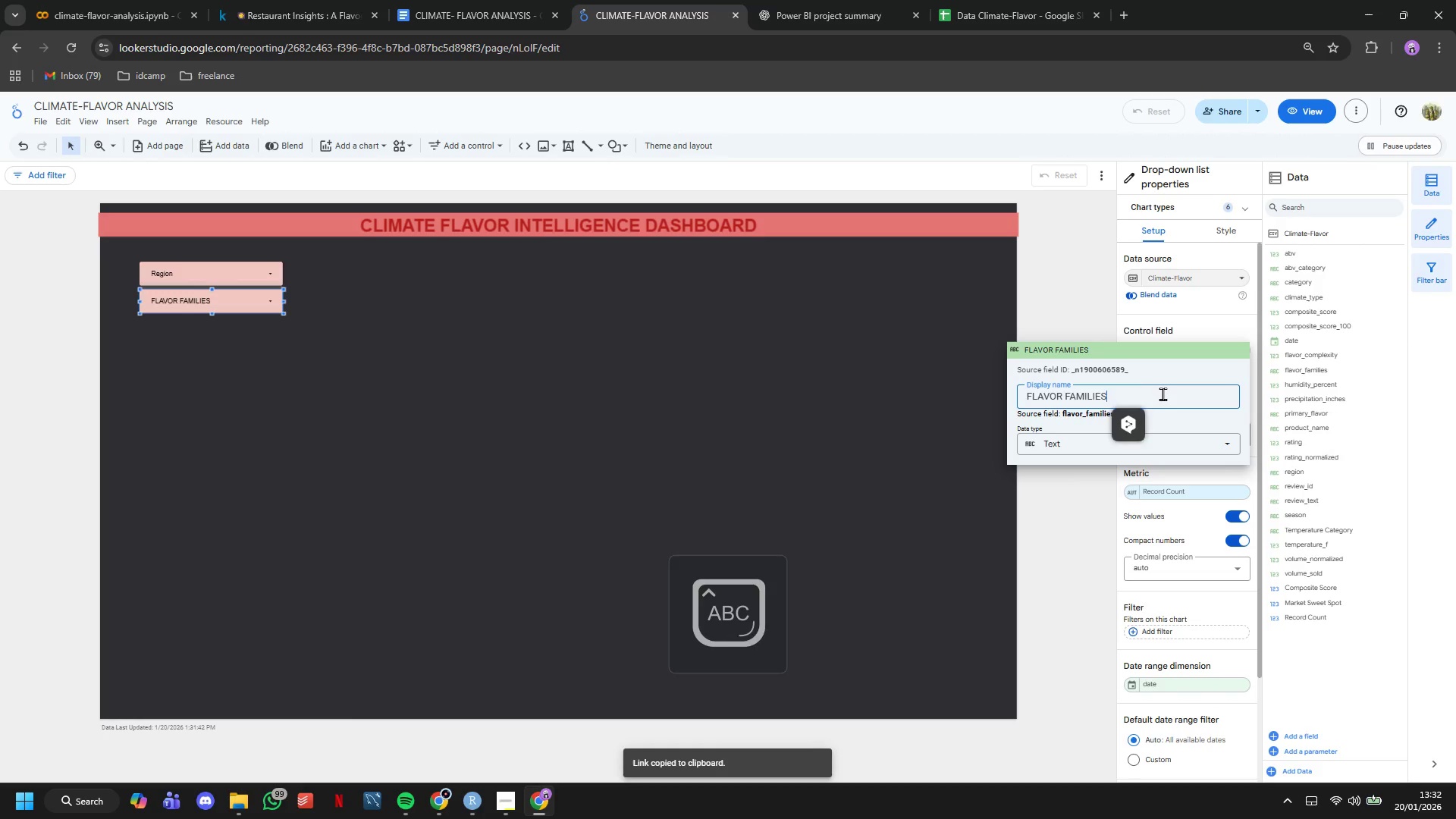 
double_click([1163, 394])
 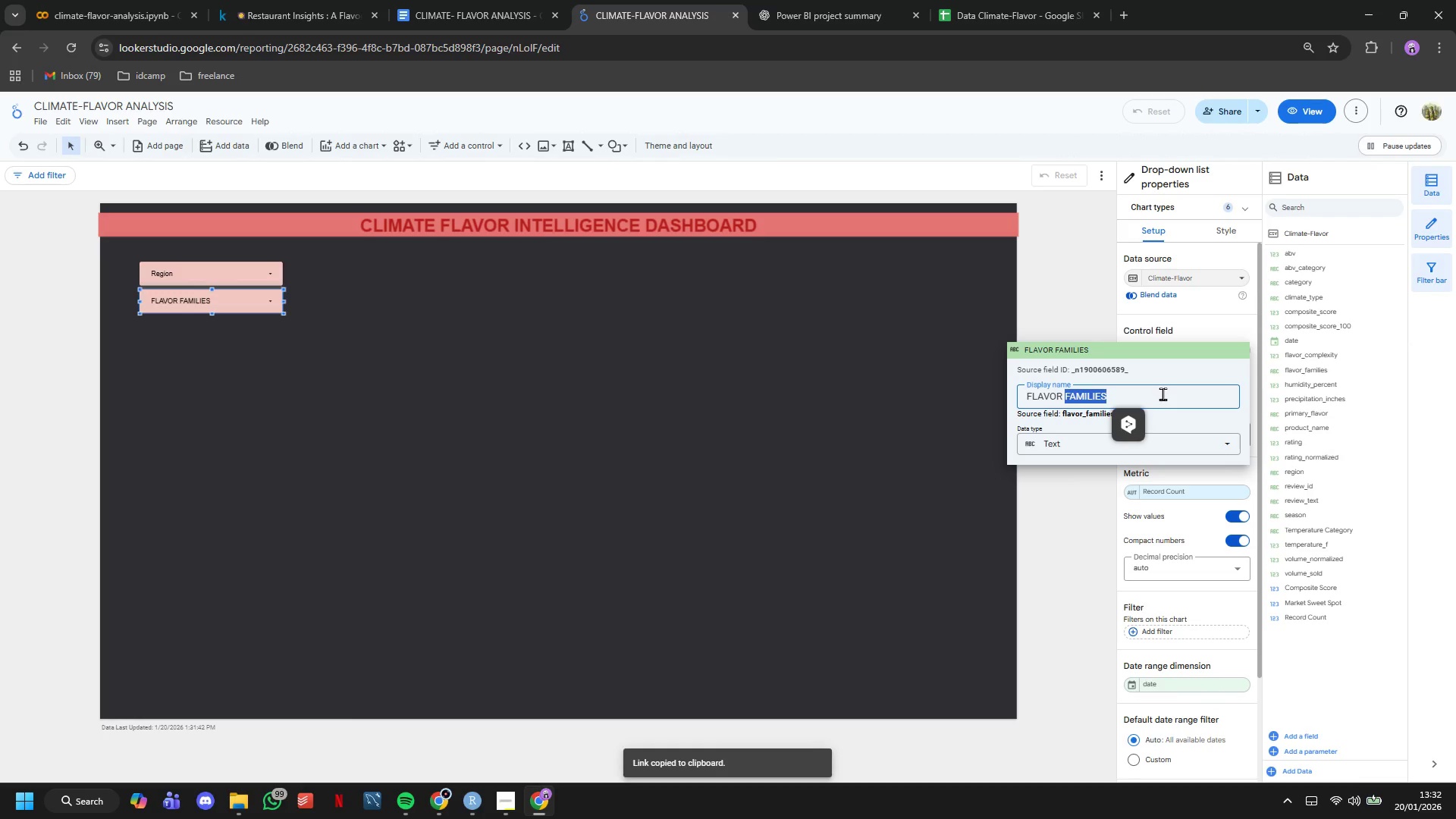 
triple_click([1163, 394])
 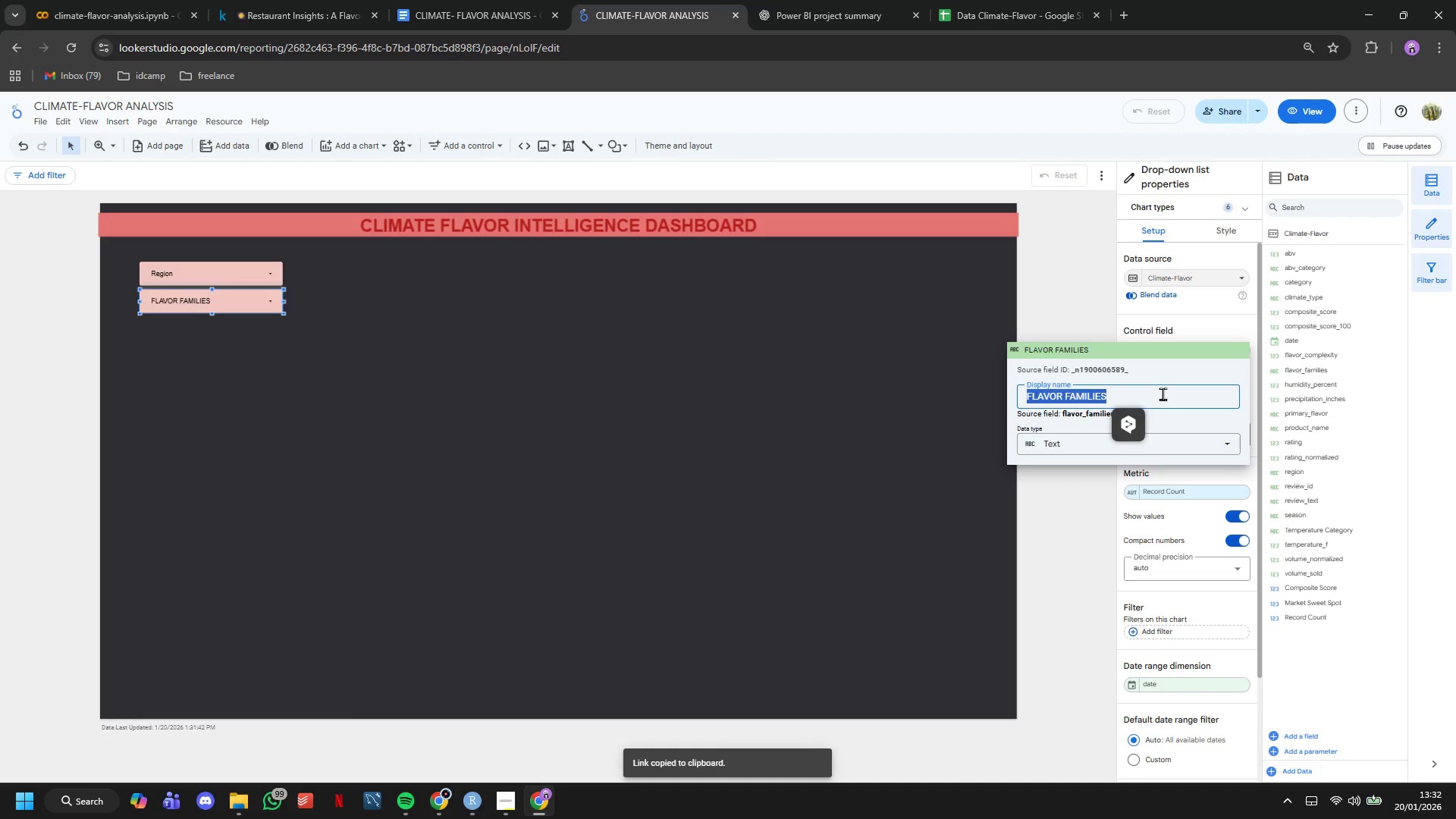 
type(Flavor Families)
 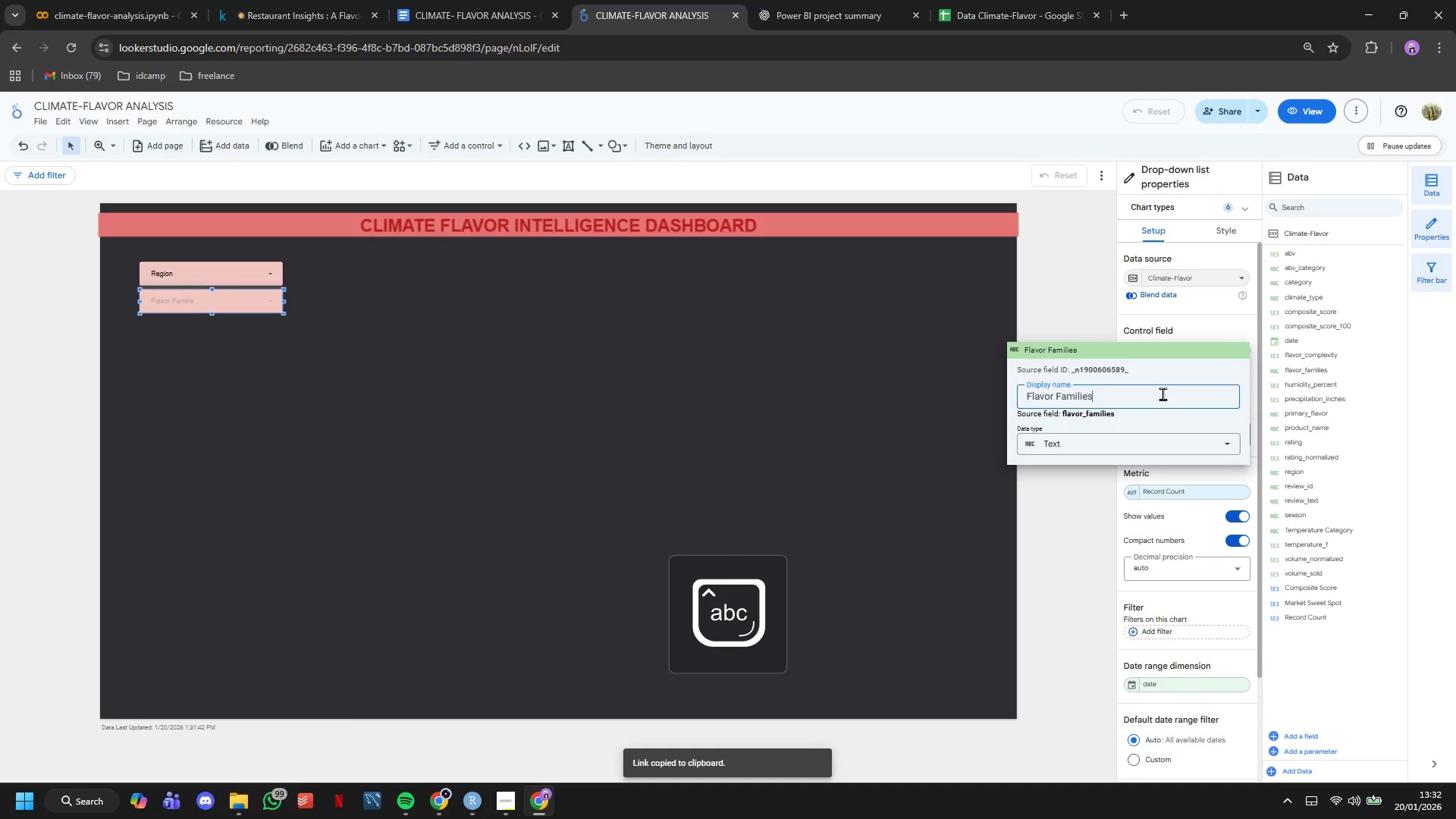 
key(Enter)
 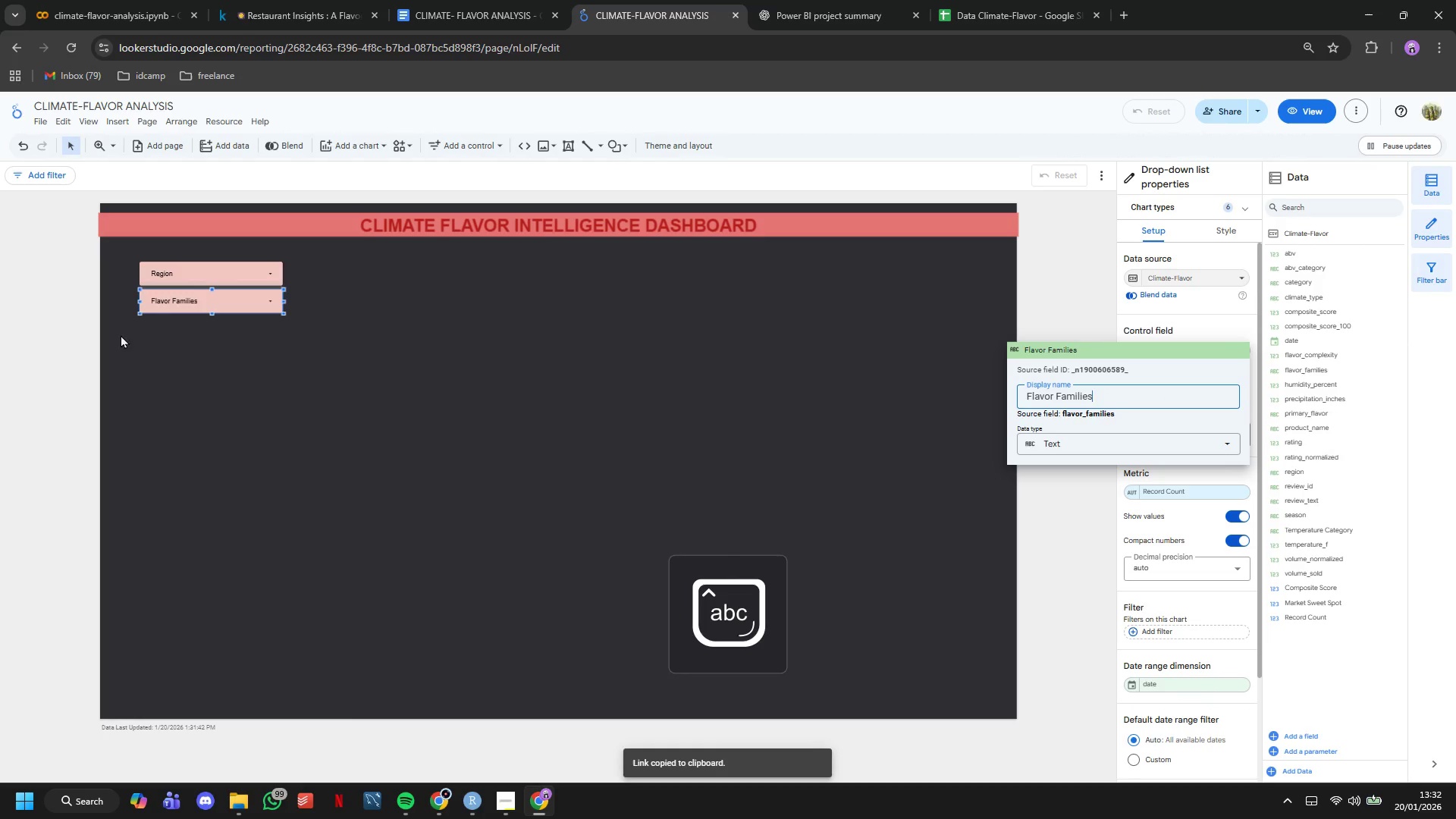 
left_click([174, 386])
 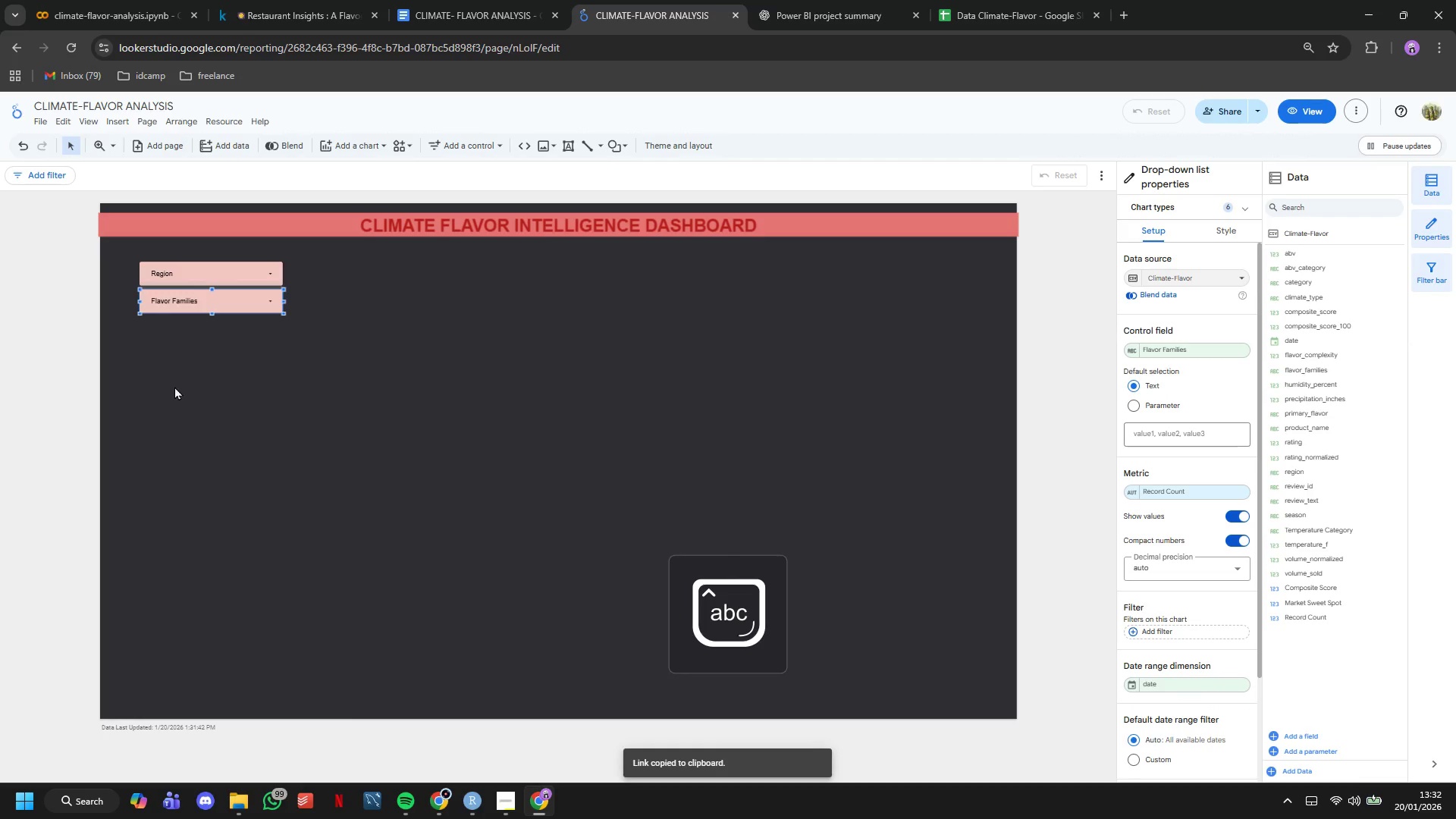 
key(Control+C)
 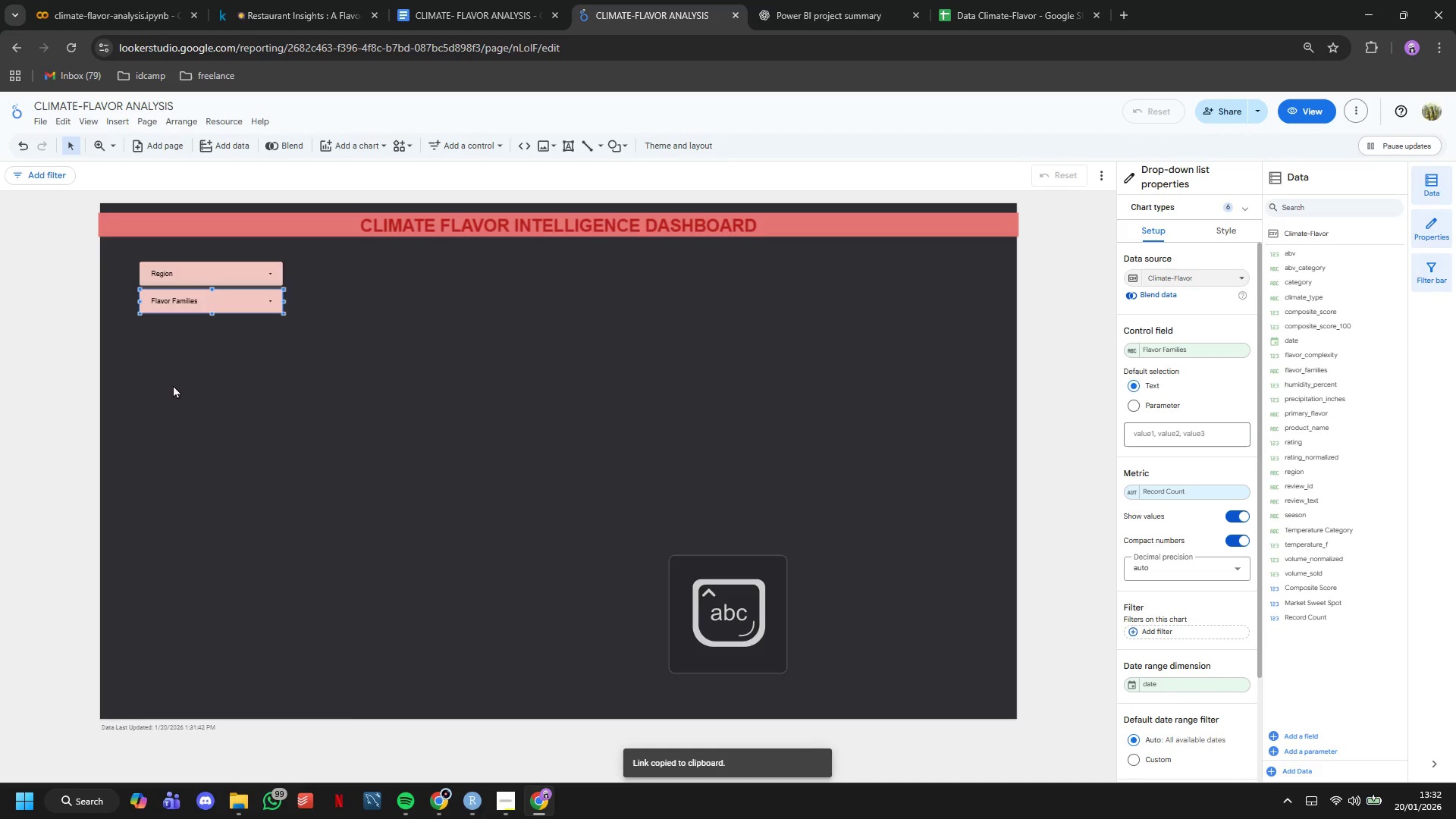 
key(Control+V)
 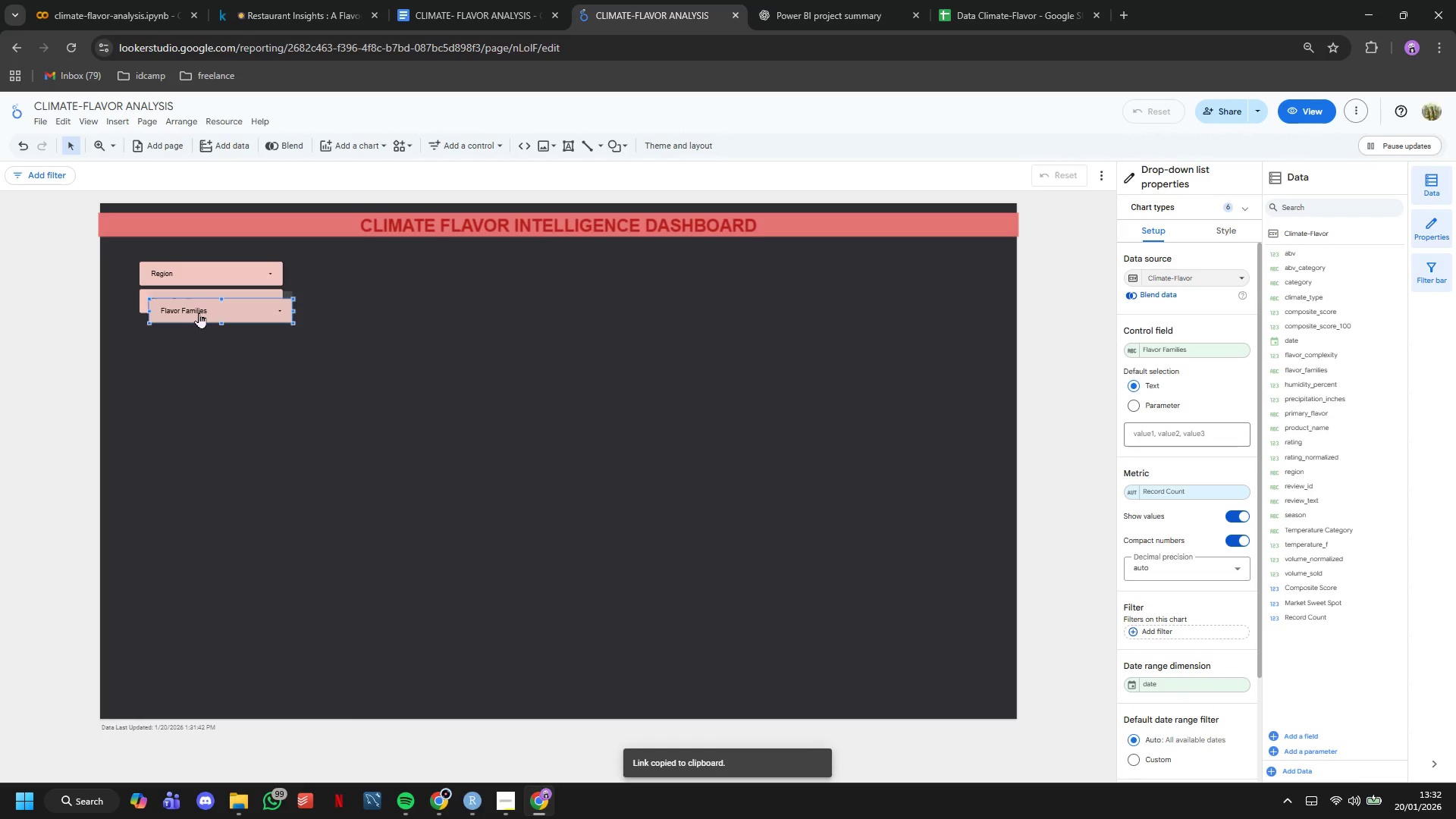 
left_click_drag(start_coordinate=[199, 311], to_coordinate=[190, 330])
 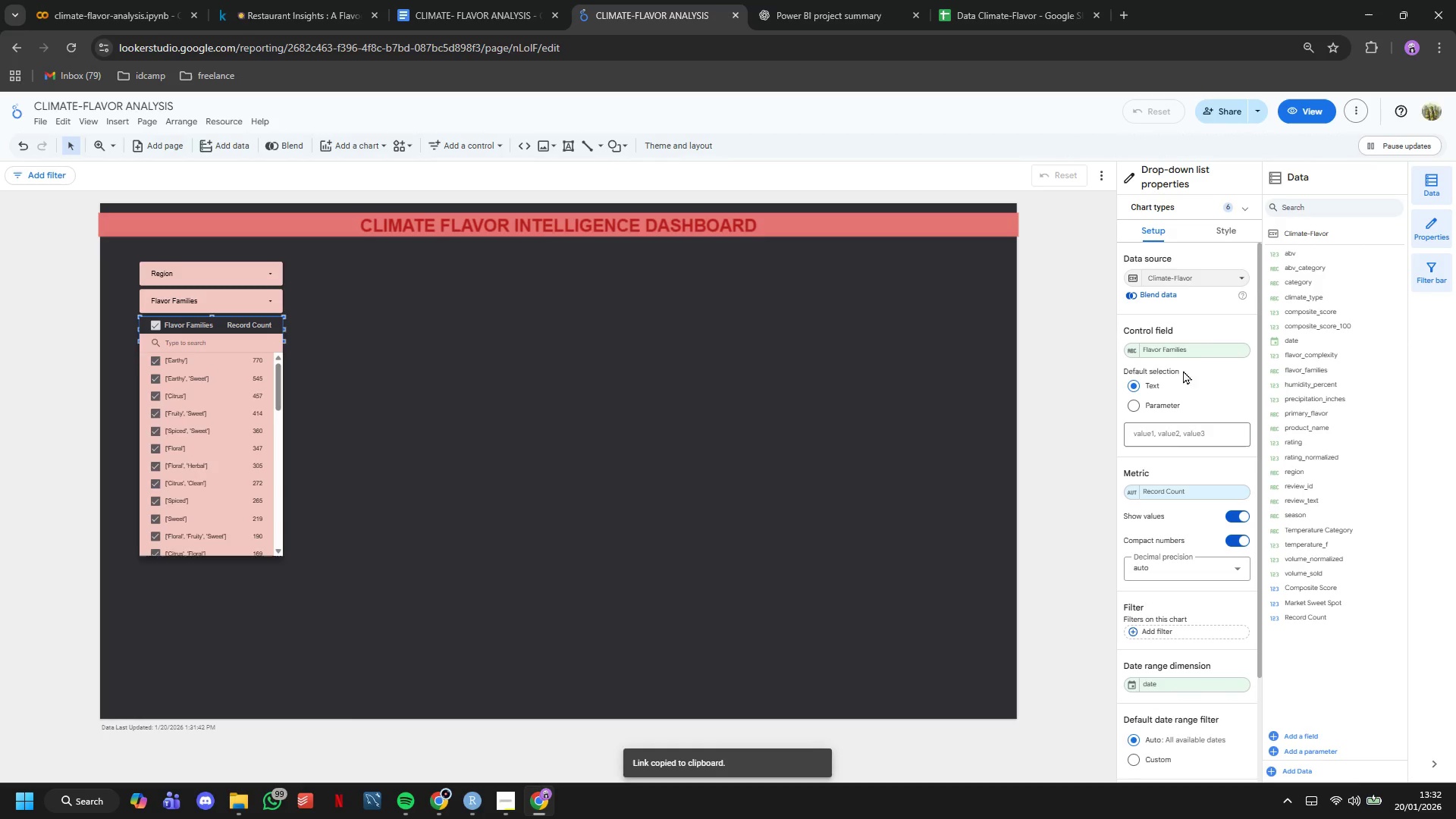 
left_click([1197, 356])
 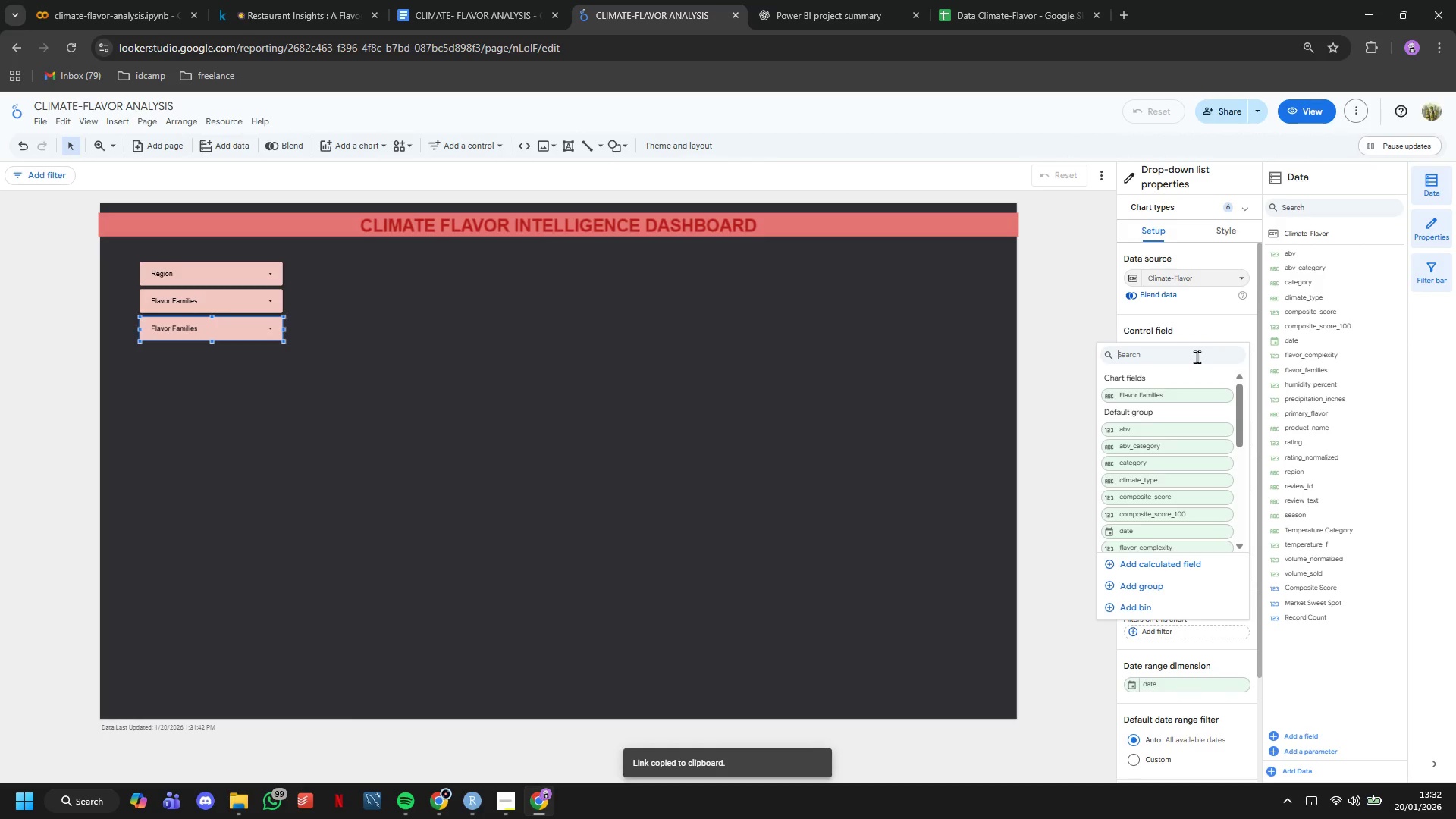 
key(A)
 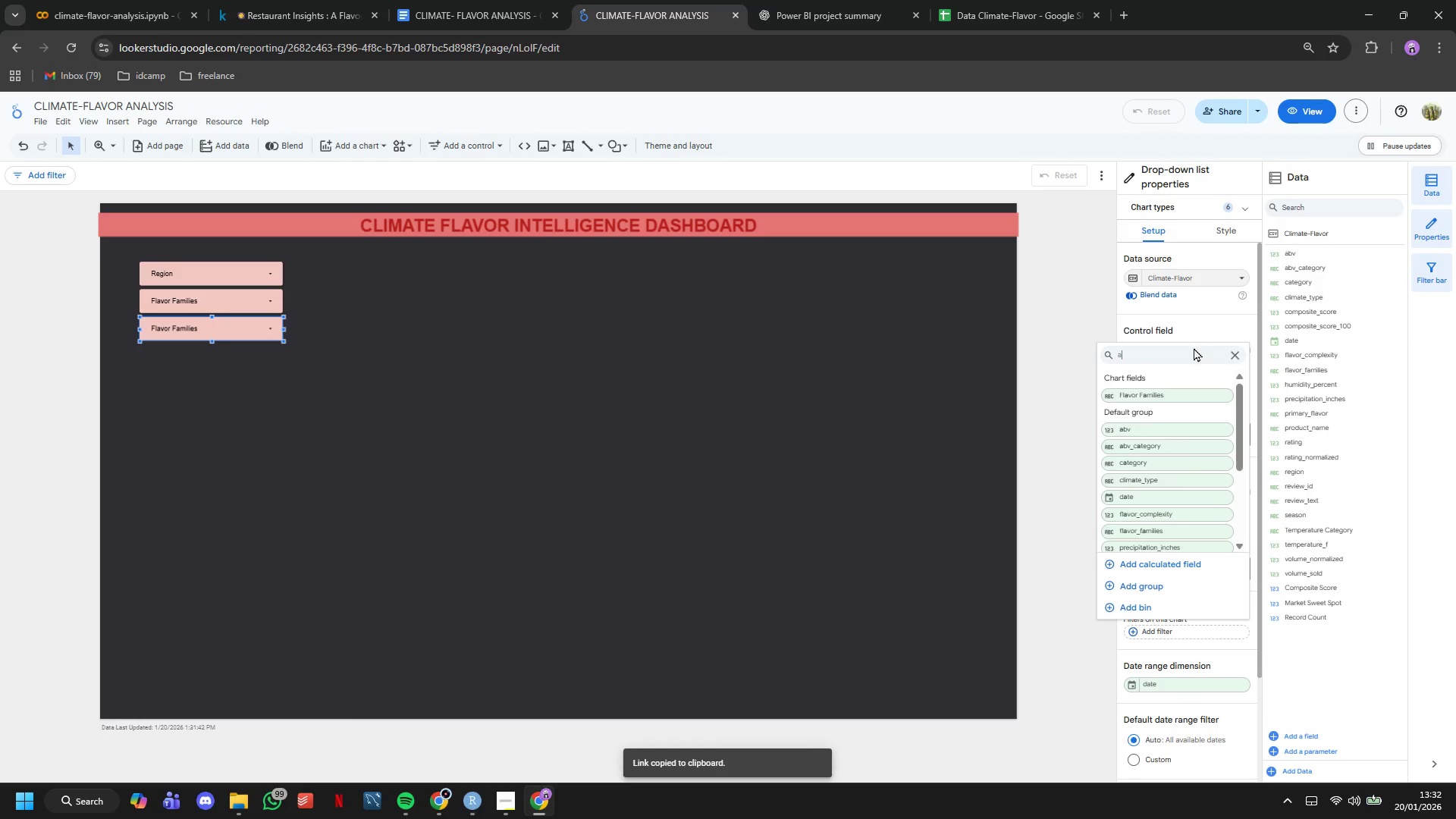 
type(bv)
 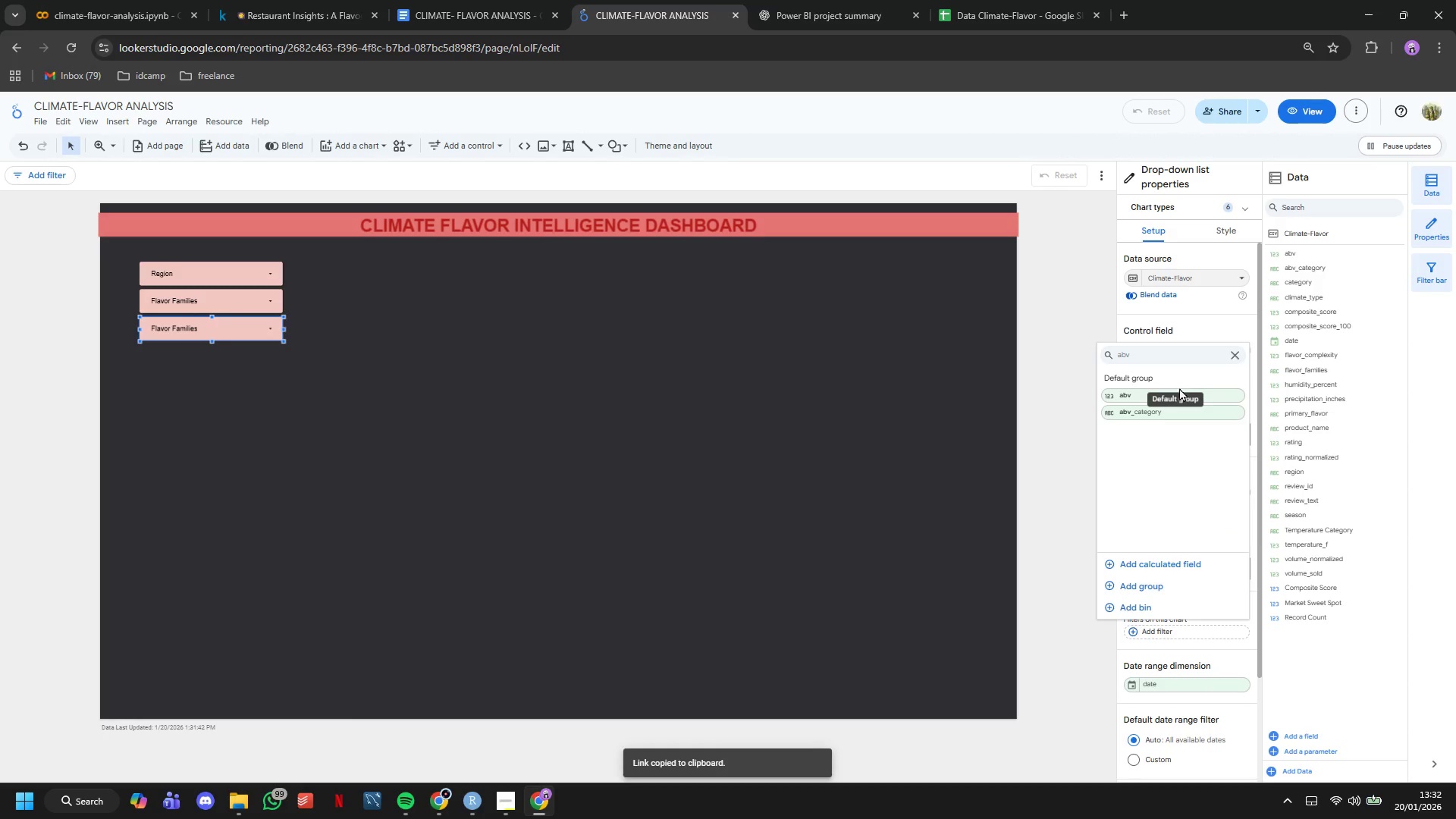 
double_click([1144, 415])
 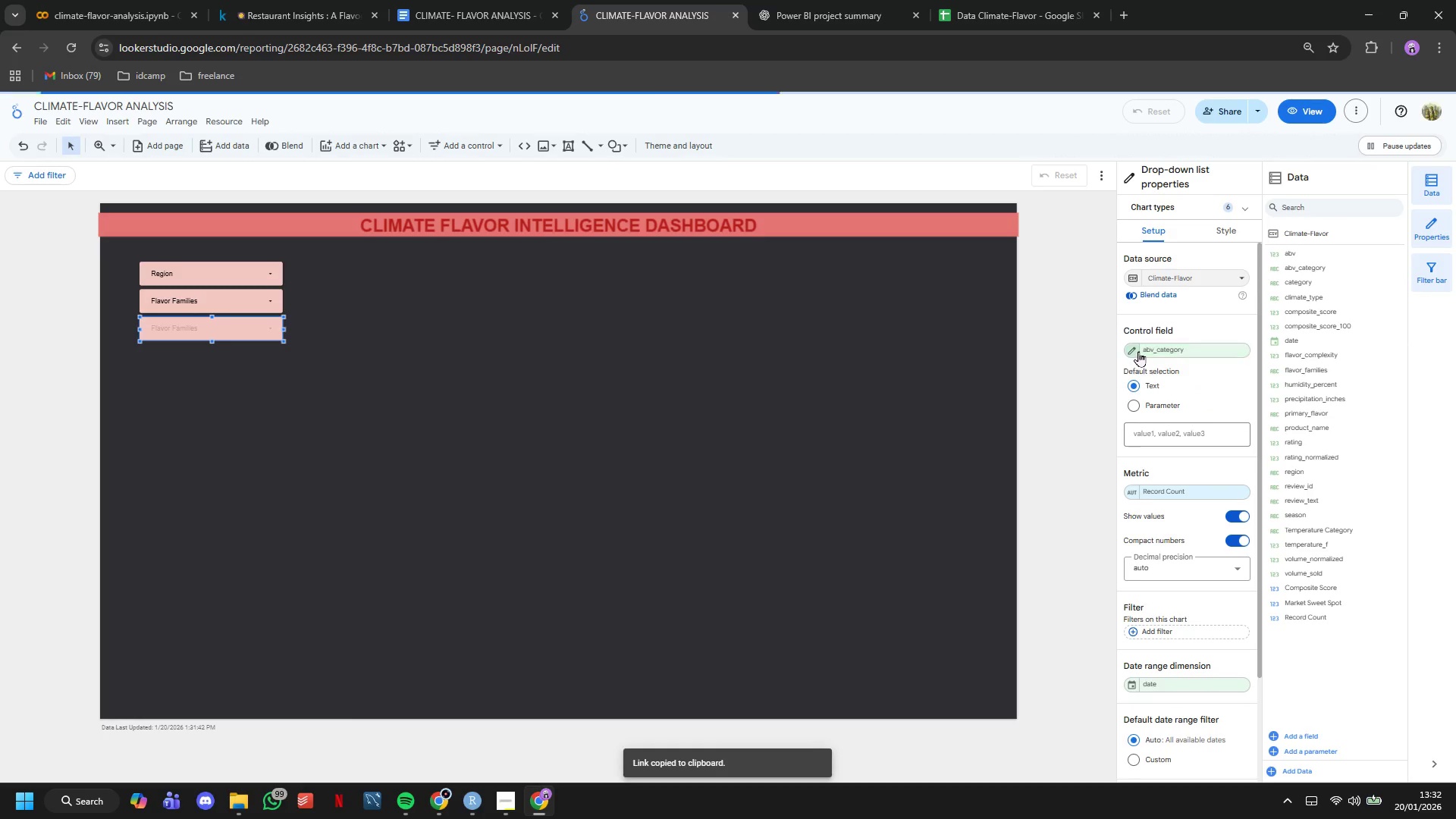 
left_click([1136, 350])
 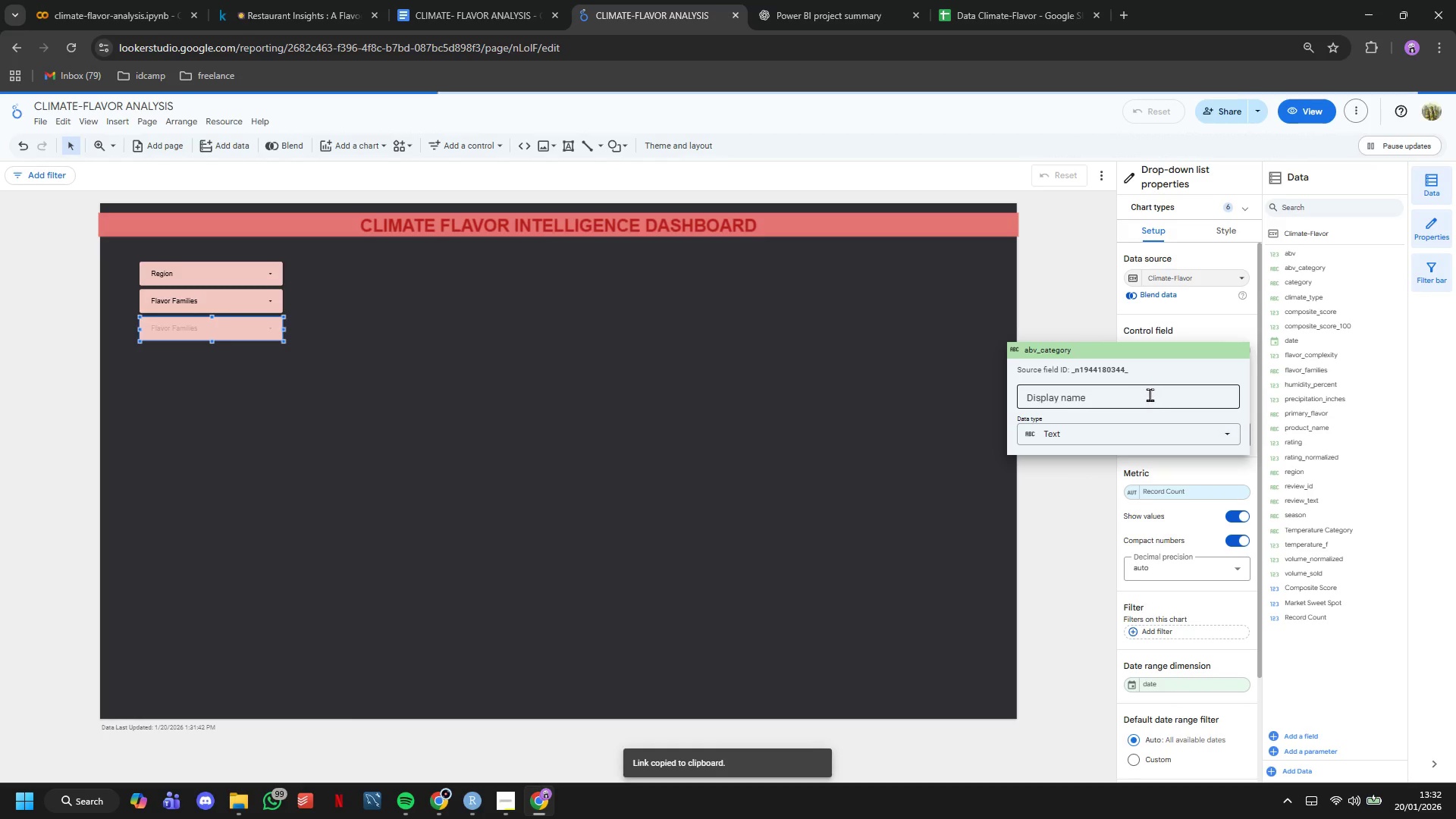 
type(ABV)
 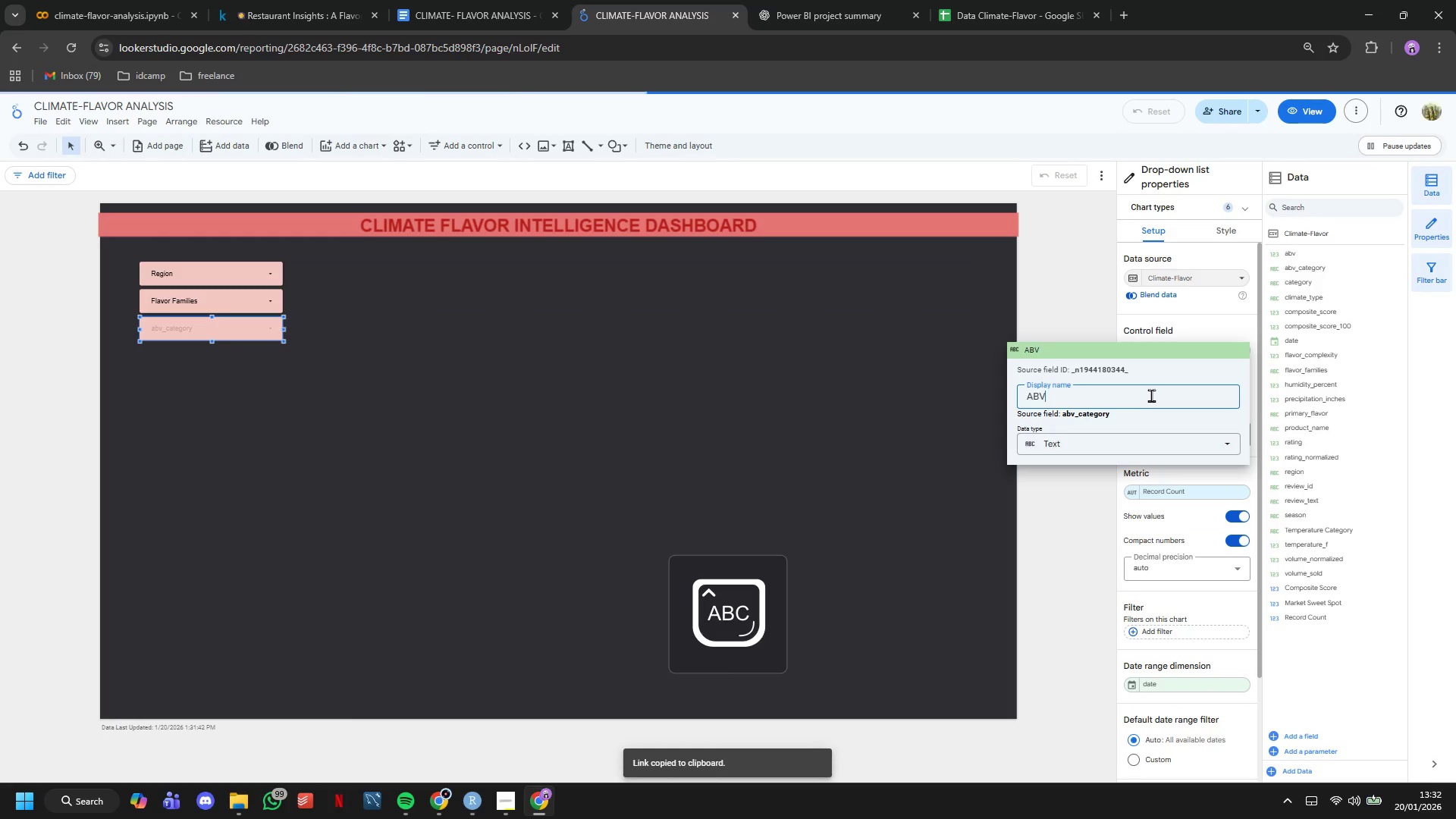 
key(Enter)
 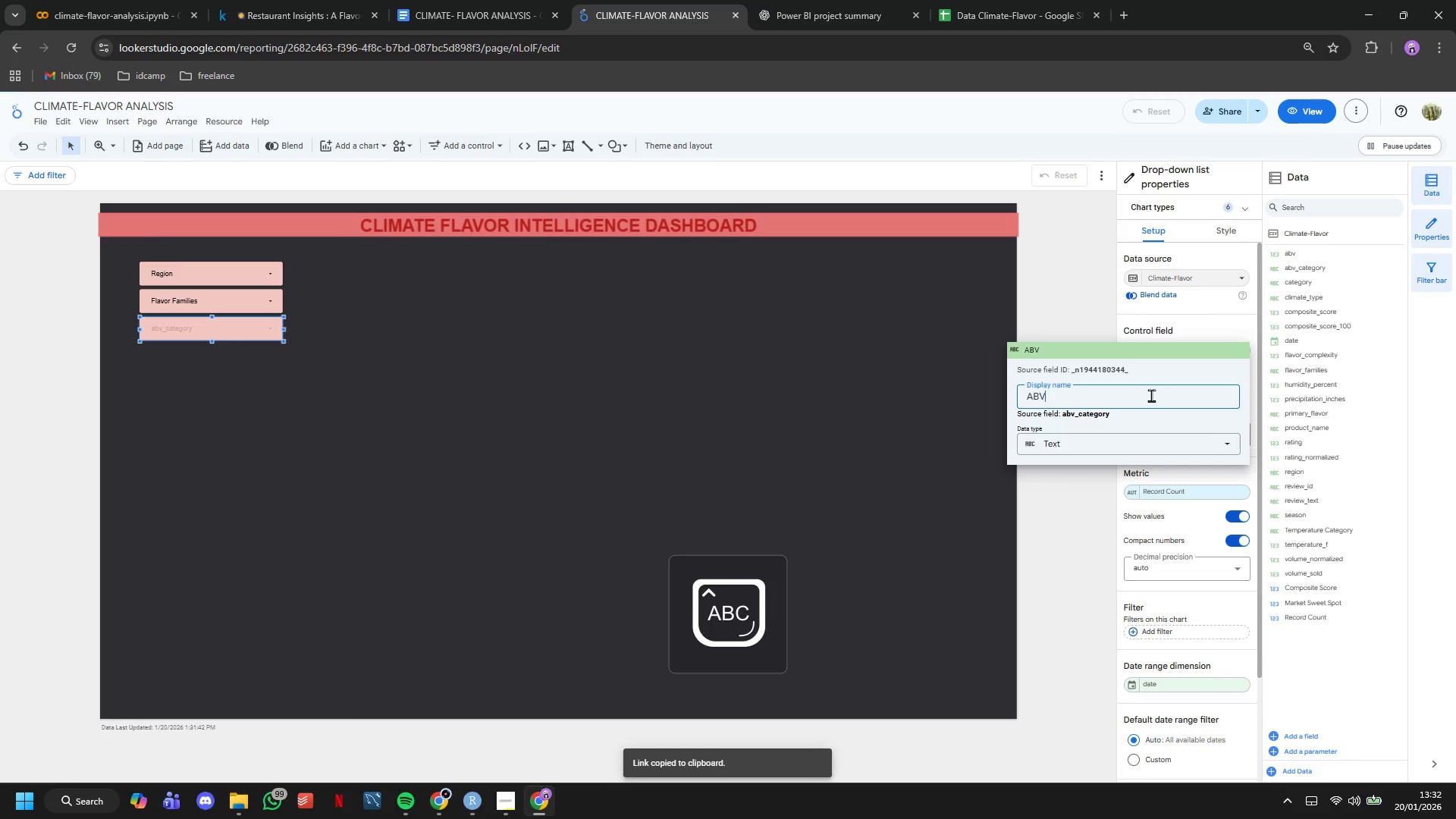 
key(CapsLock)
 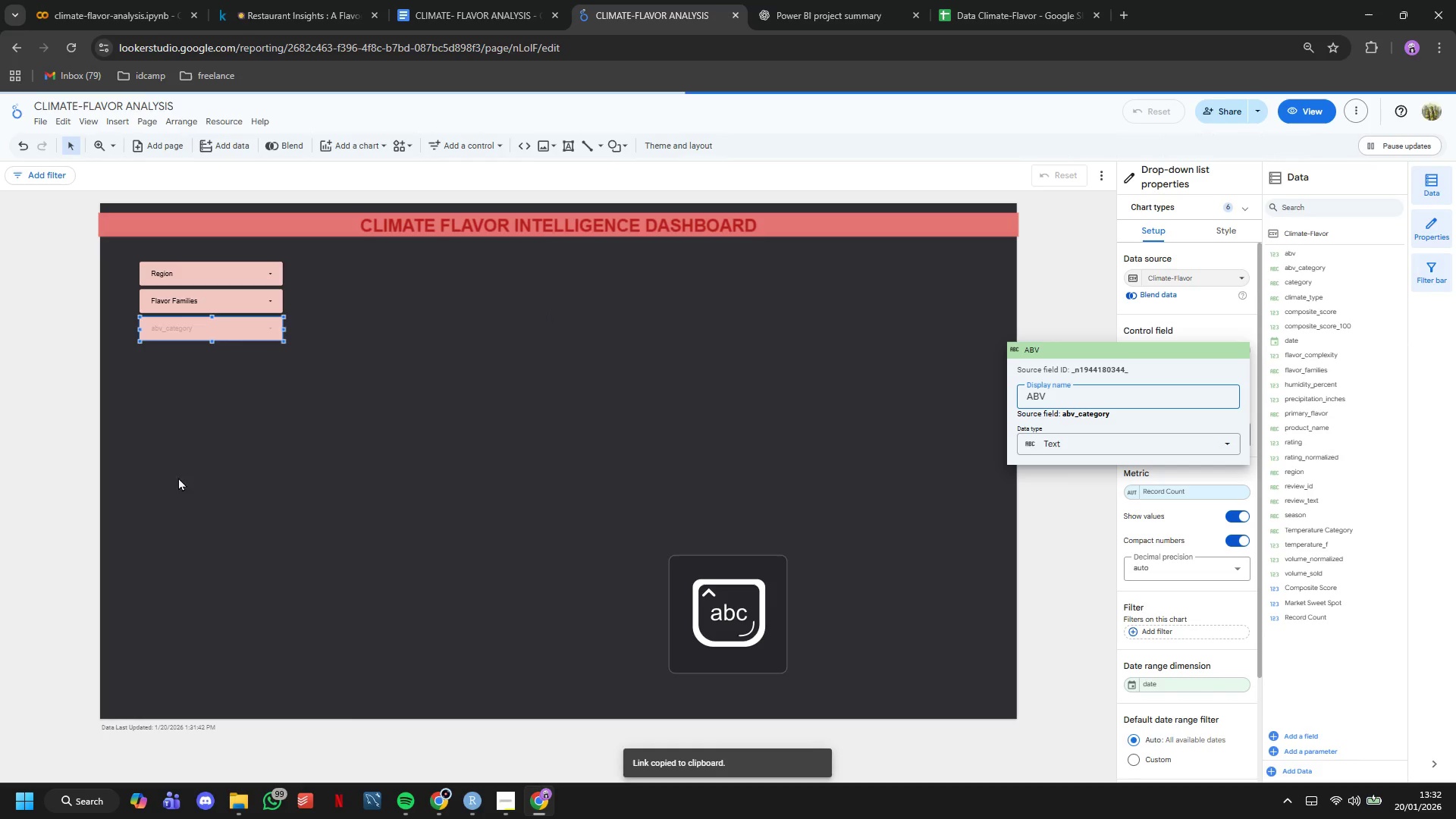 
left_click([205, 447])
 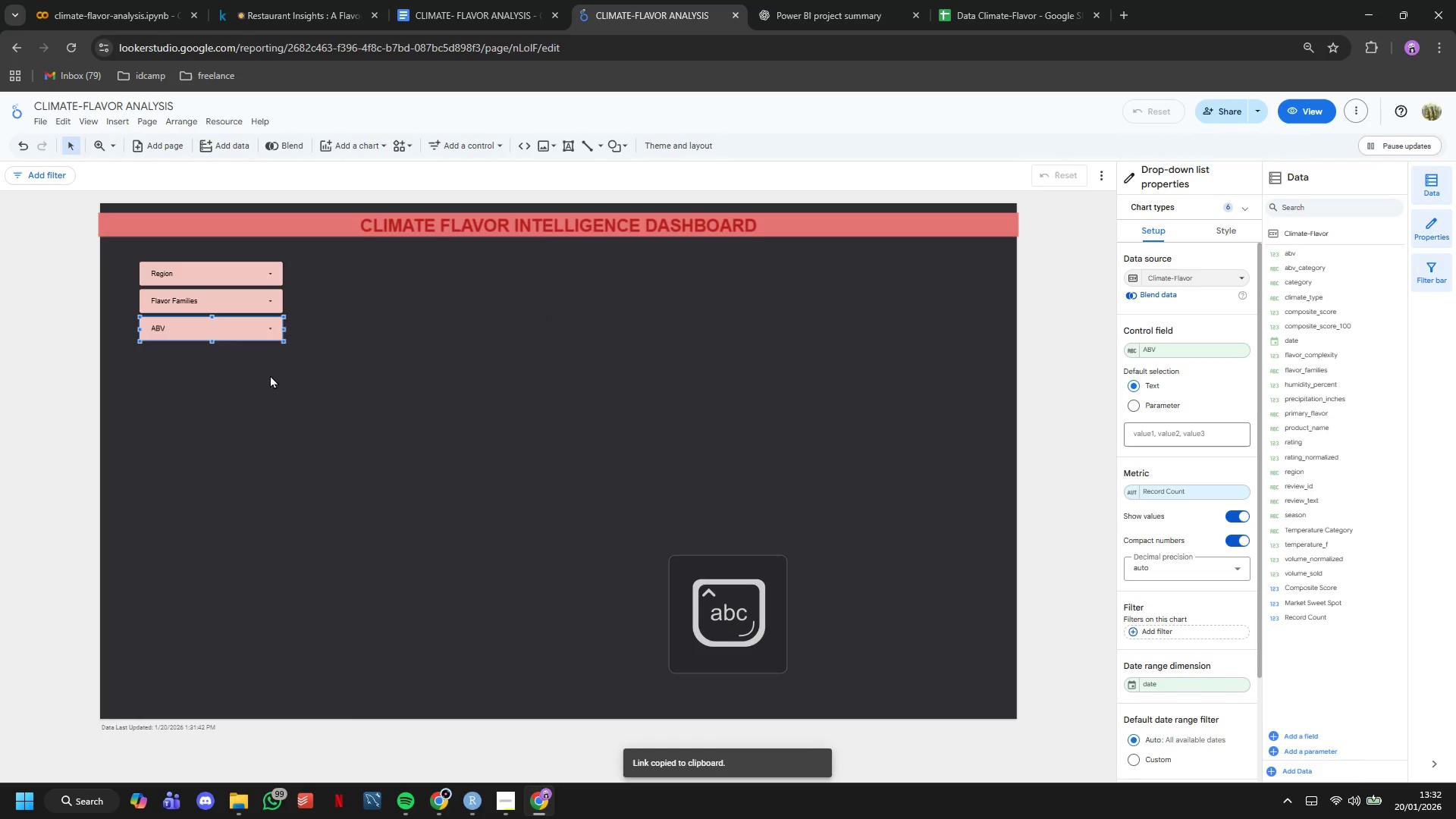 
left_click([269, 328])
 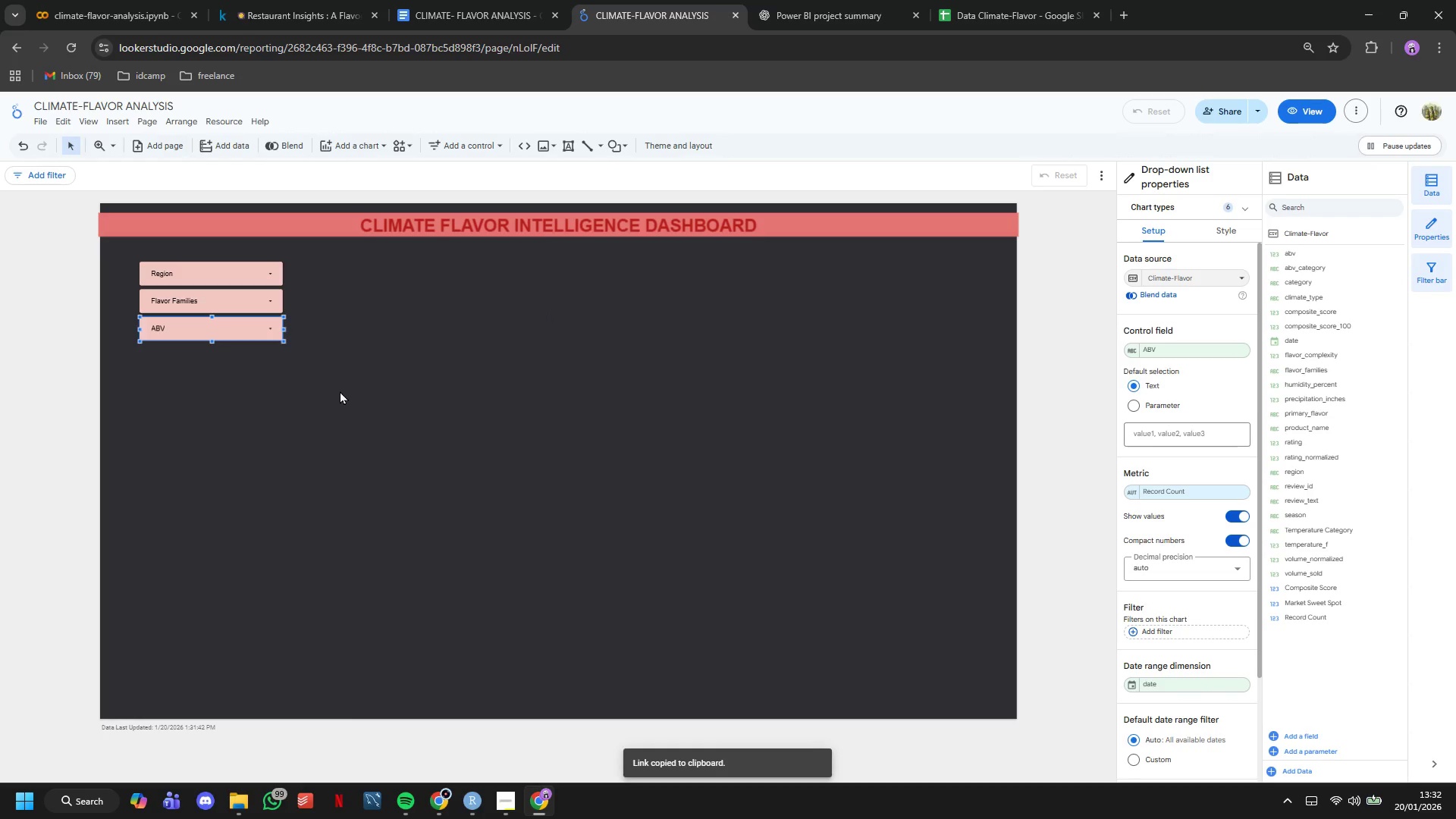 
wait(5.45)
 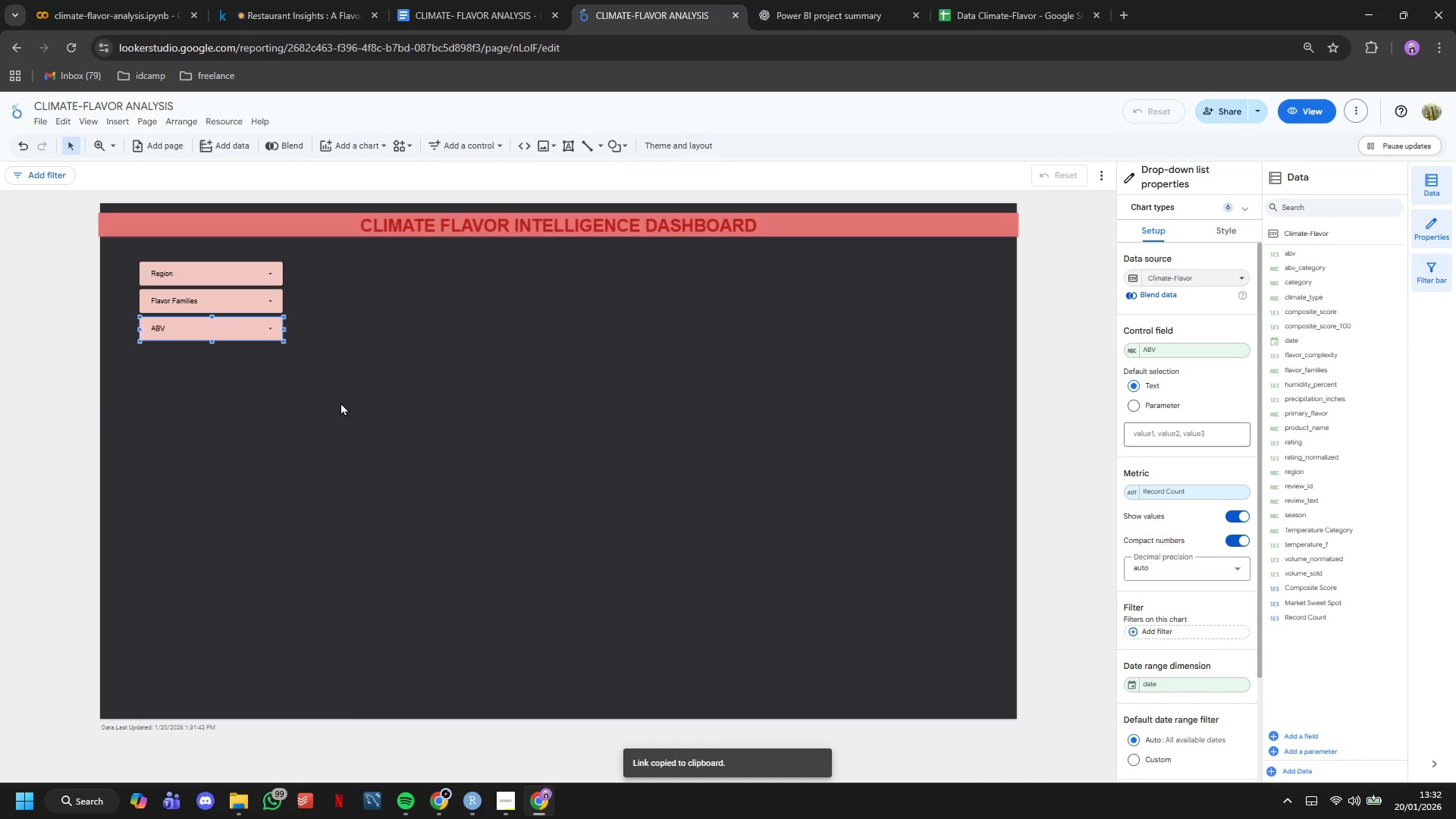 
left_click([325, 391])
 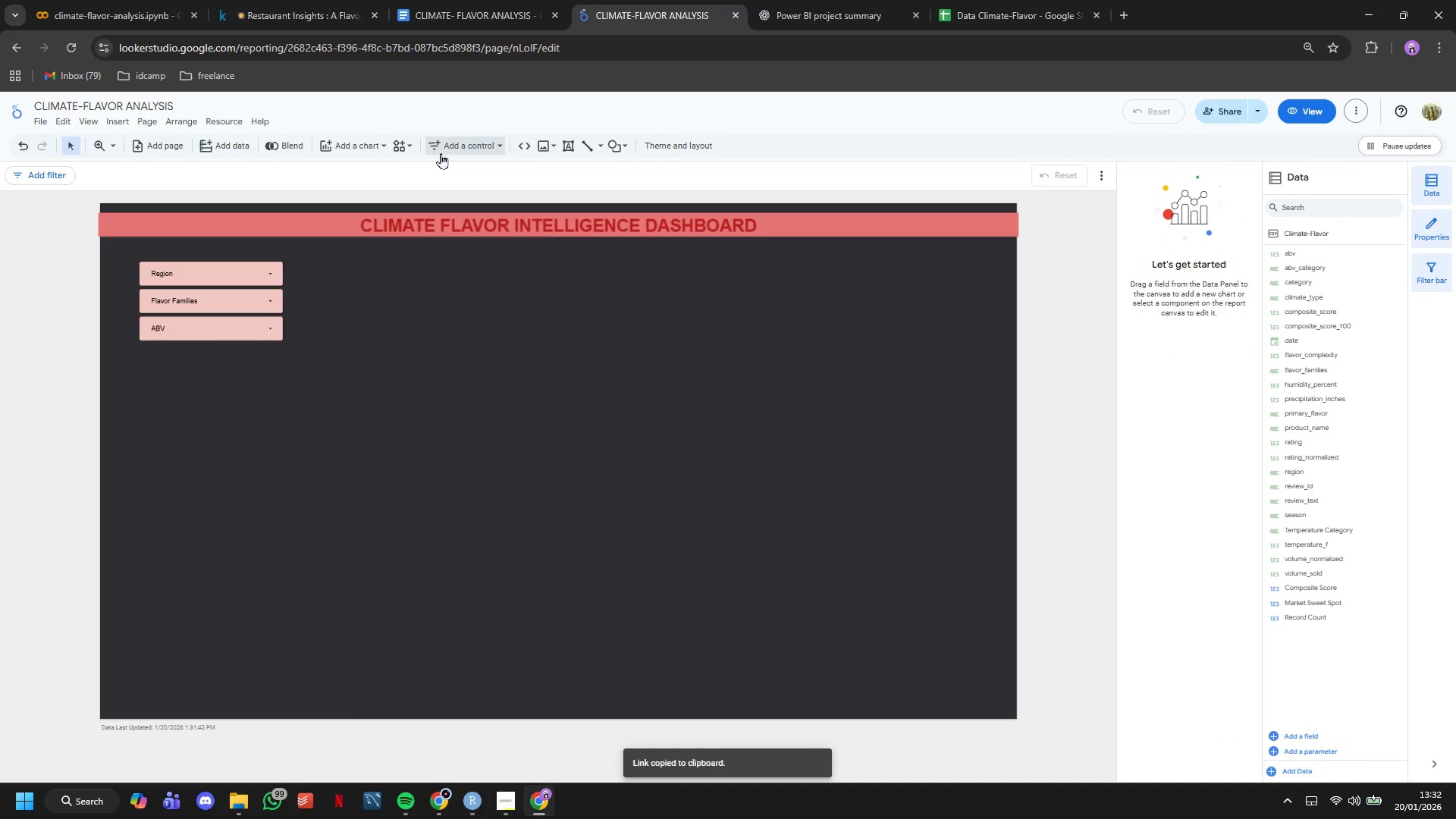 
left_click([444, 149])
 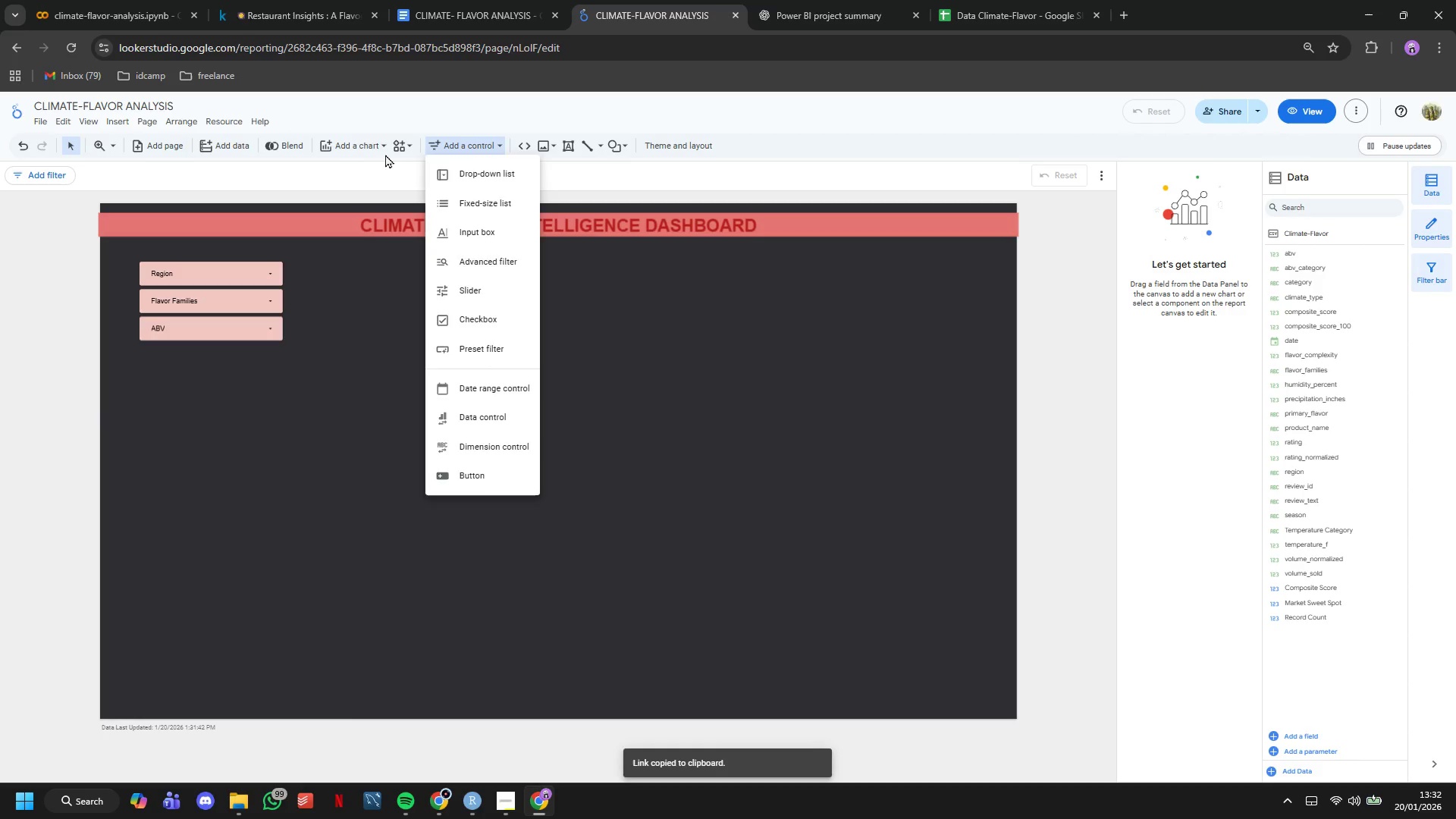 
double_click([372, 149])
 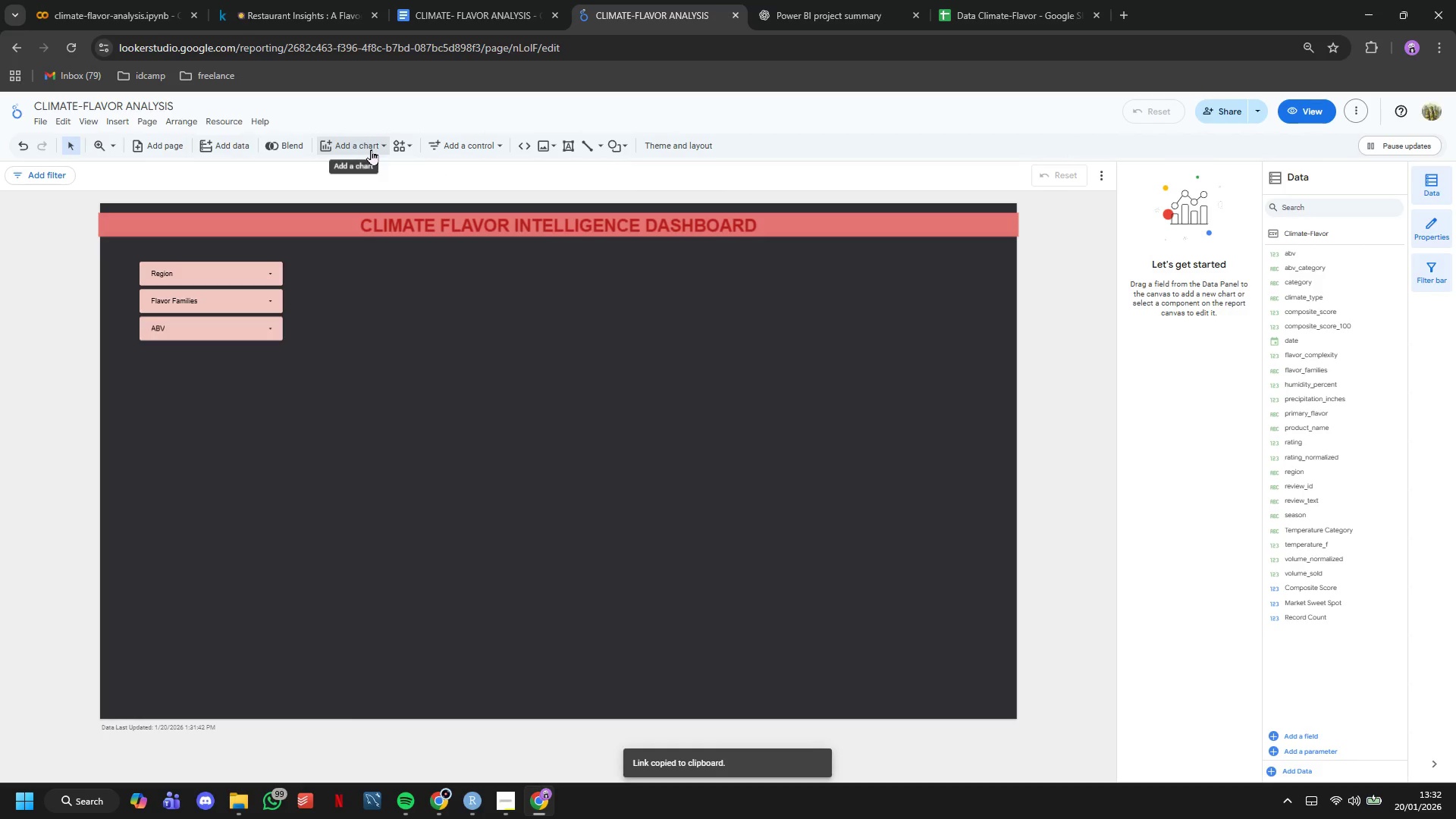 
left_click([371, 149])
 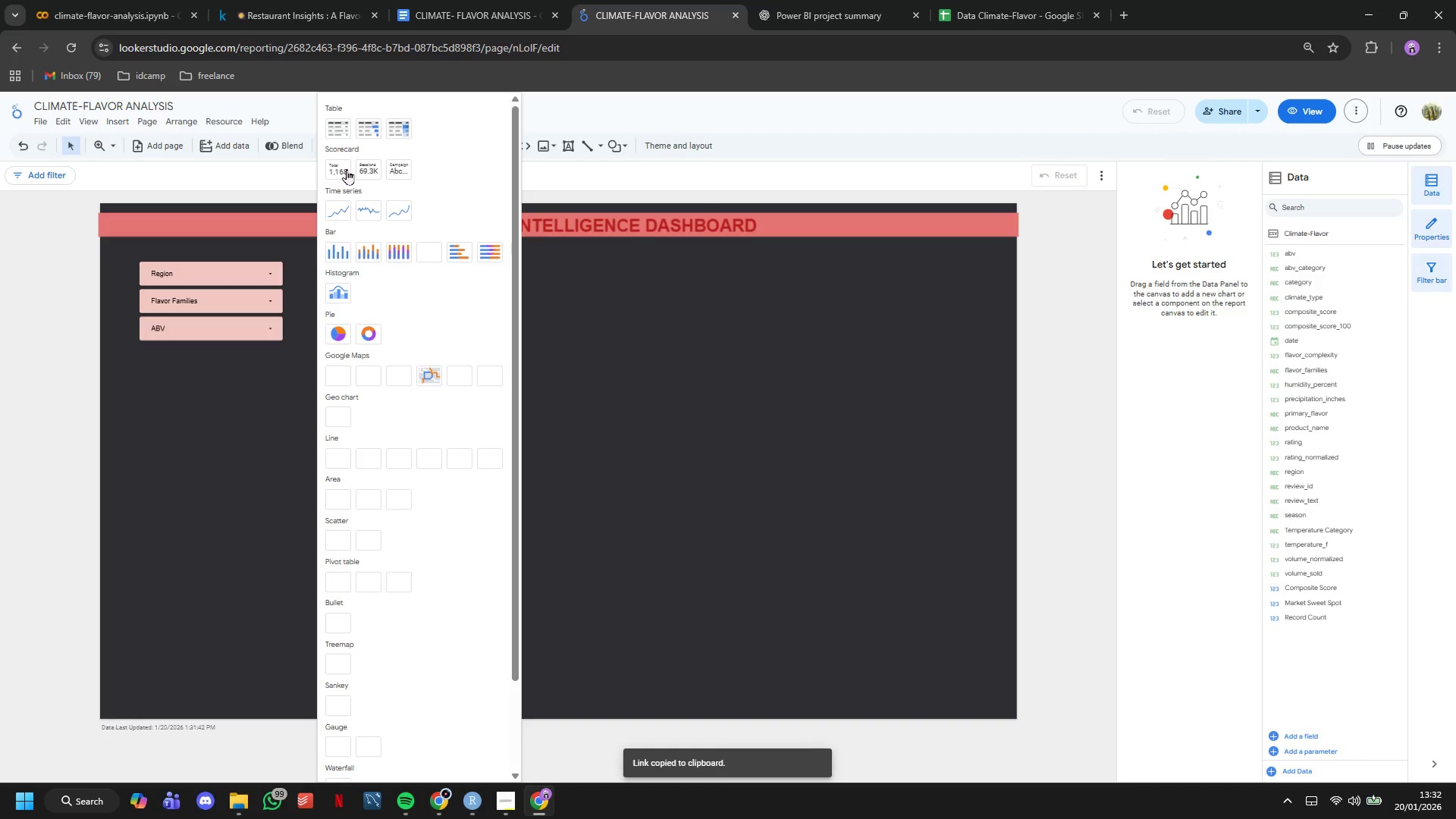 
left_click([346, 170])
 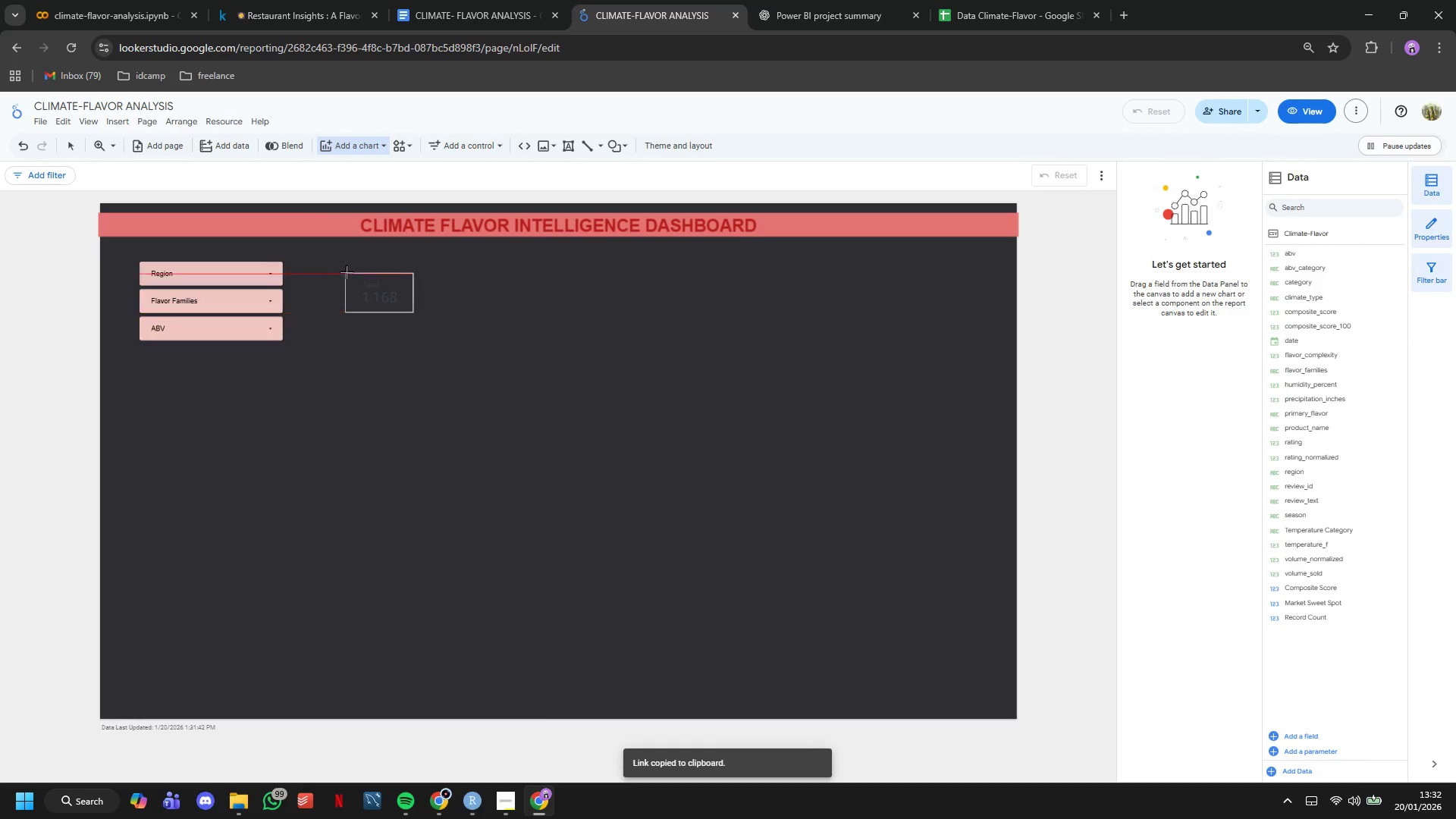 
left_click([336, 267])
 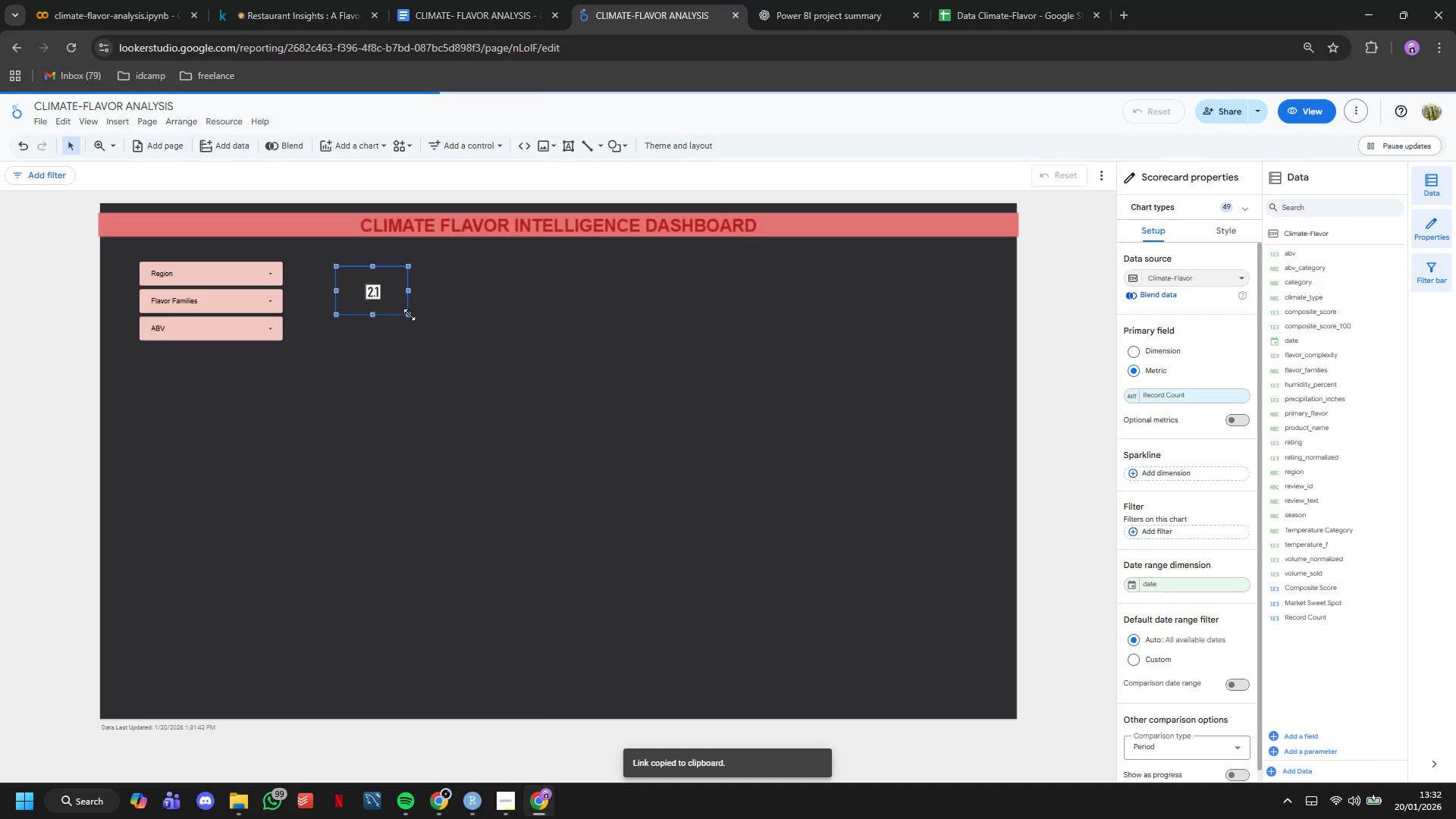 
left_click_drag(start_coordinate=[409, 314], to_coordinate=[464, 339])
 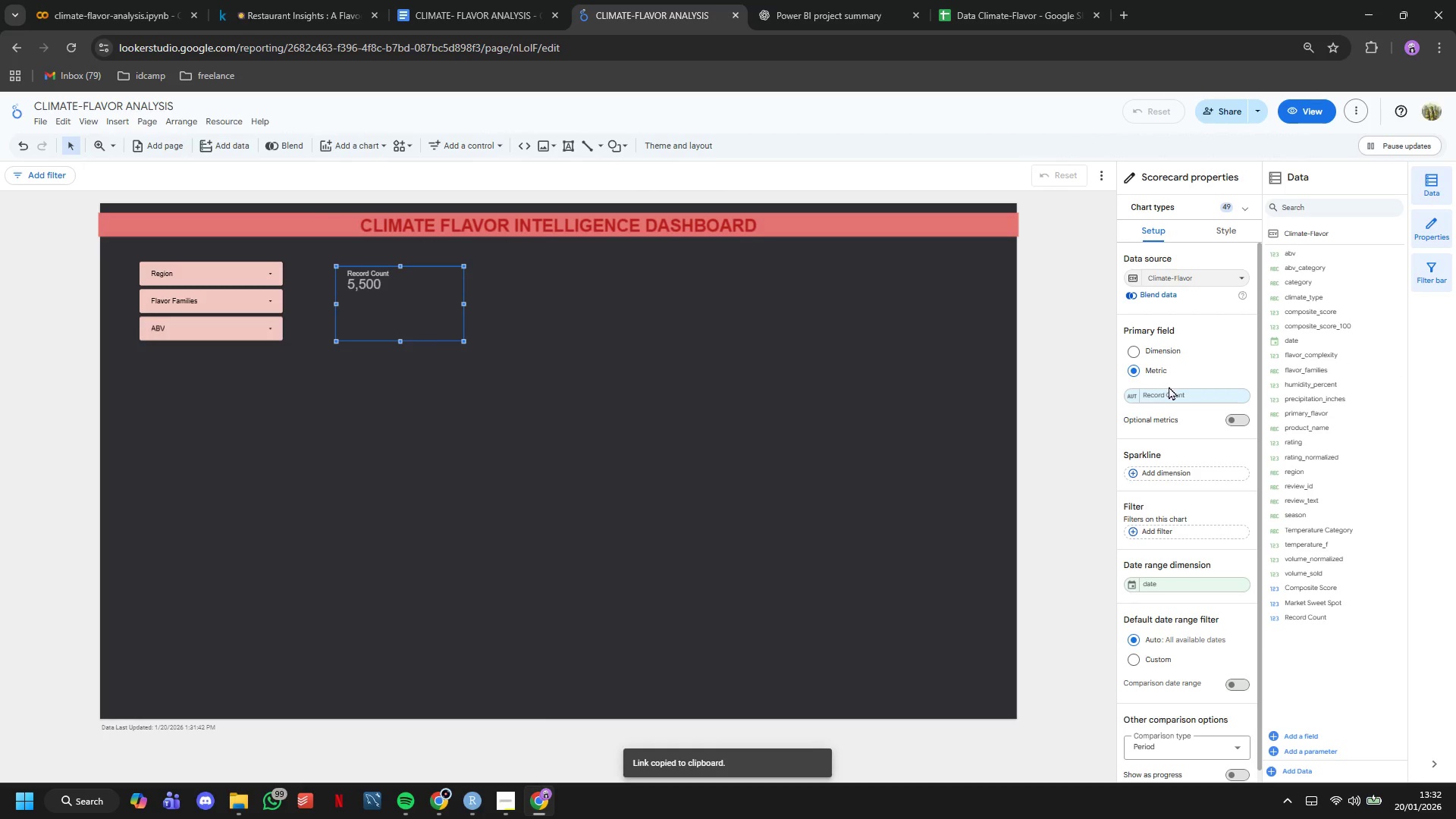 
double_click([1171, 393])
 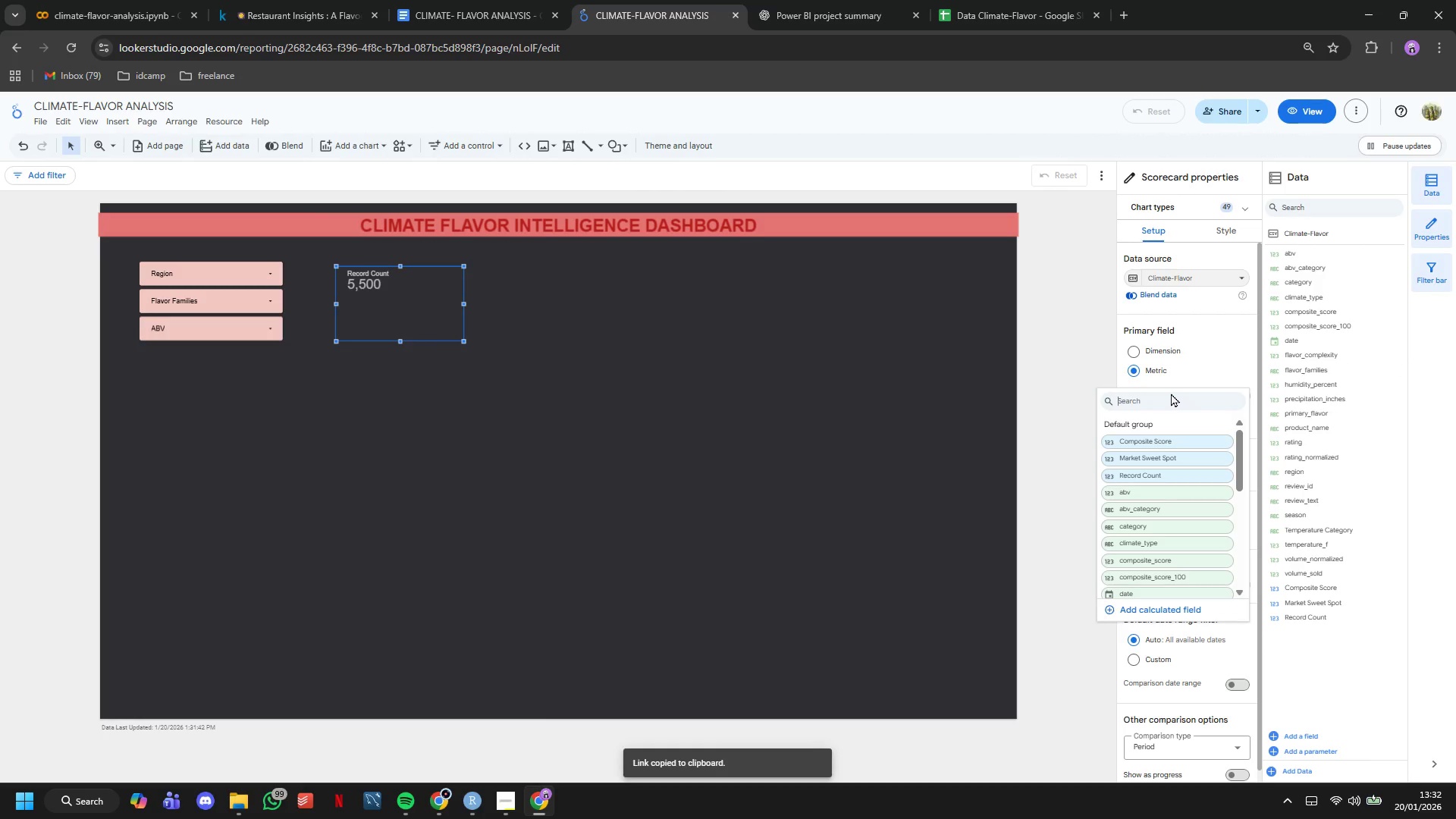 
type(ra)
 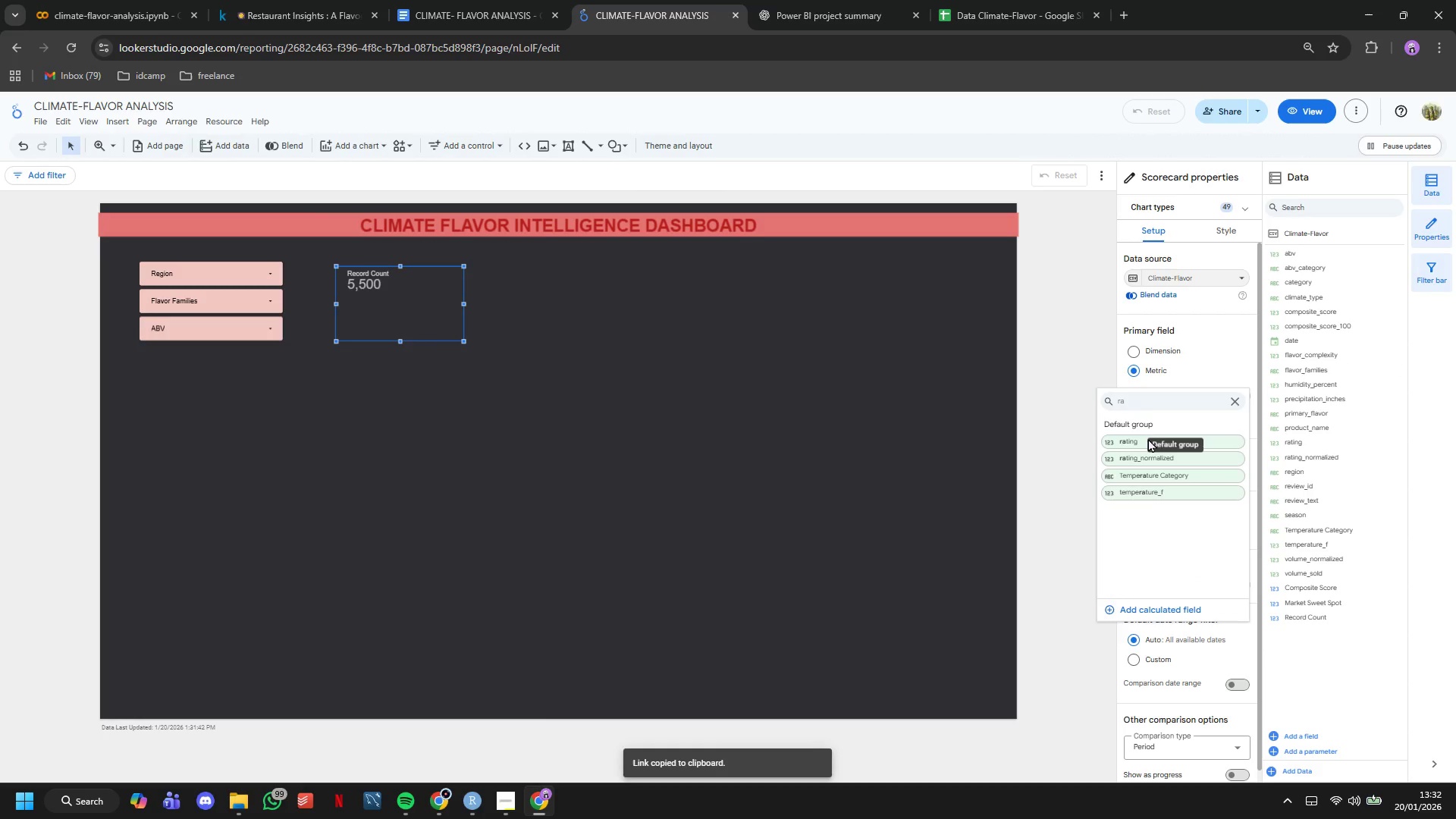 
left_click([1145, 438])
 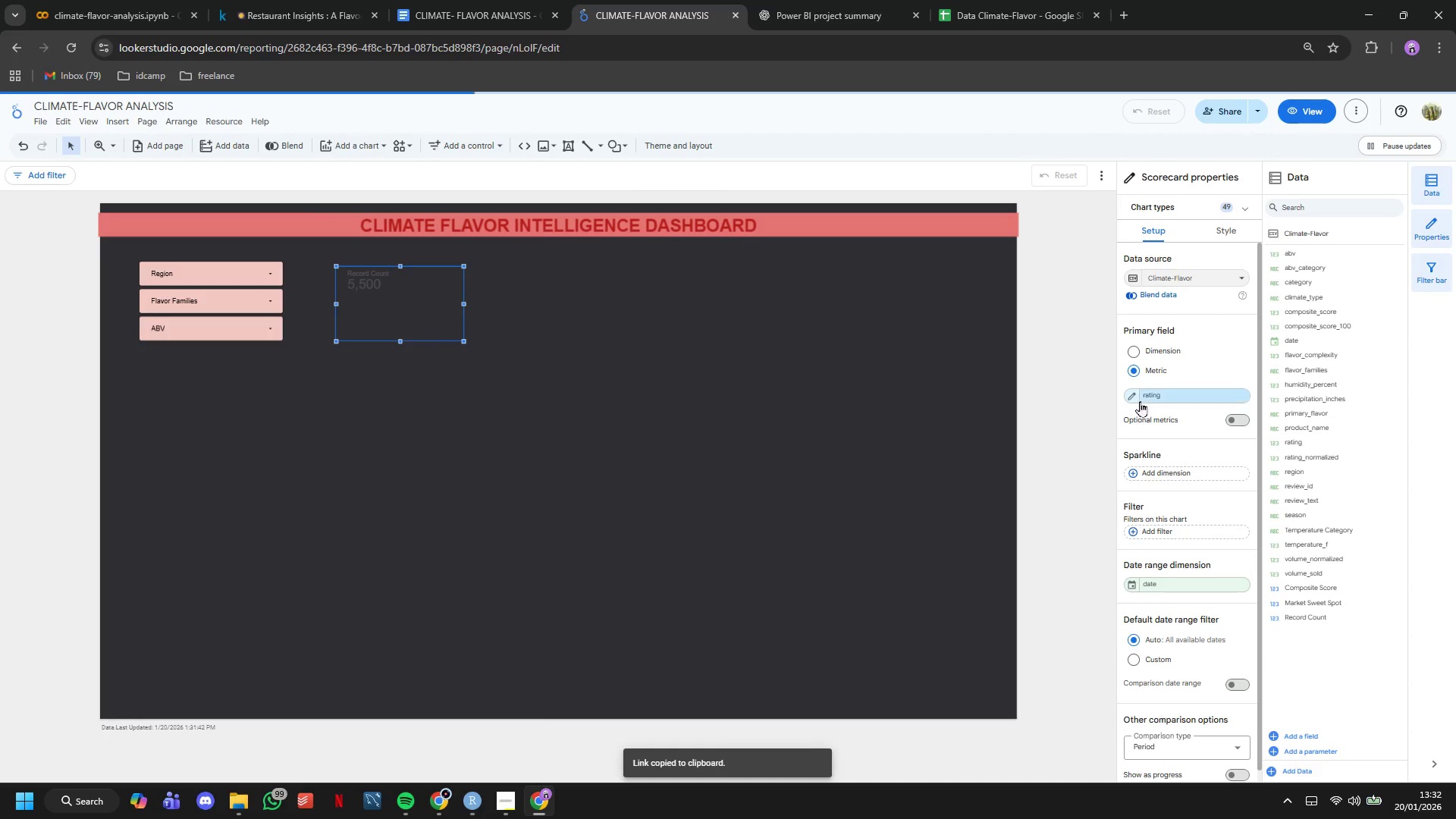 
left_click([1138, 400])
 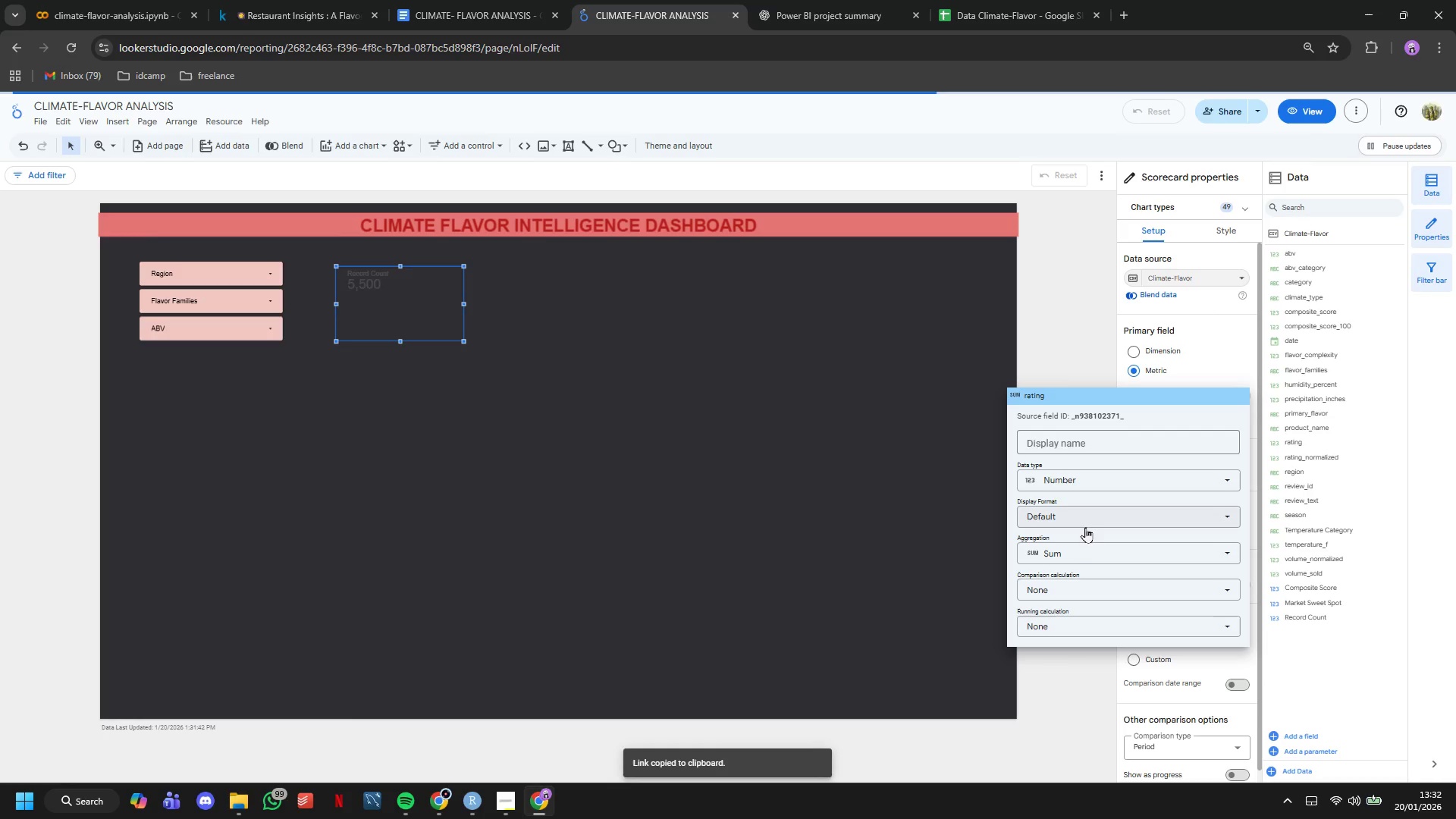 
left_click([1076, 548])
 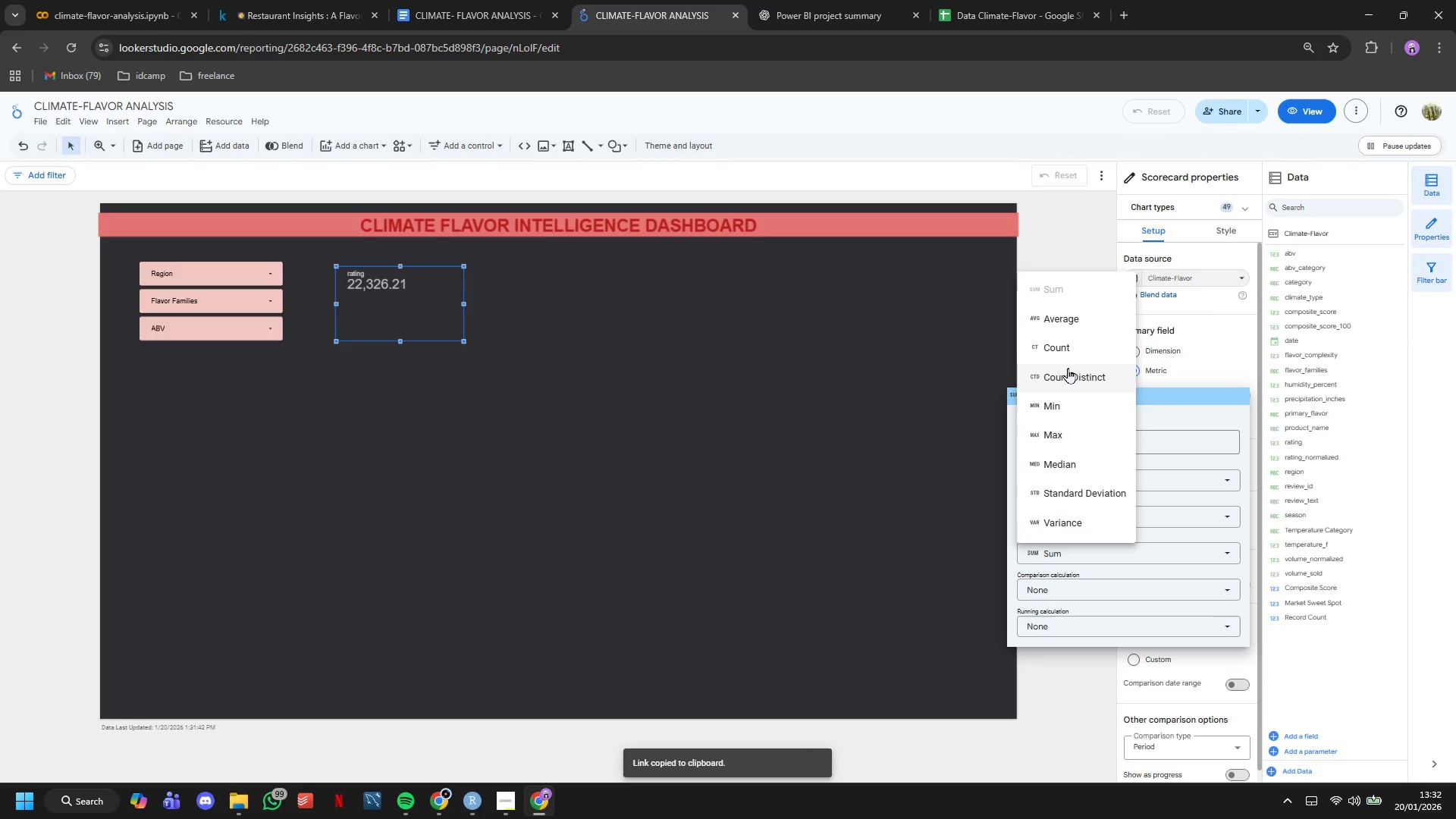 
left_click([1065, 322])
 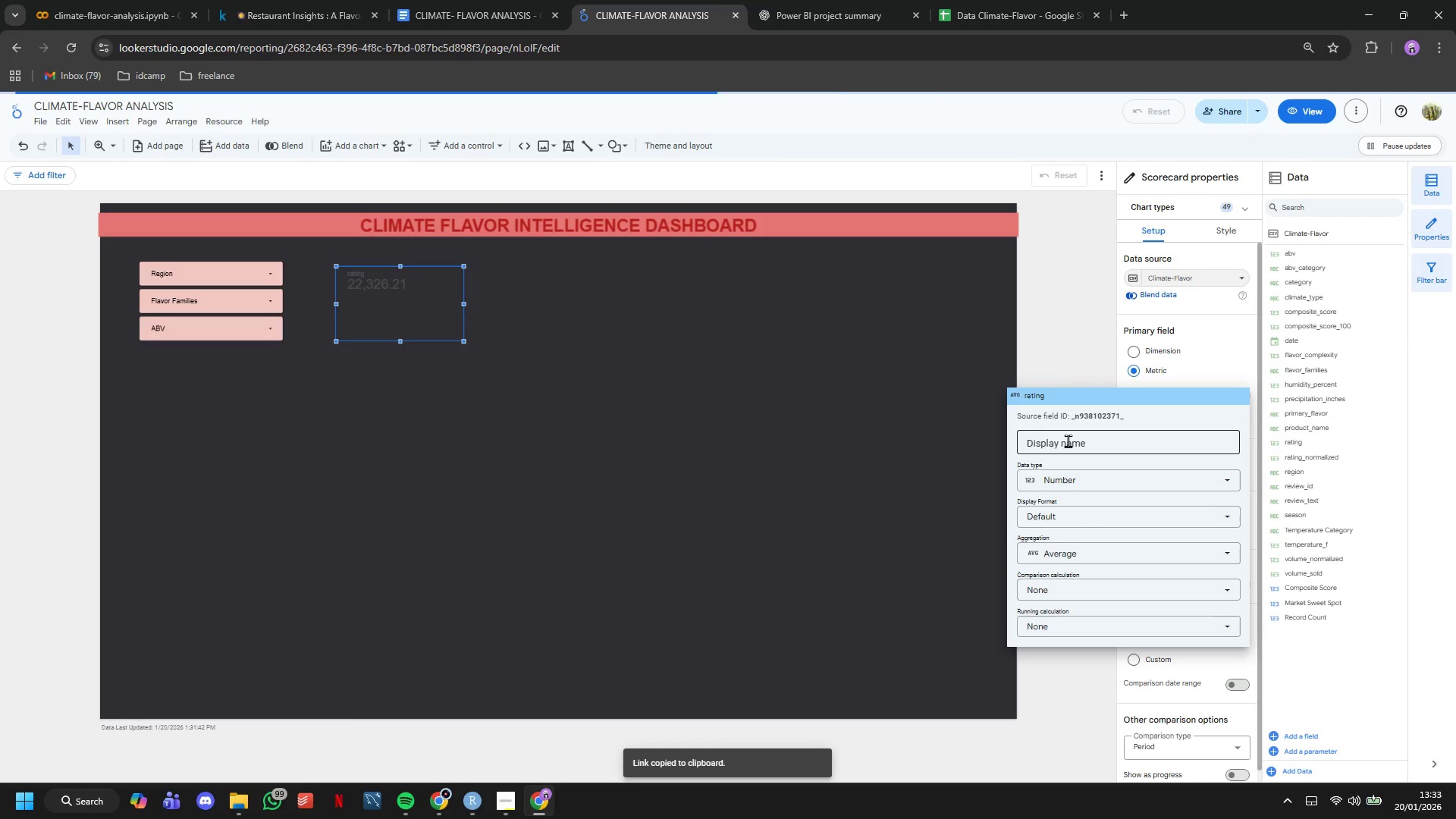 
type(Avg Rating)
 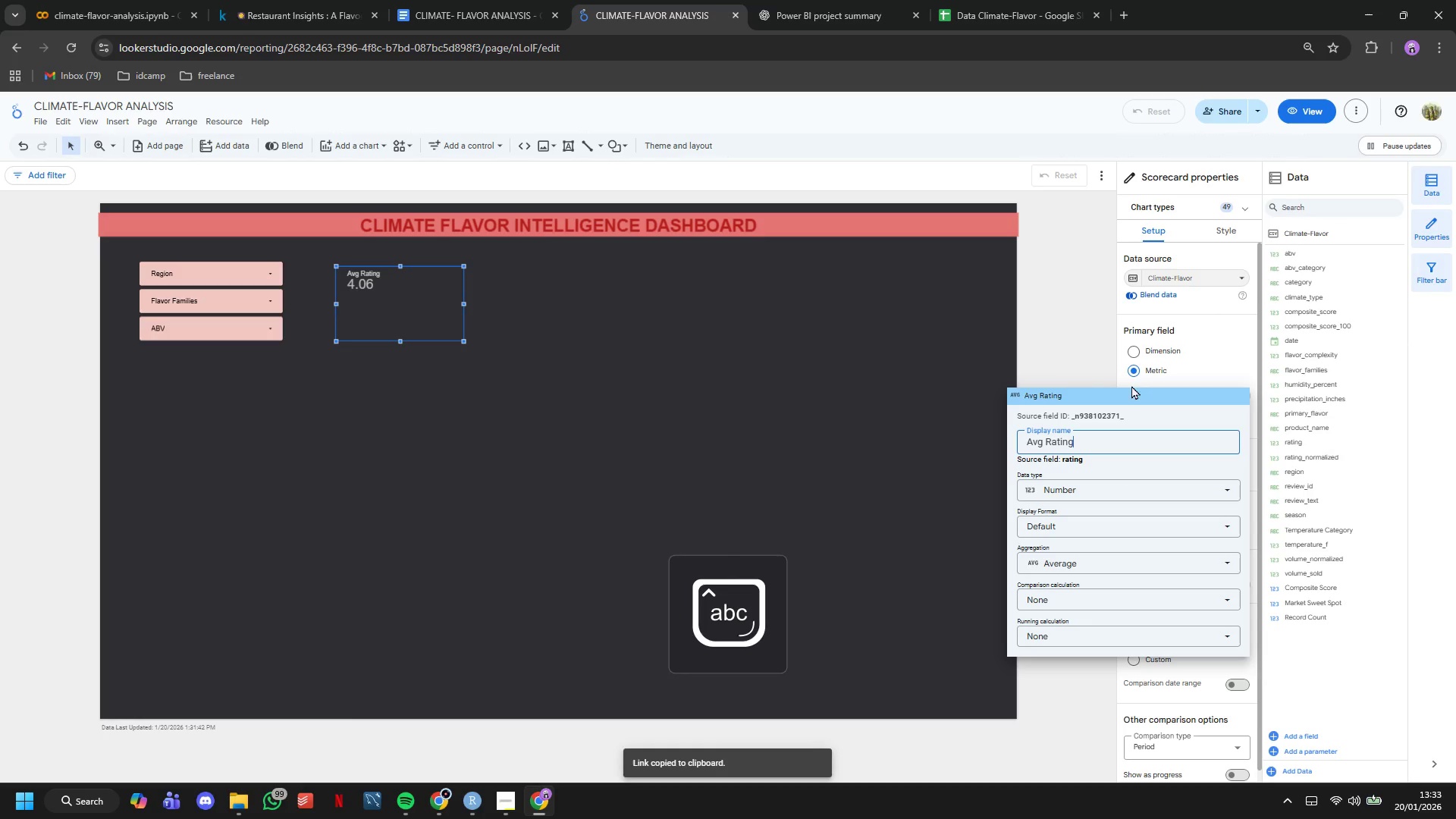 
left_click([1104, 359])
 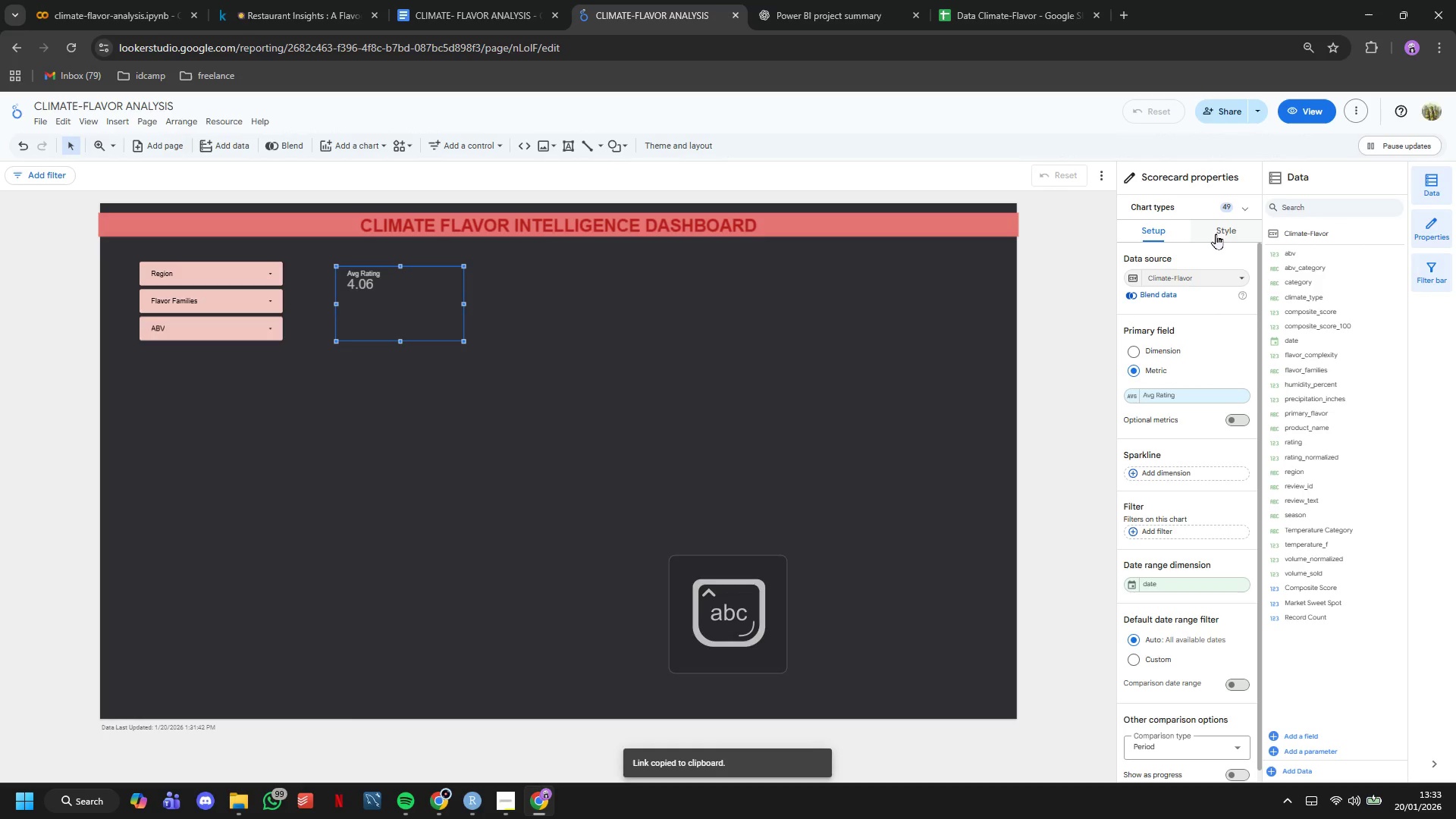 
left_click([1216, 231])
 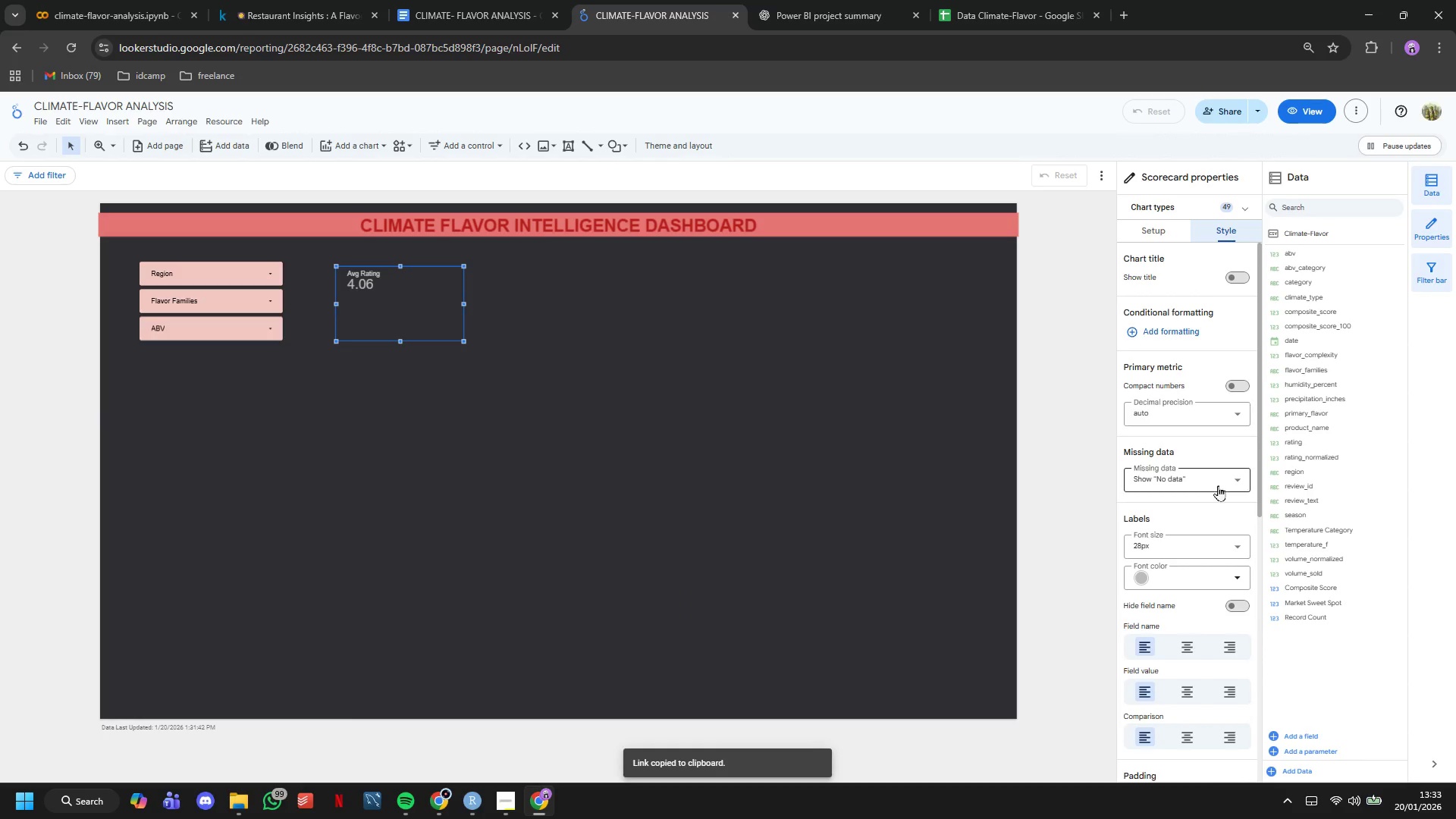 
left_click([1216, 545])
 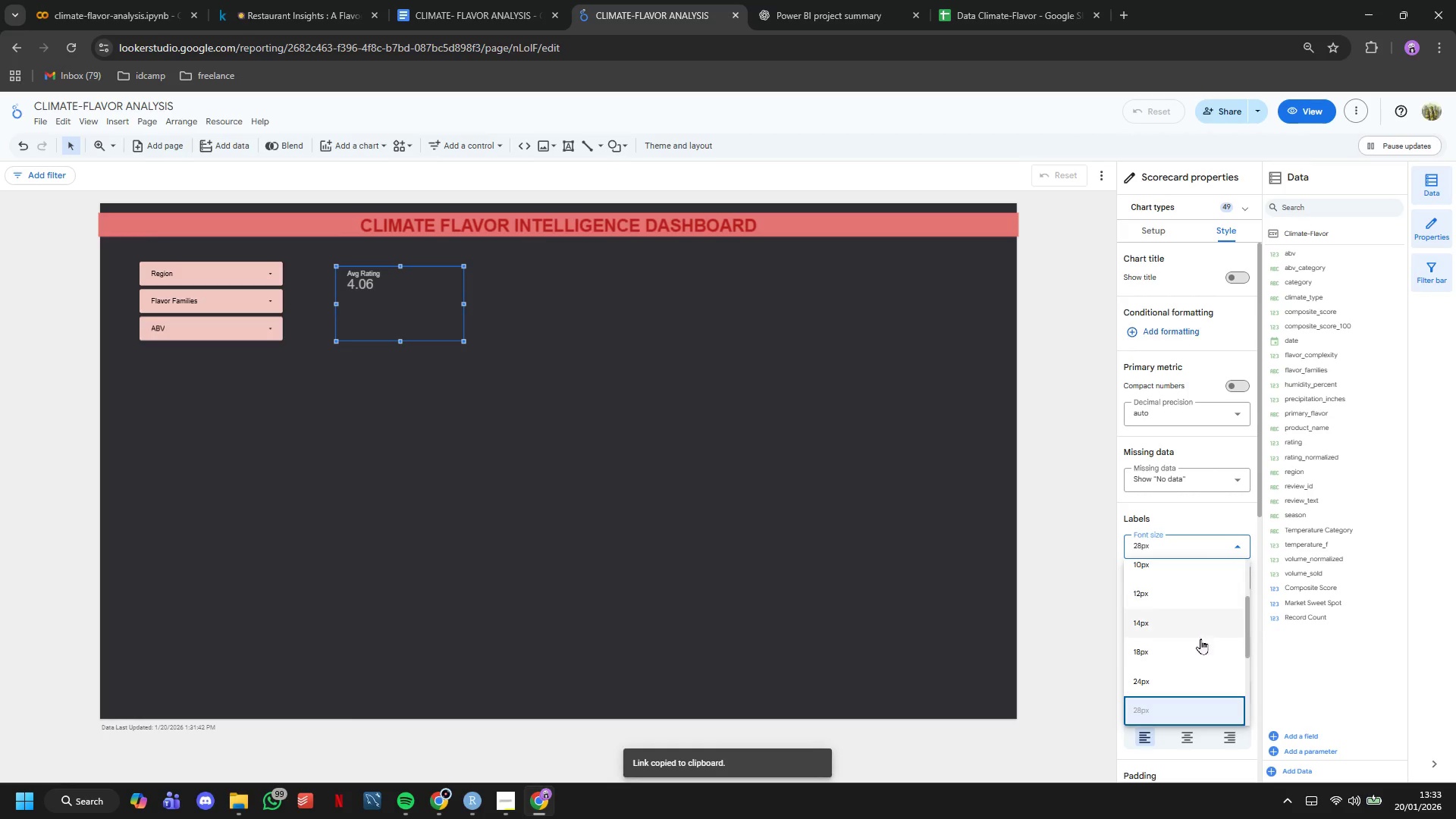 
scroll: coordinate [1198, 639], scroll_direction: down, amount: 2.0
 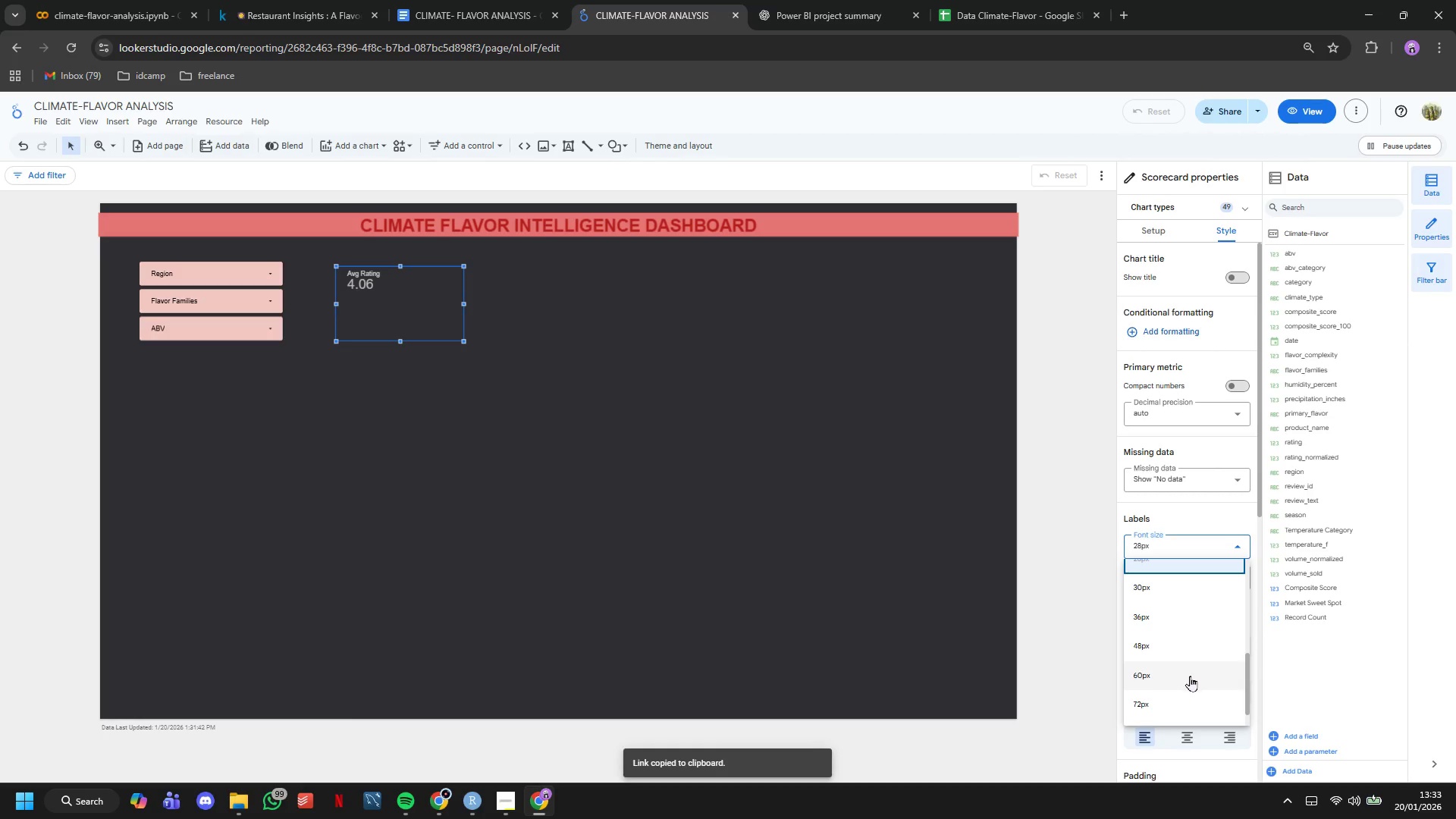 
left_click([1190, 676])
 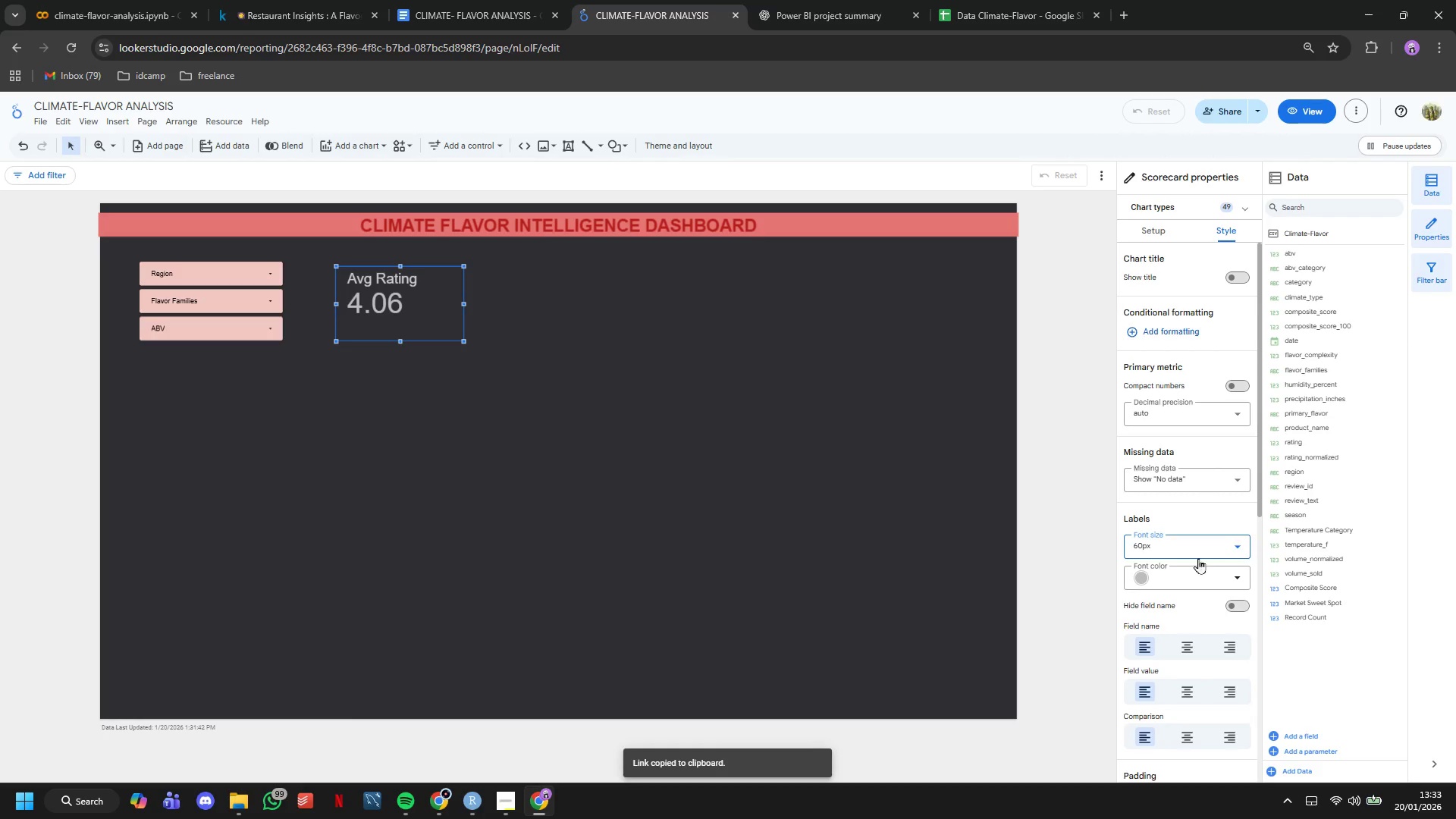 
scroll: coordinate [1203, 530], scroll_direction: down, amount: 6.0
 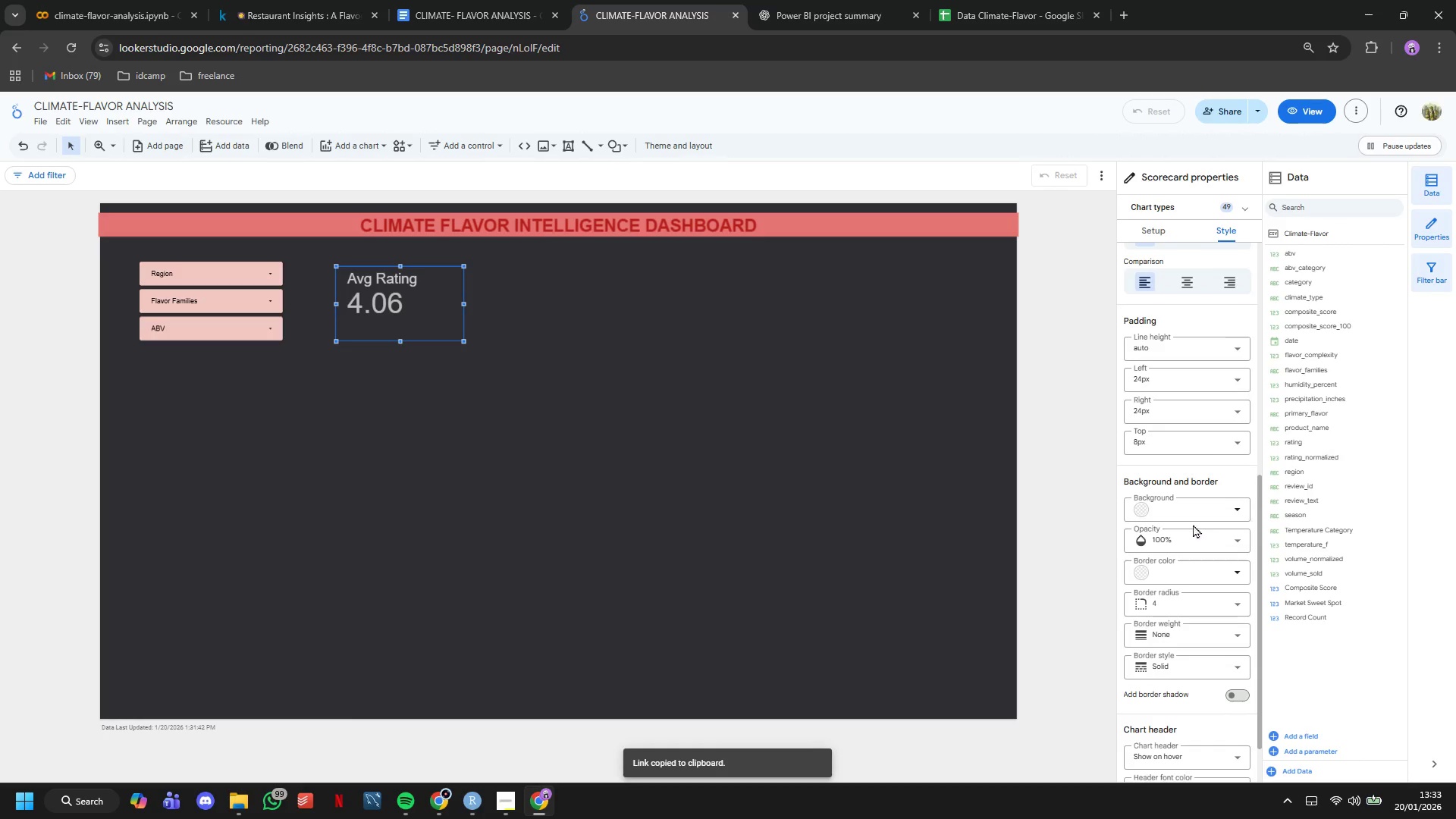 
left_click([1193, 515])
 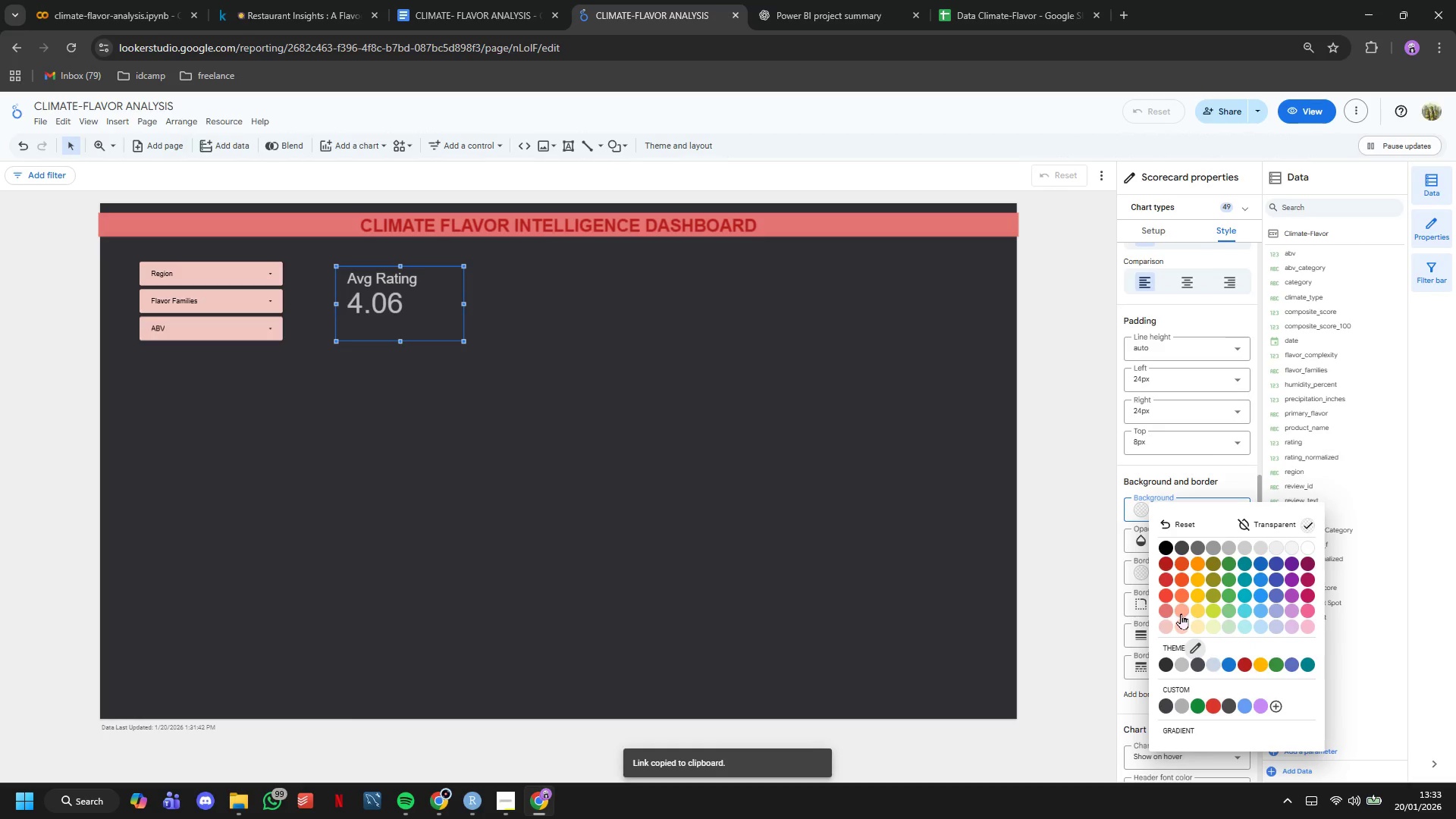 
left_click([1183, 610])
 